 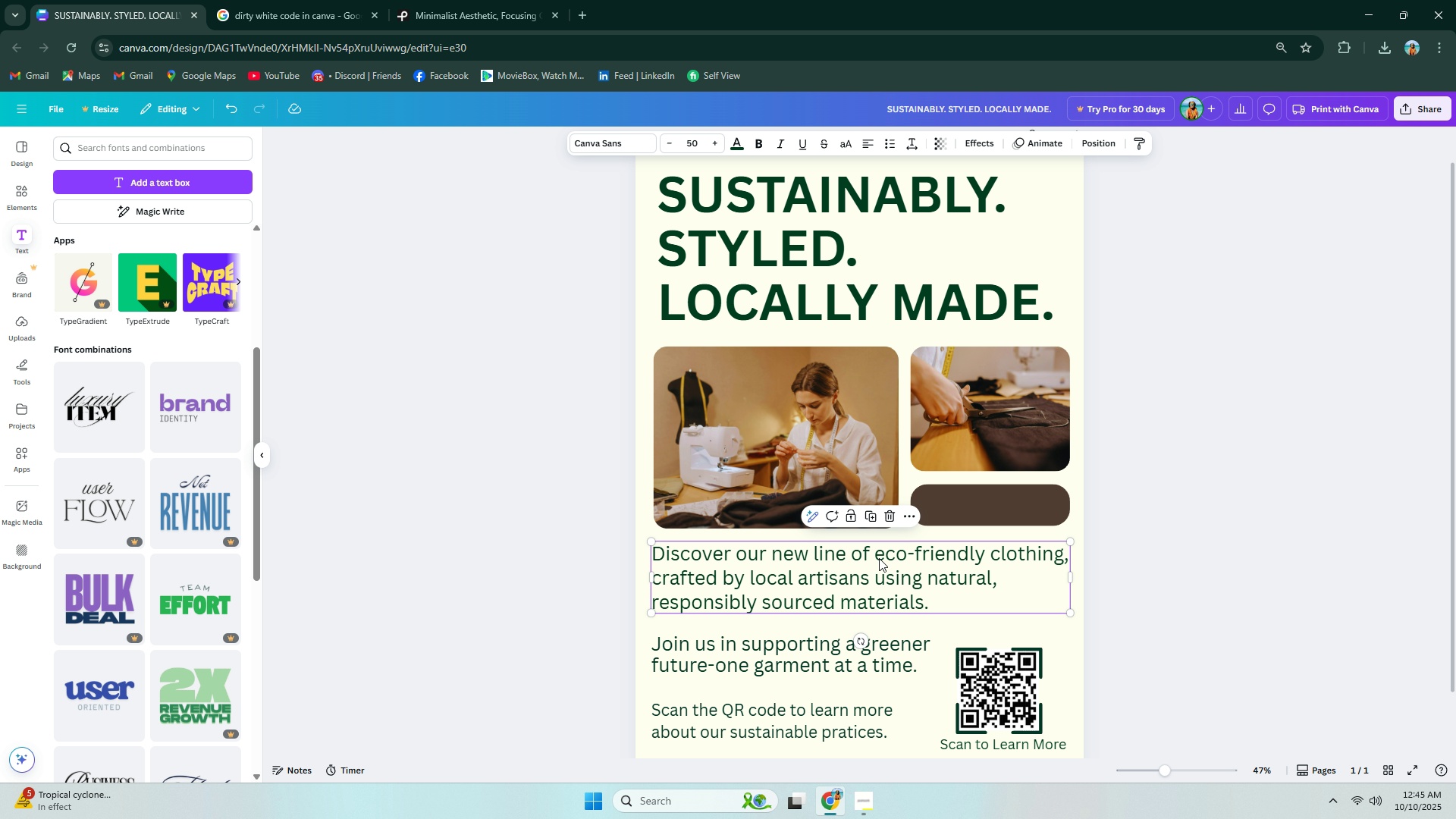 
left_click([877, 554])
 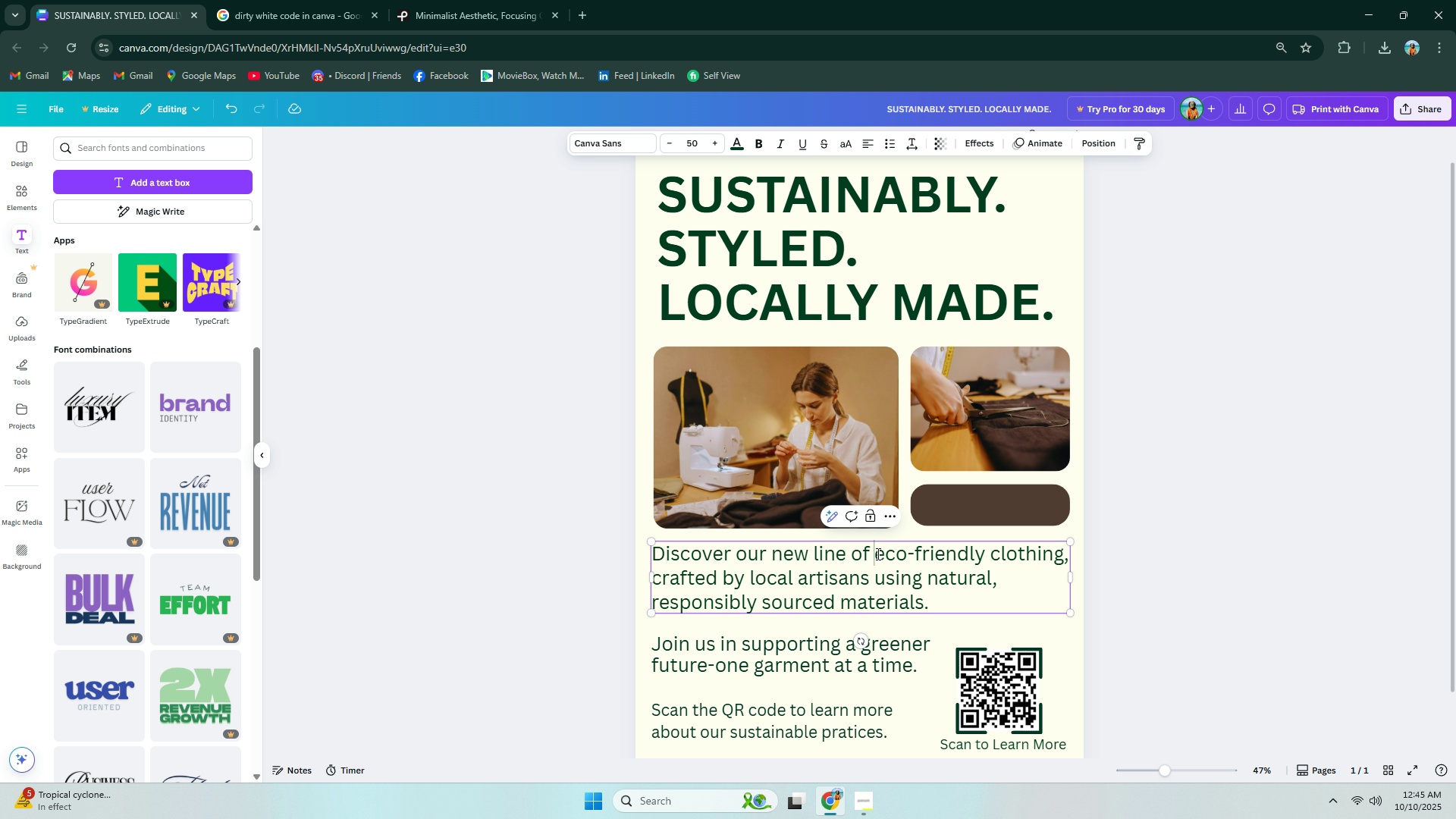 
left_click_drag(start_coordinate=[875, 554], to_coordinate=[1063, 553])
 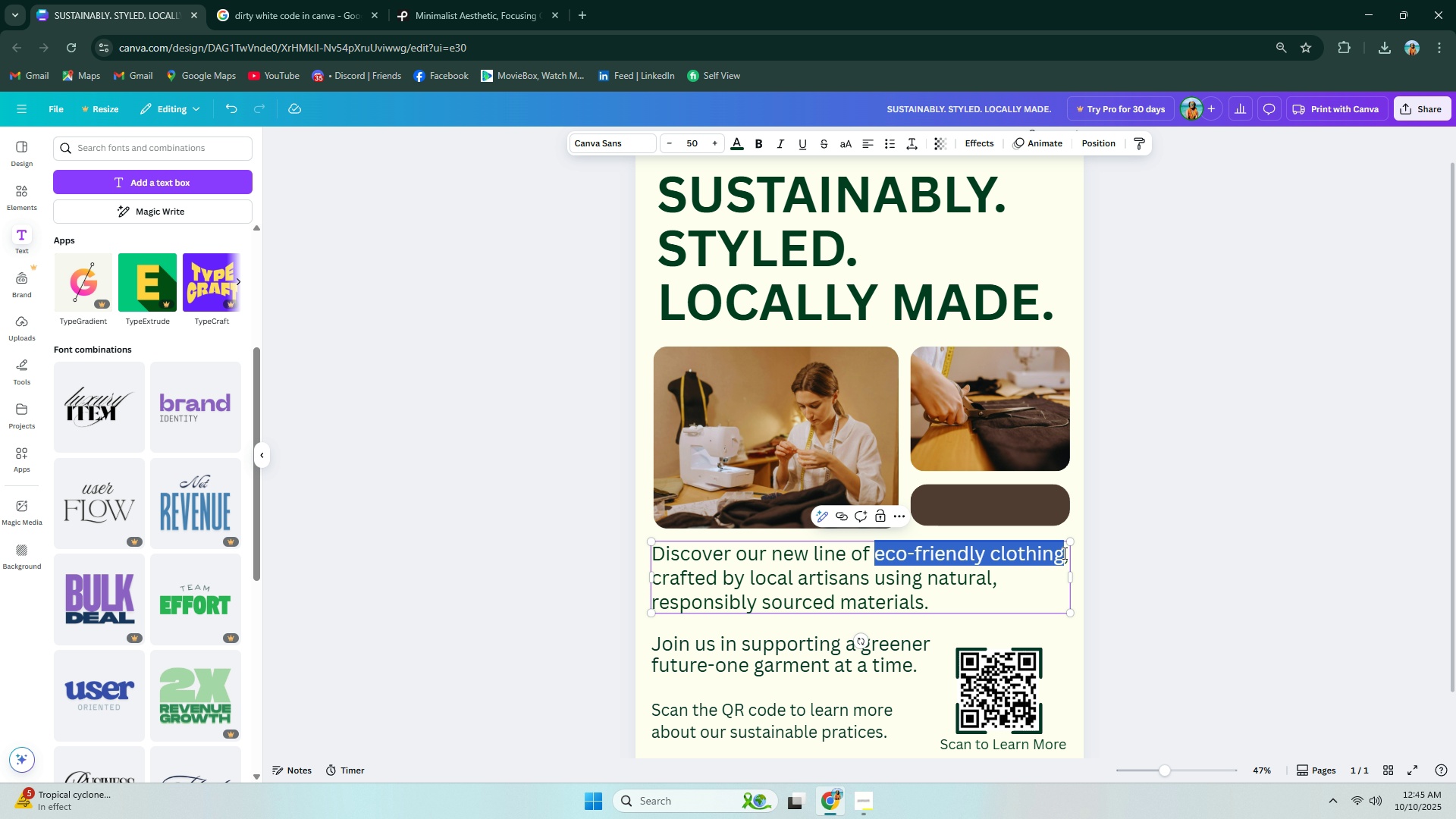 
key(Control+ControlLeft)
 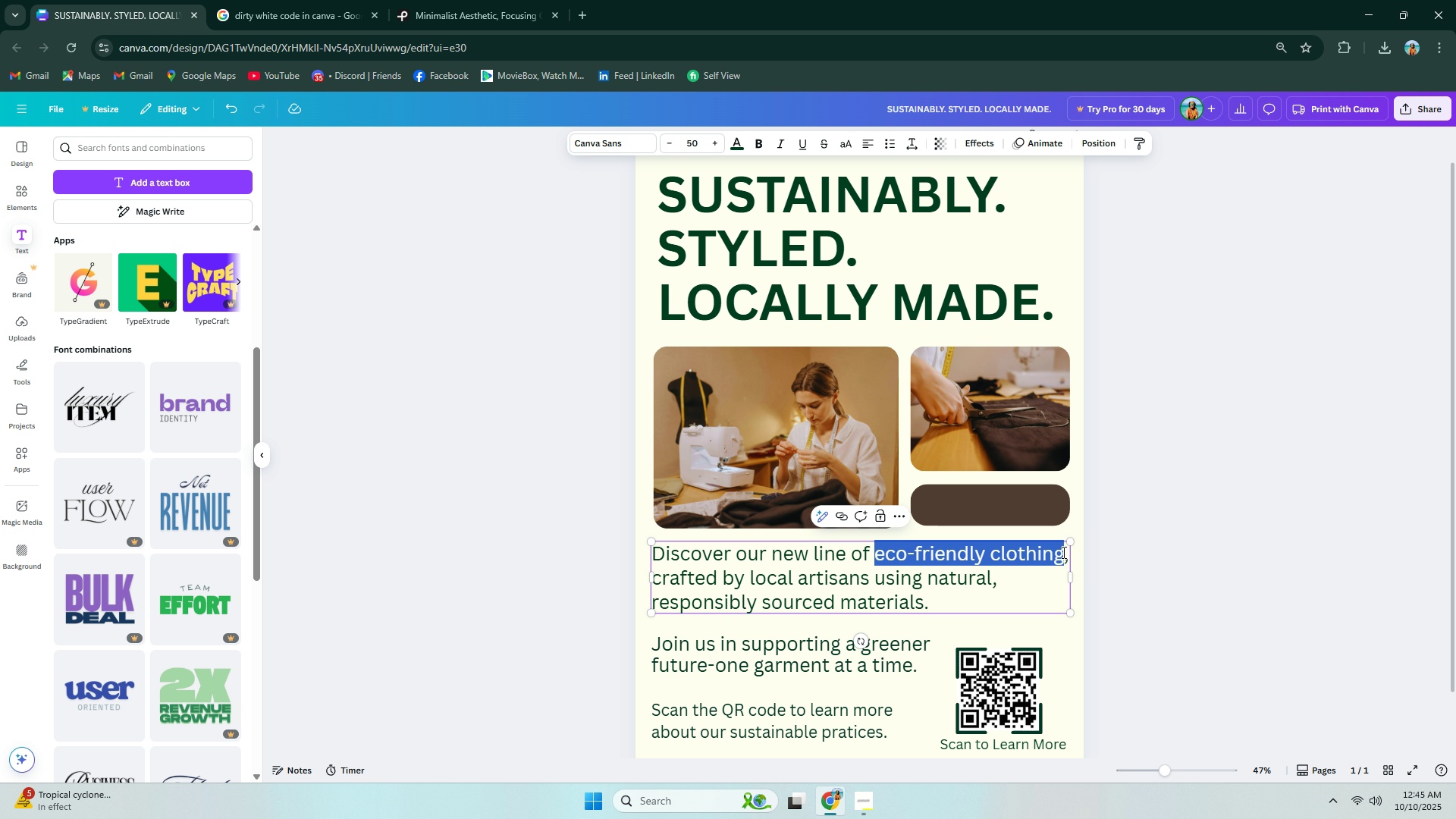 
key(Control+C)
 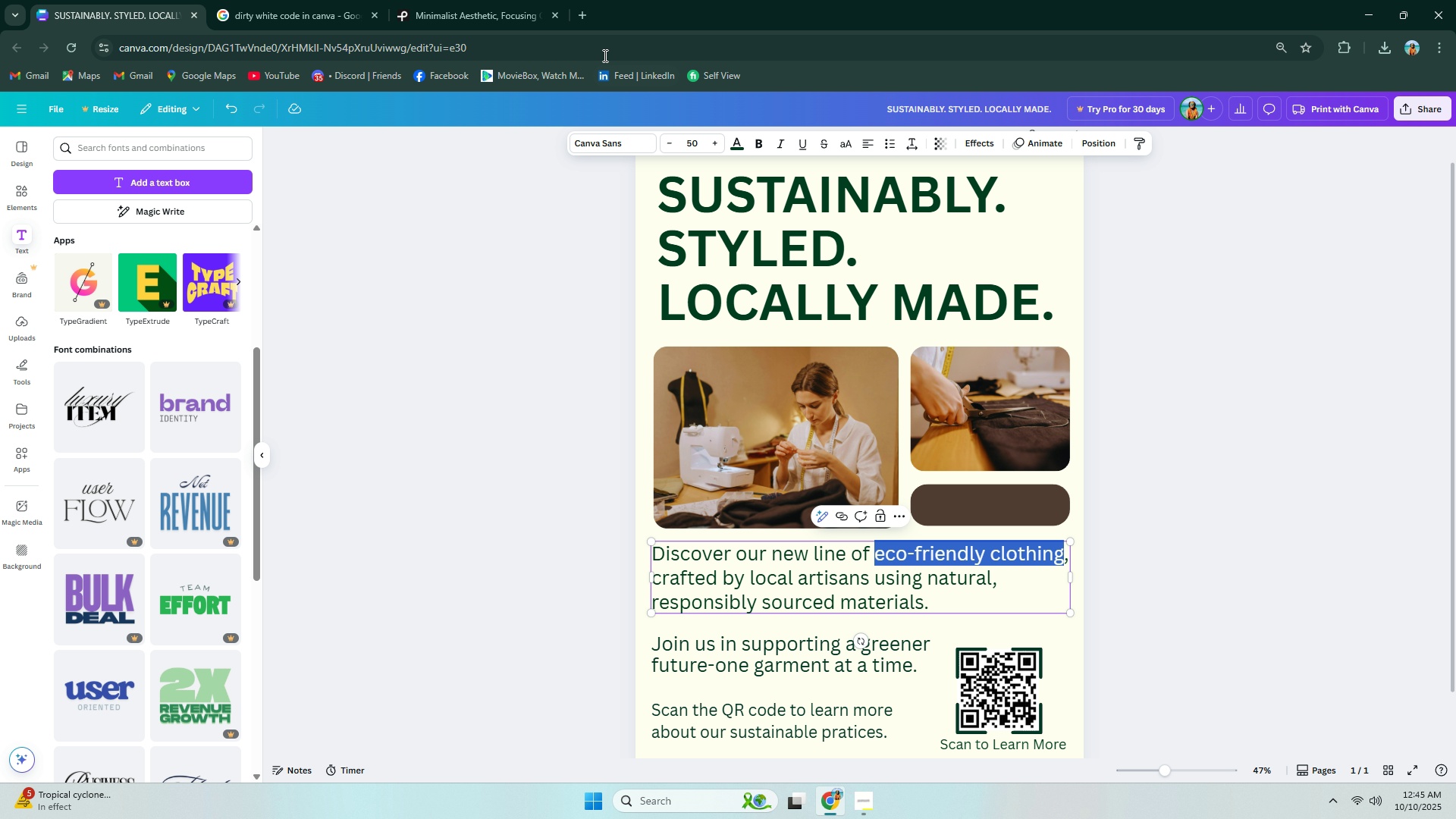 
key(Control+ControlLeft)
 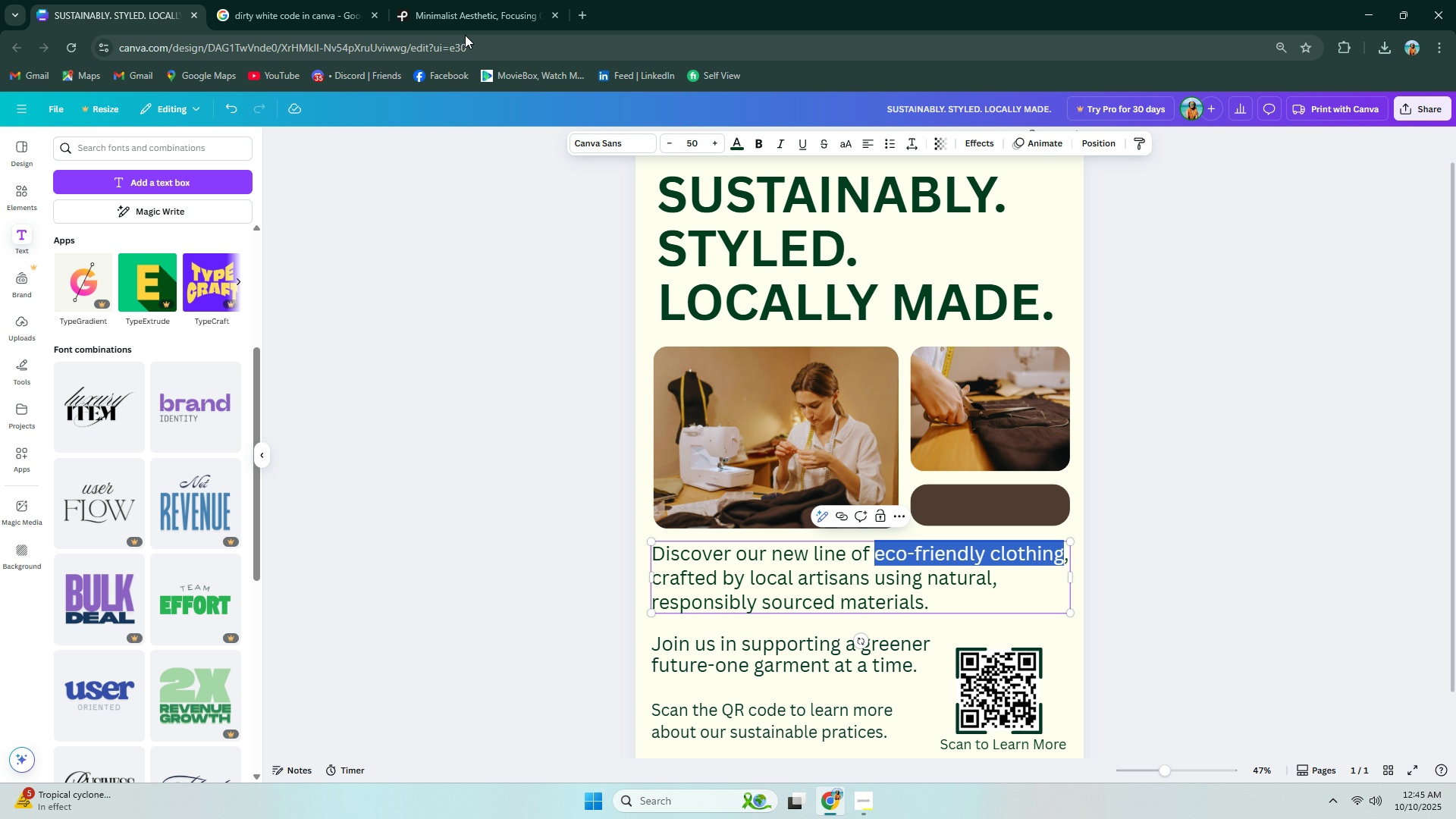 
key(Control+C)
 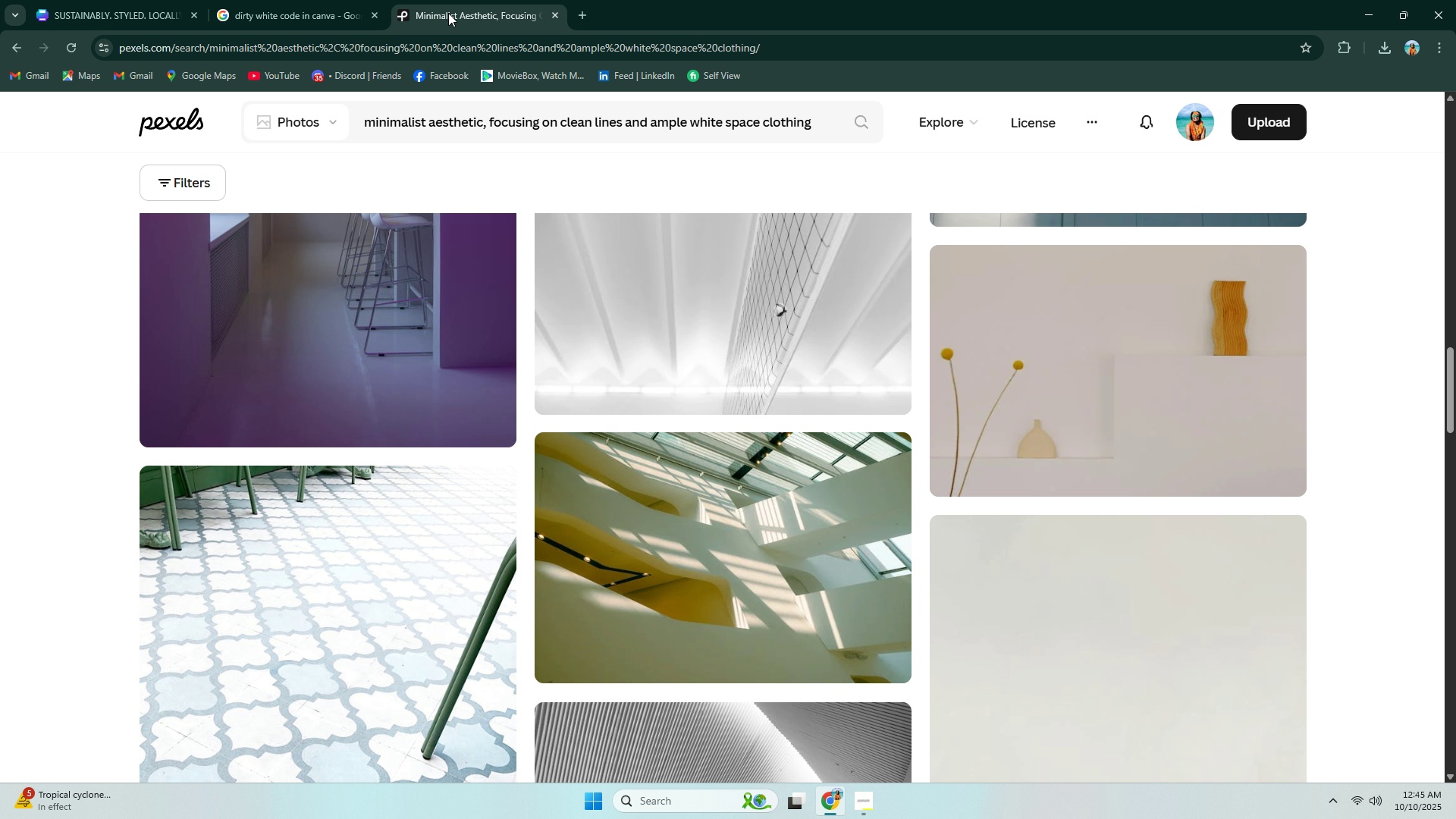 
left_click([448, 13])
 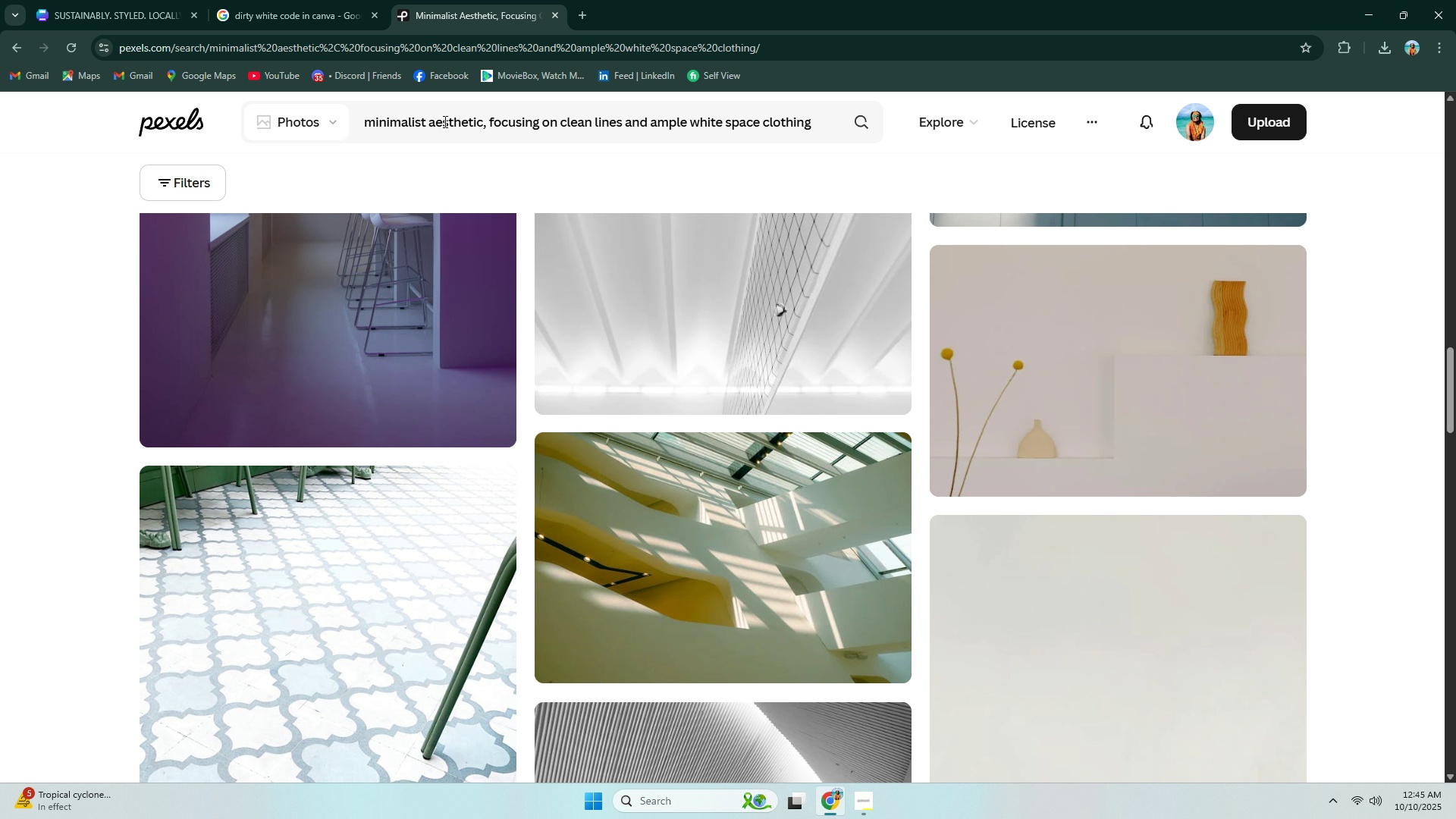 
left_click([444, 121])
 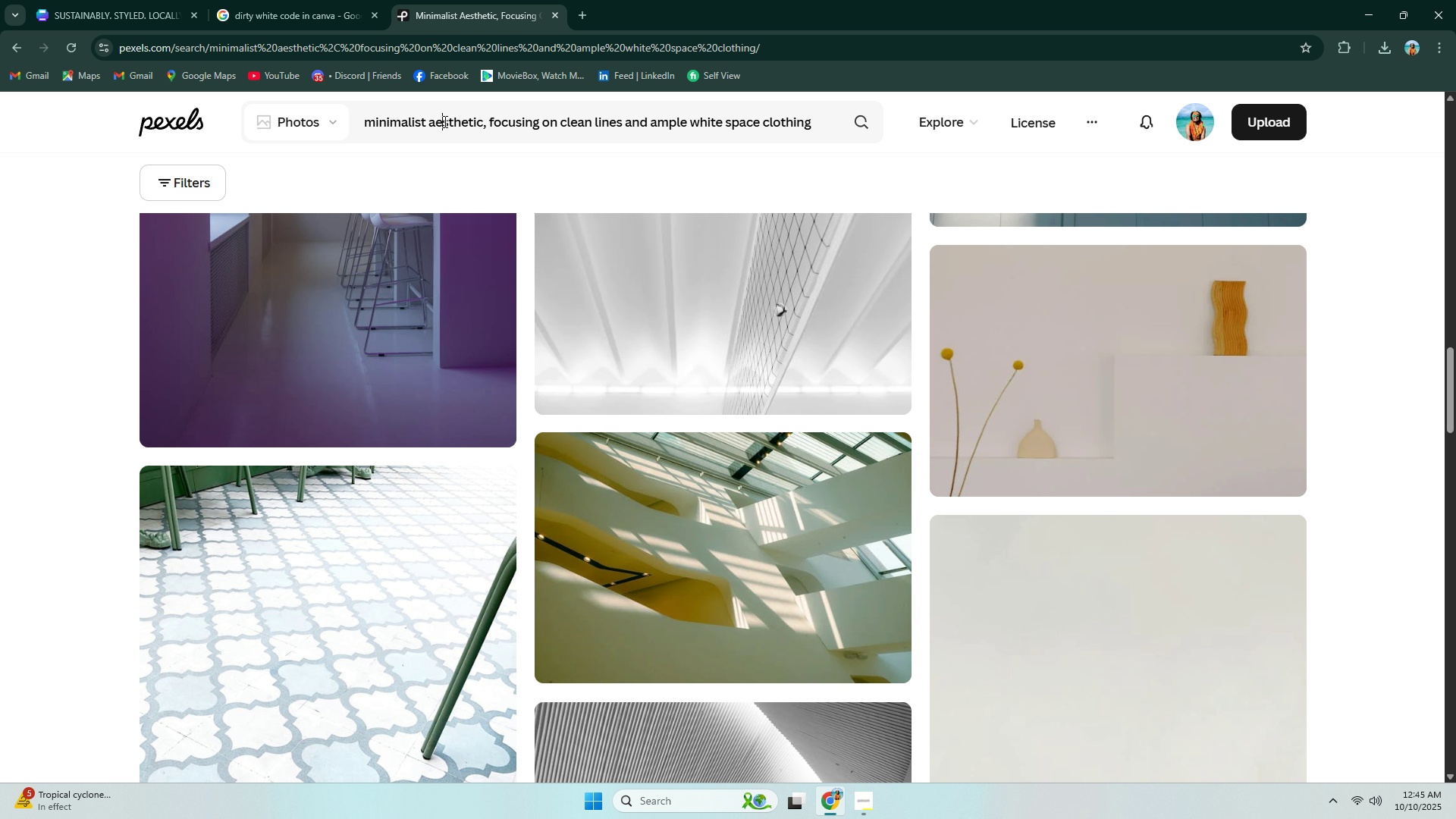 
key(Control+A)
 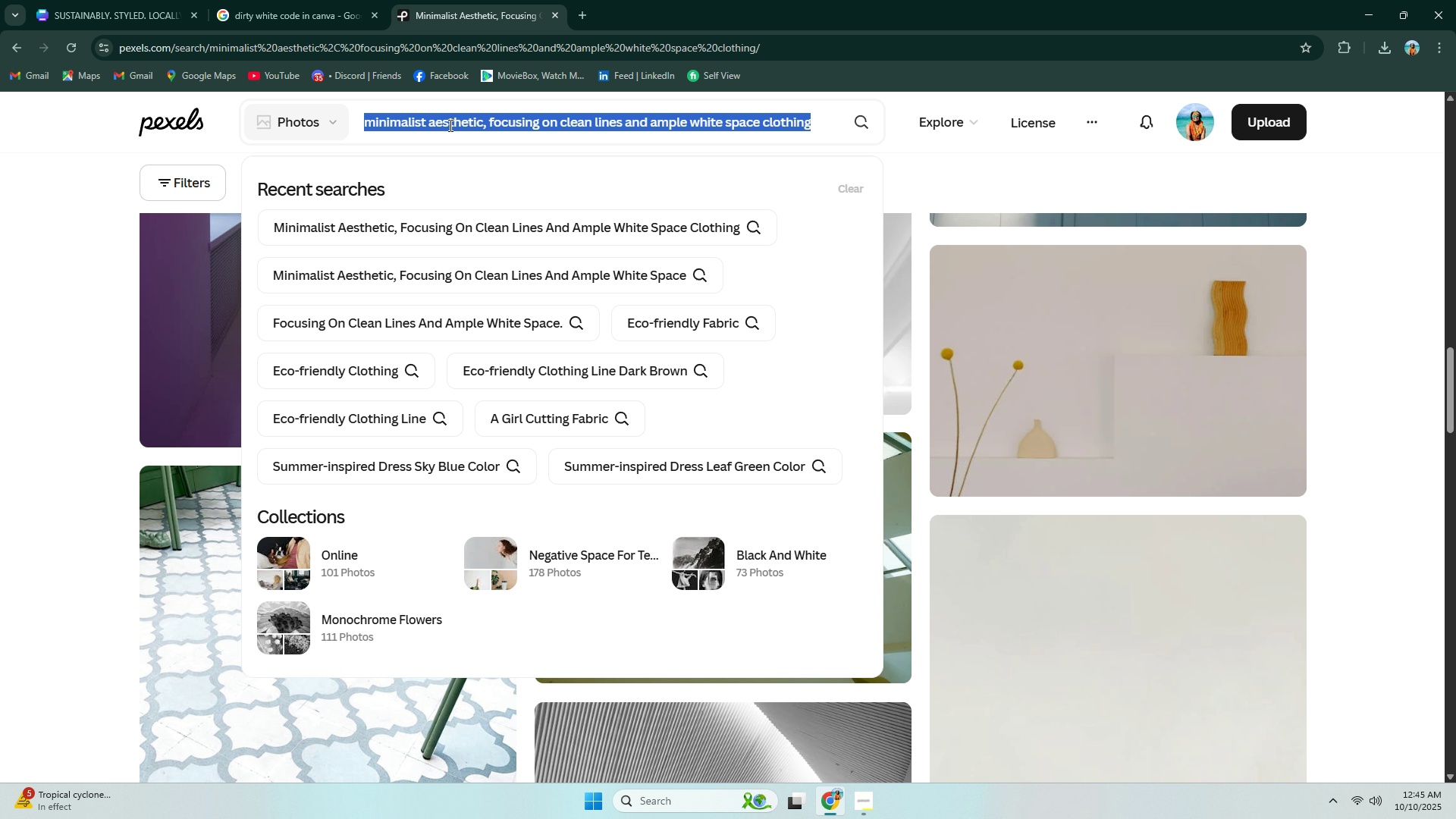 
key(Control+V)
 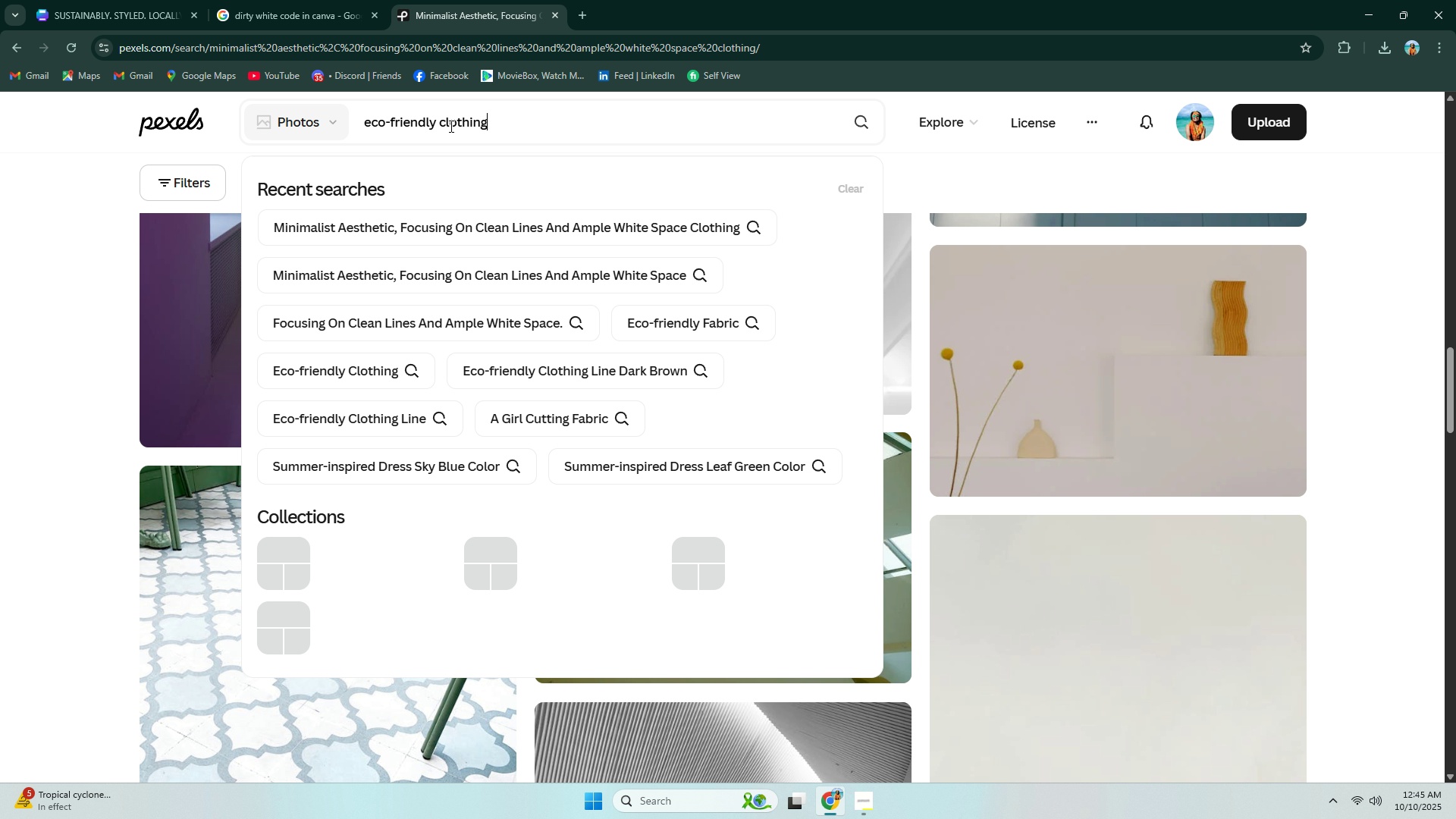 
key(Enter)
 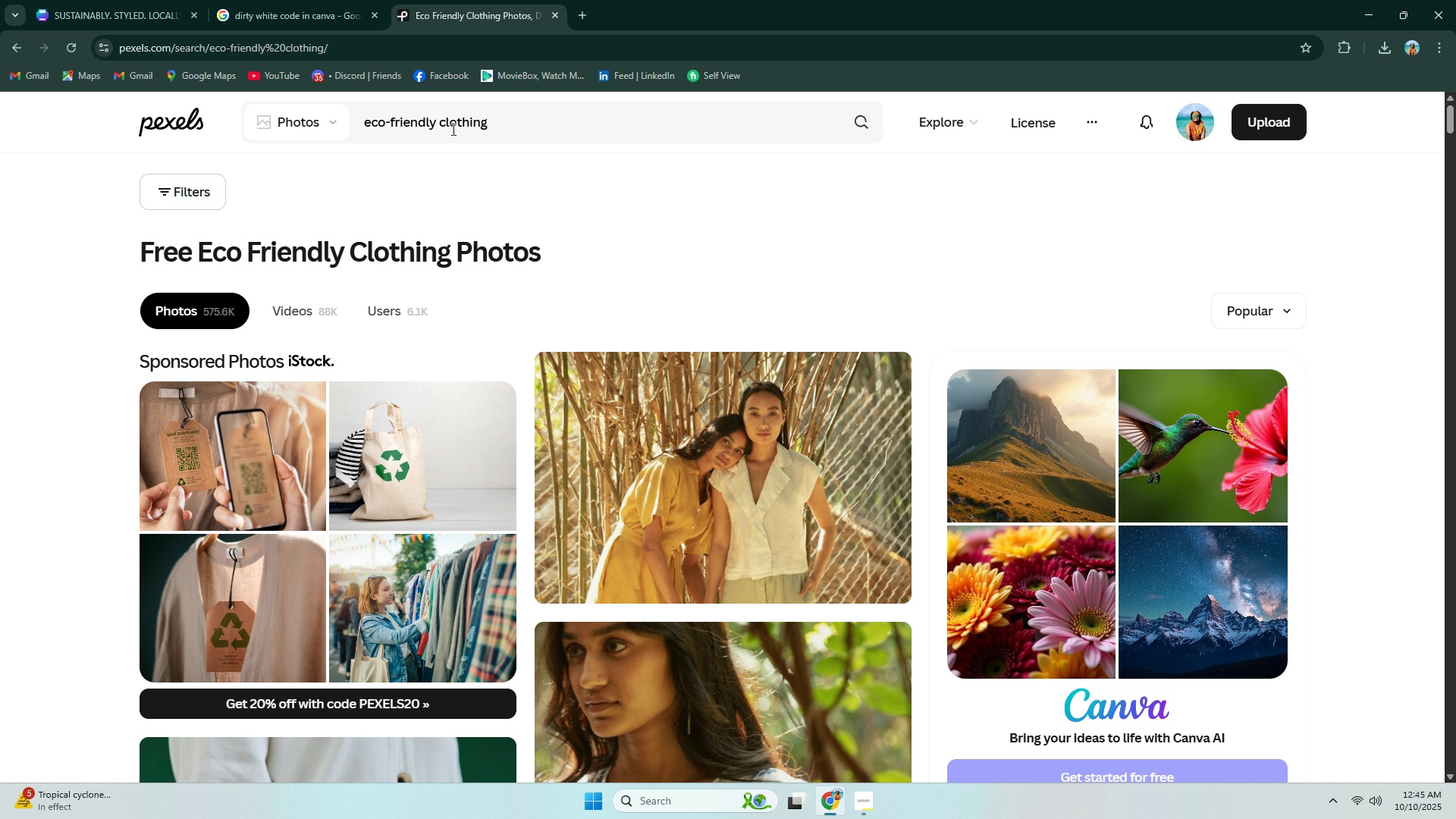 
scroll: coordinate [462, 166], scroll_direction: down, amount: 19.0
 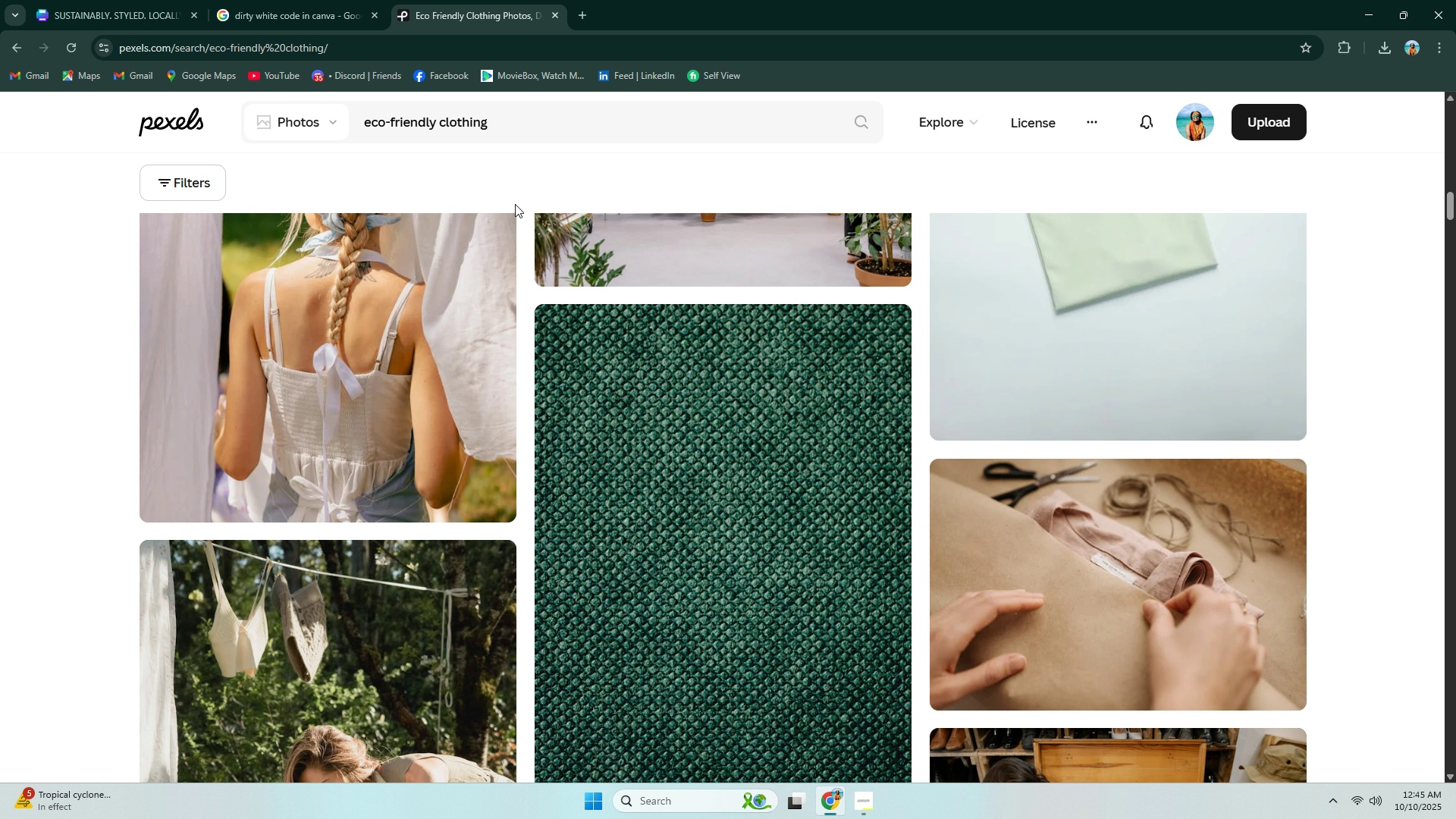 
left_click([1090, 516])
 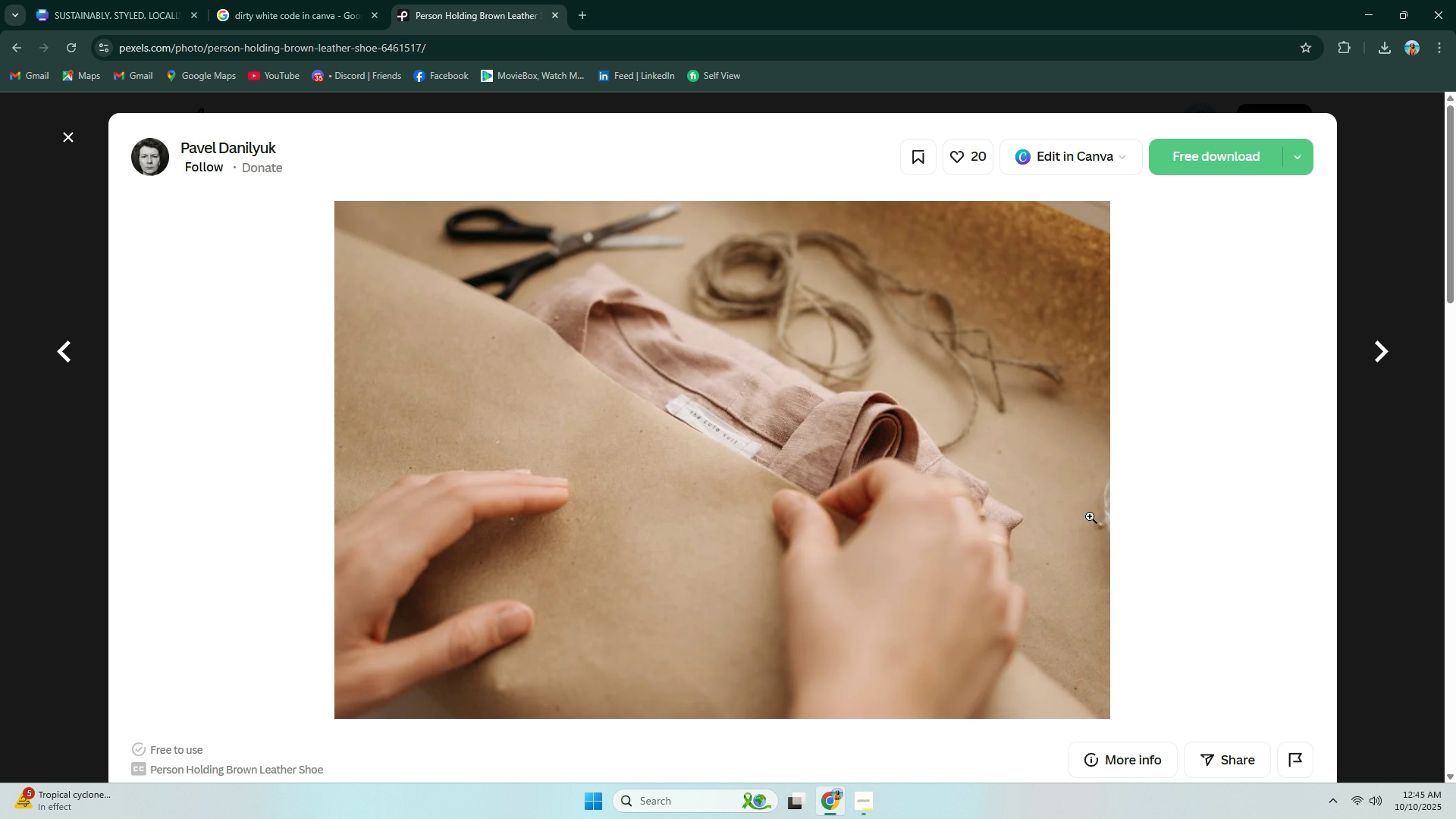 
wait(6.97)
 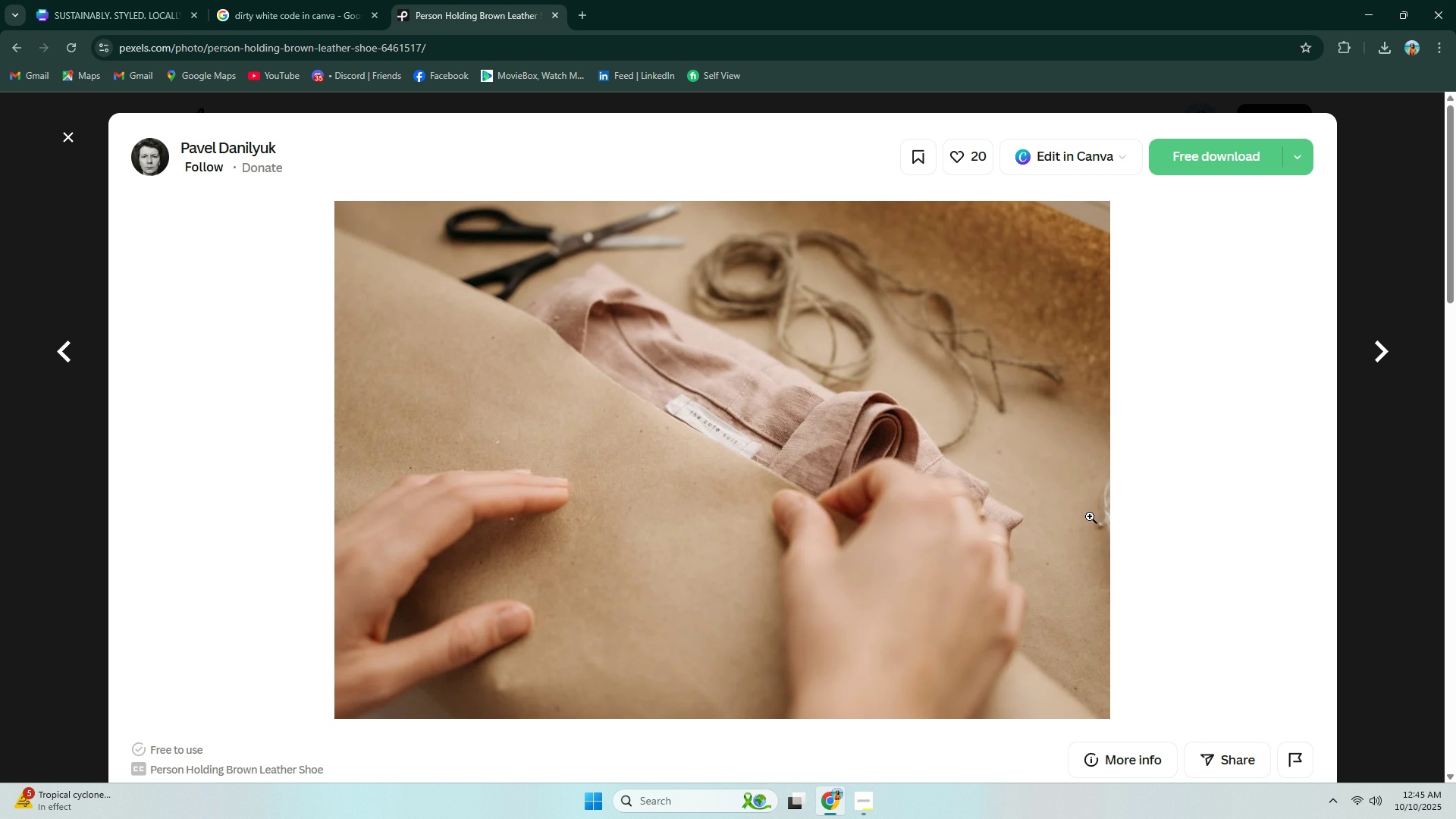 
scroll: coordinate [475, 315], scroll_direction: down, amount: 12.0
 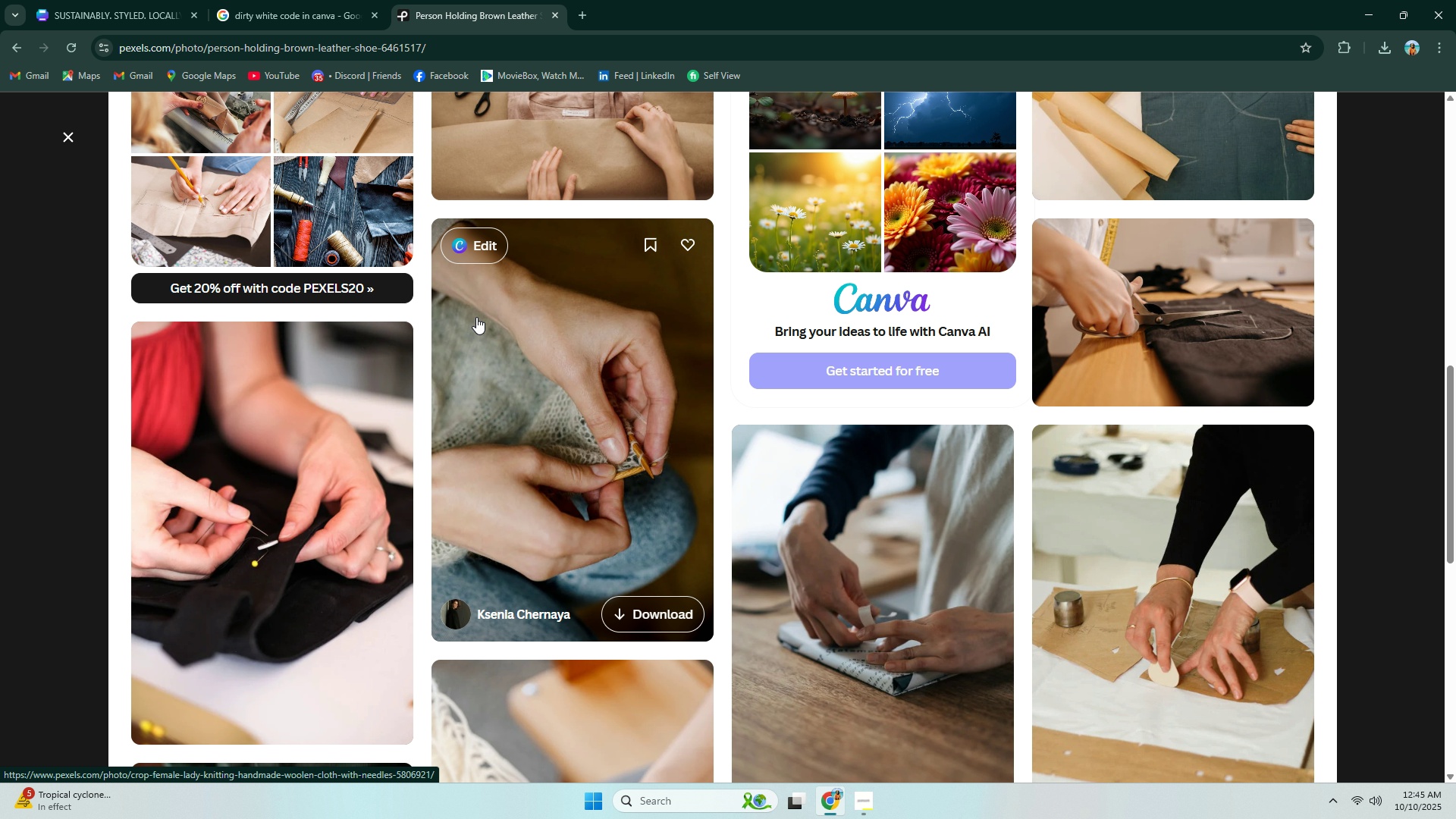 
scroll: coordinate [476, 317], scroll_direction: up, amount: 1.0
 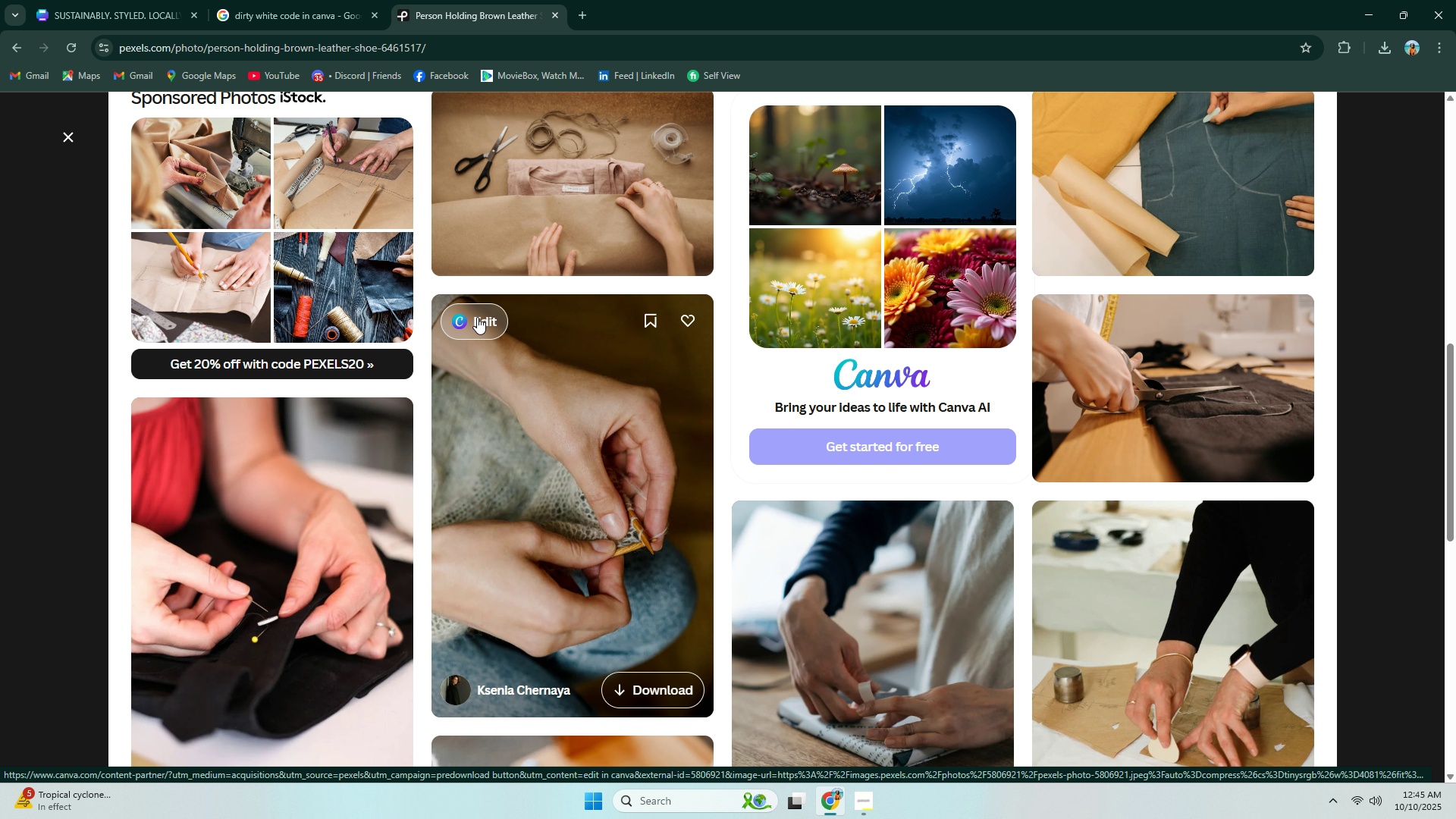 
left_click([635, 218])
 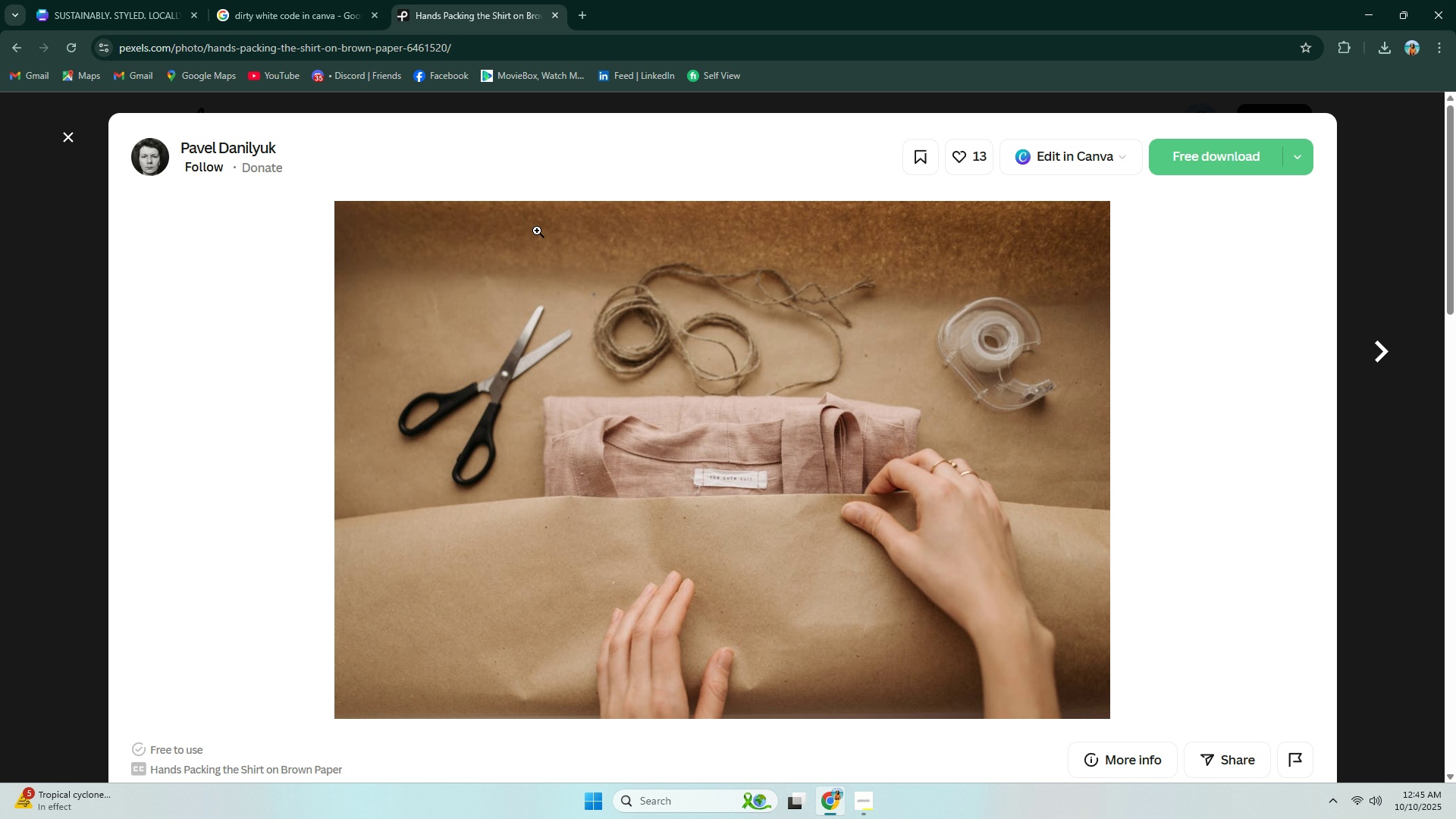 
scroll: coordinate [535, 249], scroll_direction: down, amount: 10.0
 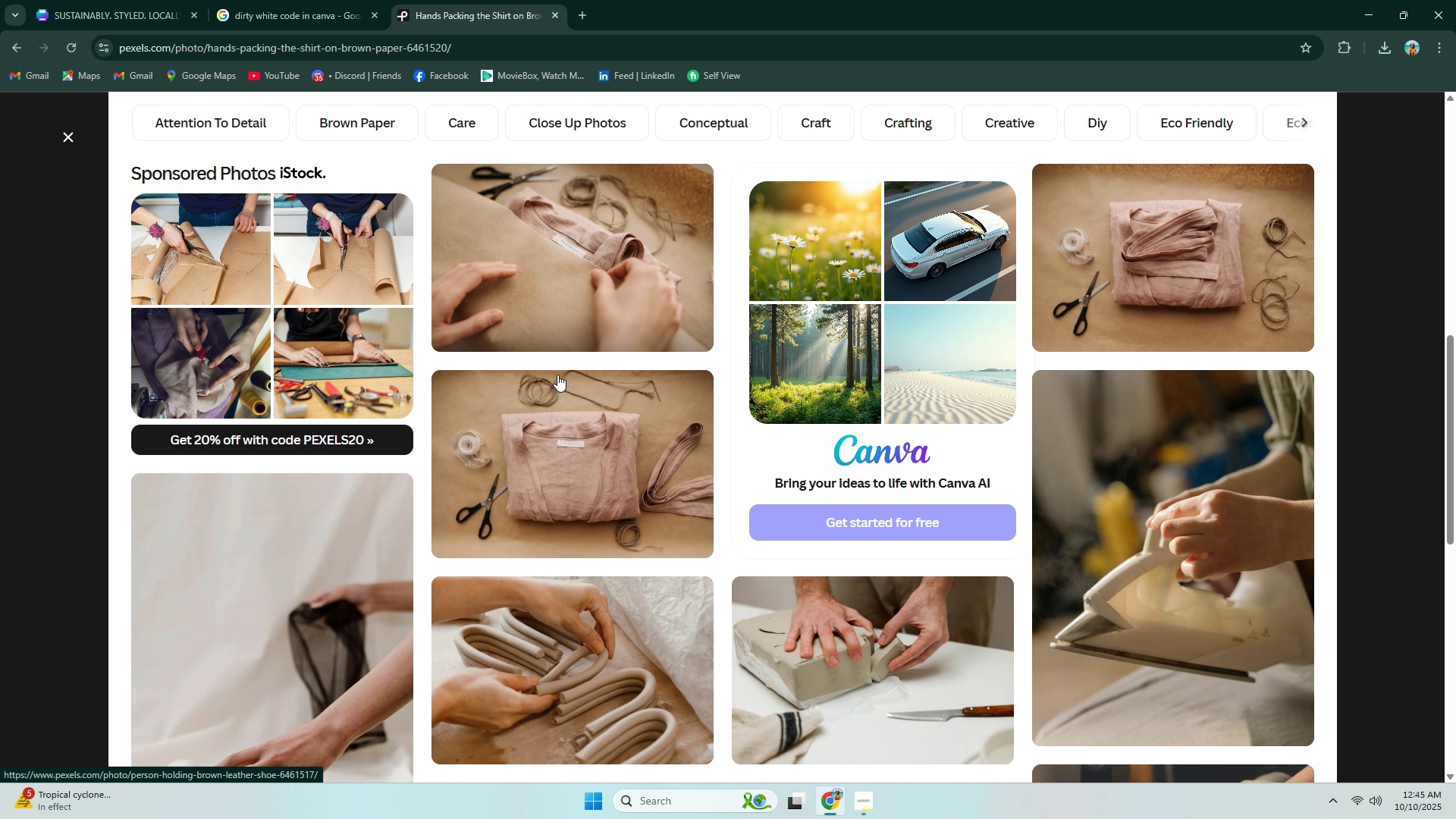 
left_click([557, 394])
 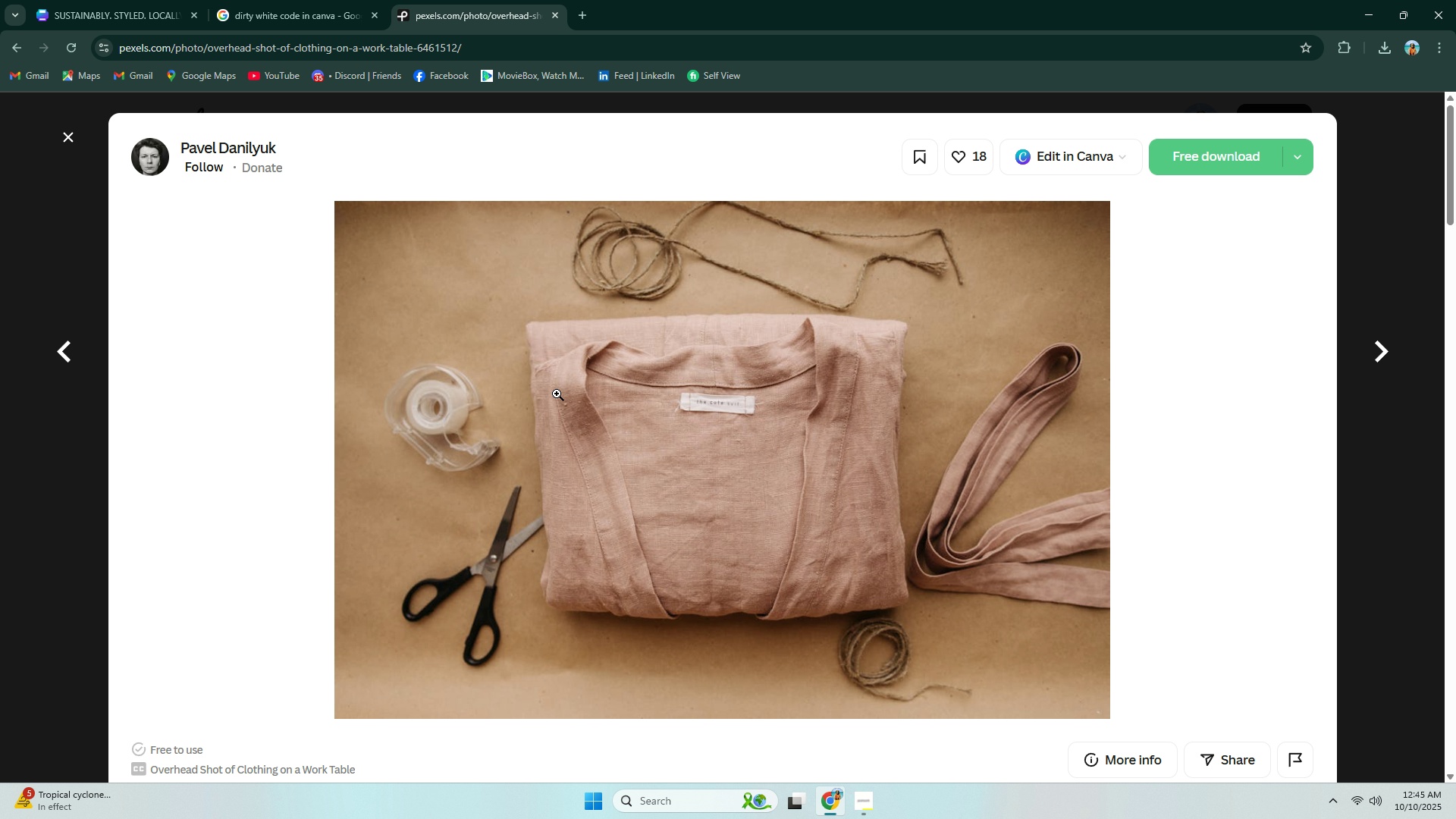 
scroll: coordinate [554, 368], scroll_direction: down, amount: 24.0
 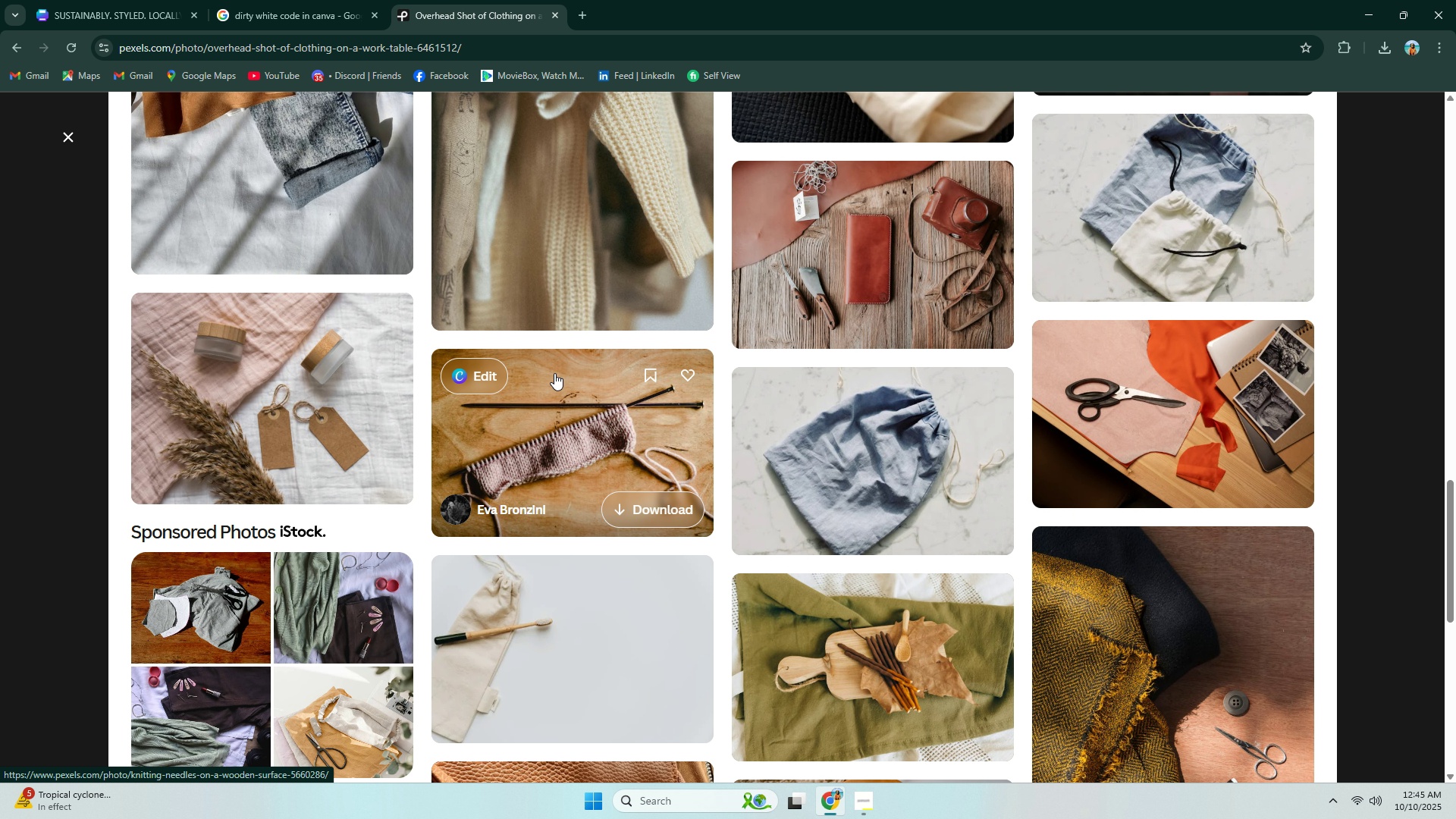 
scroll: coordinate [554, 373], scroll_direction: down, amount: 4.0
 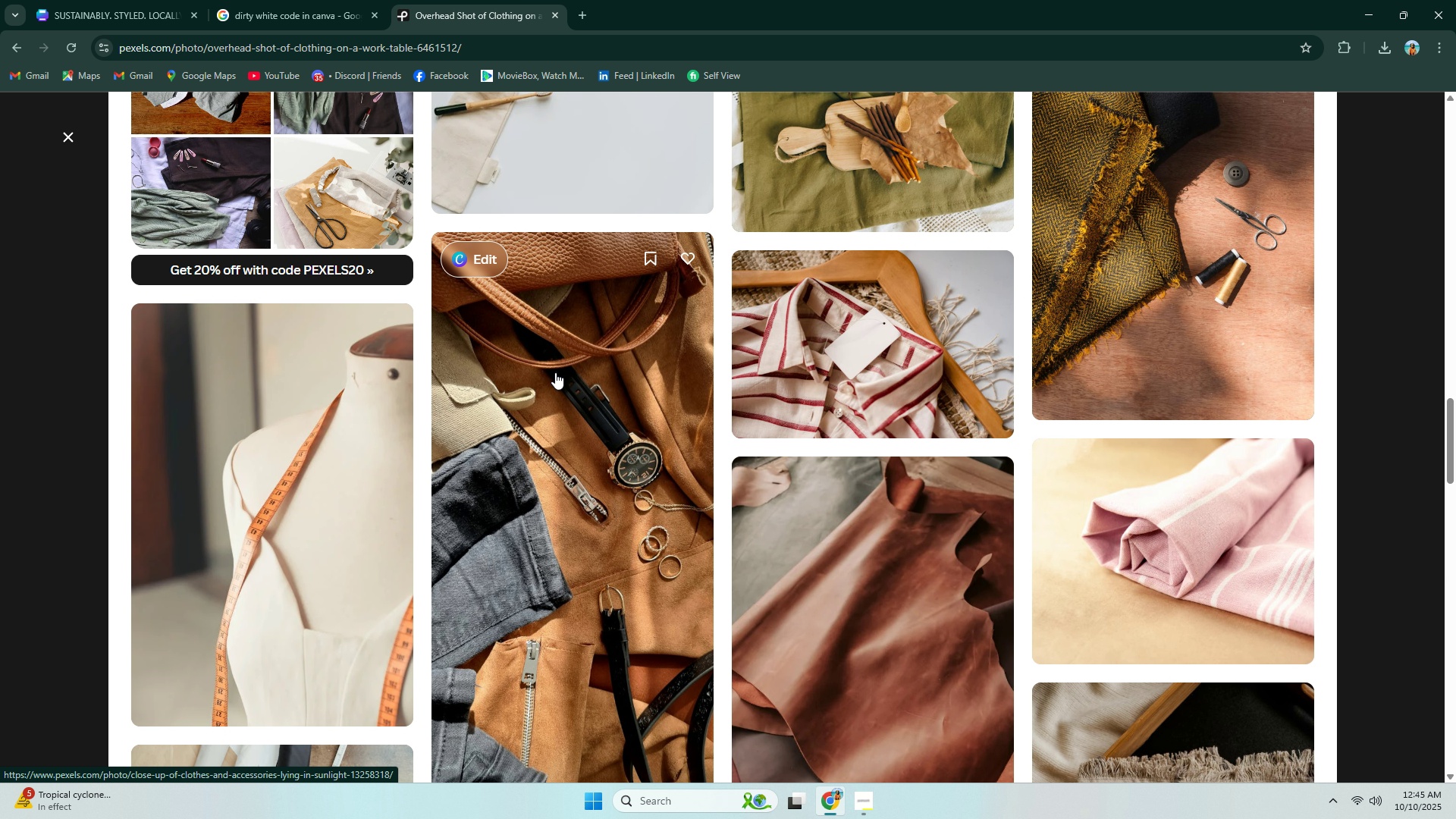 
scroll: coordinate [558, 356], scroll_direction: up, amount: 25.0
 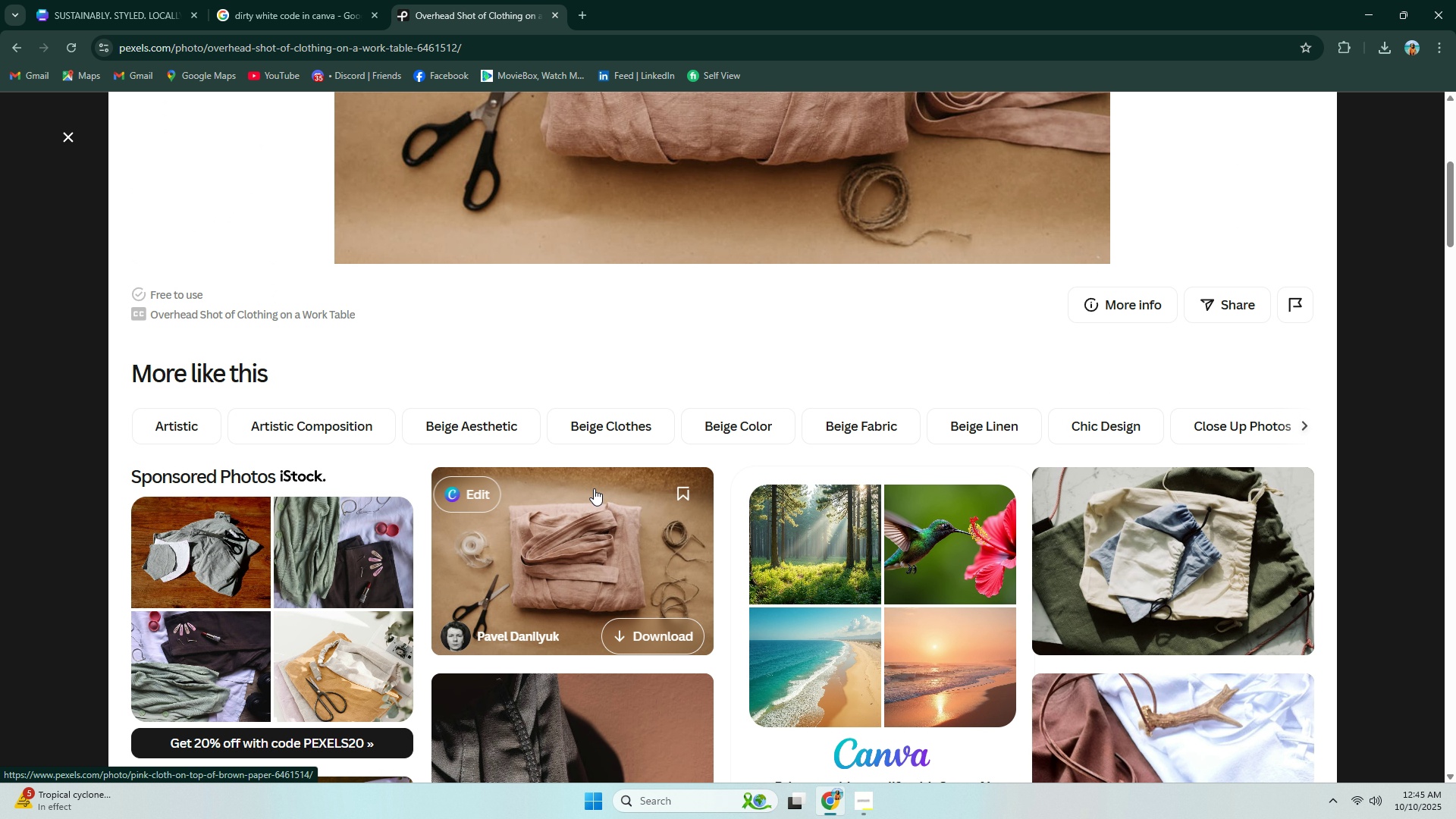 
left_click([594, 488])
 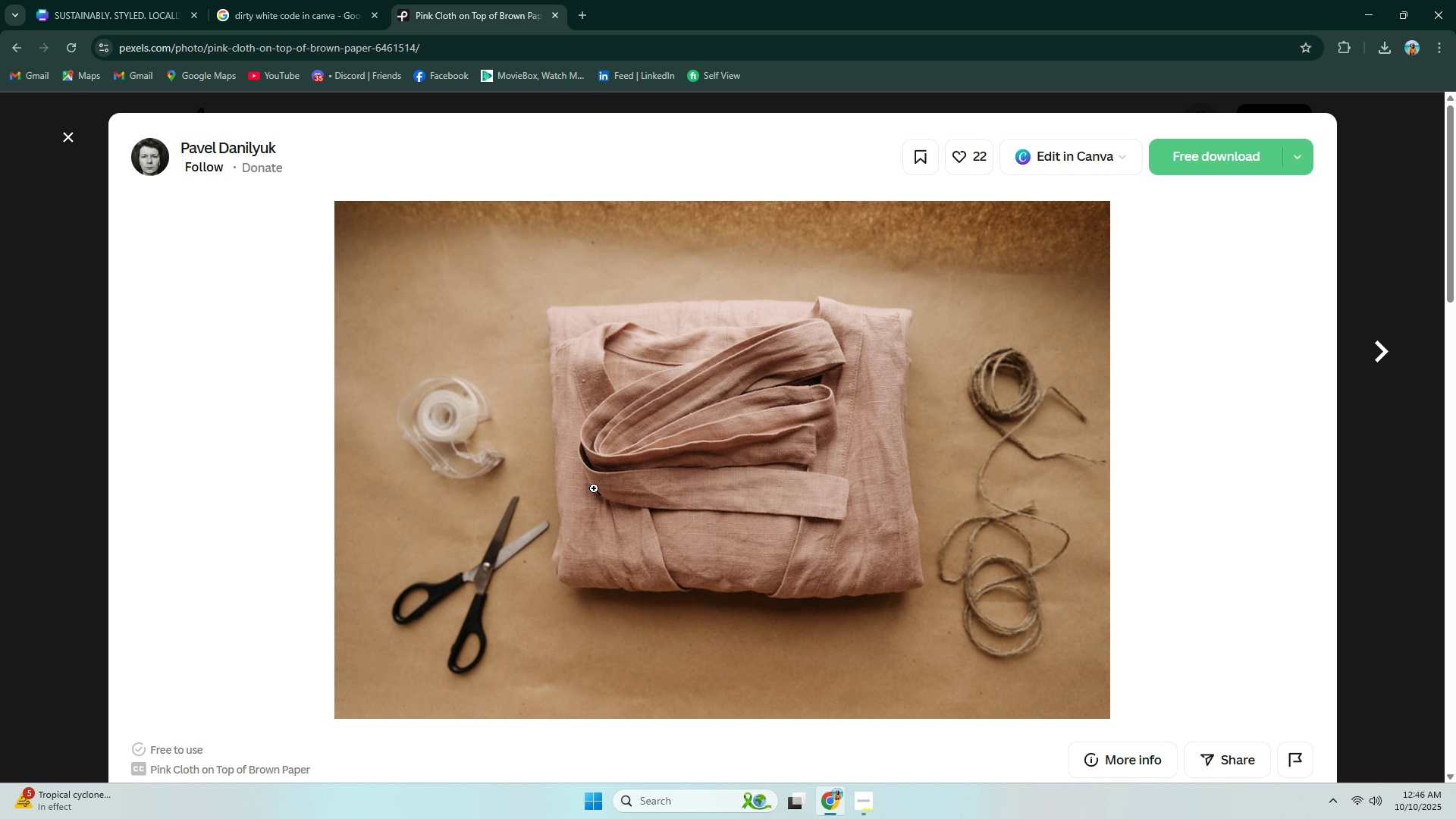 
scroll: coordinate [584, 478], scroll_direction: down, amount: 29.0
 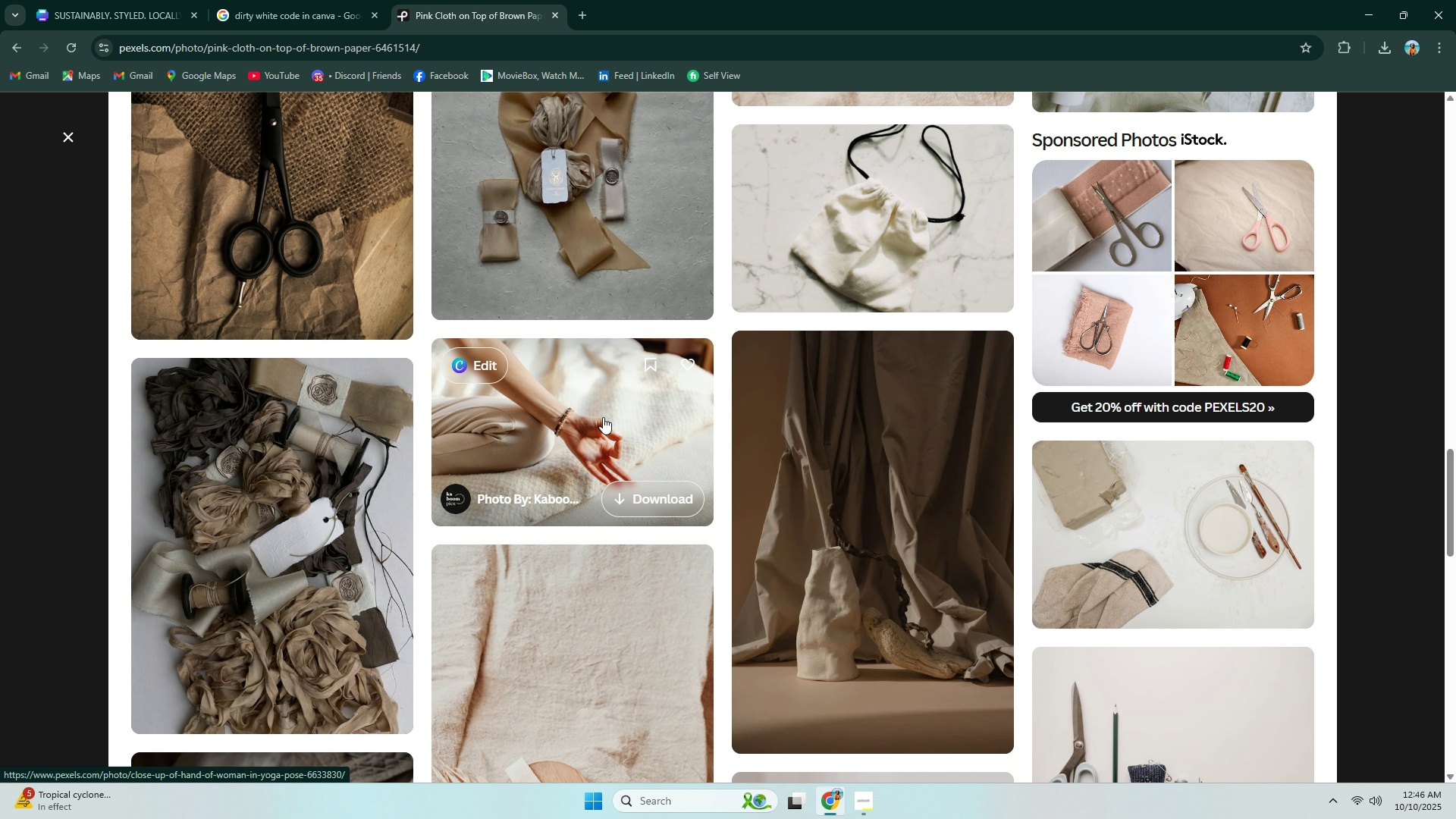 
wait(6.9)
 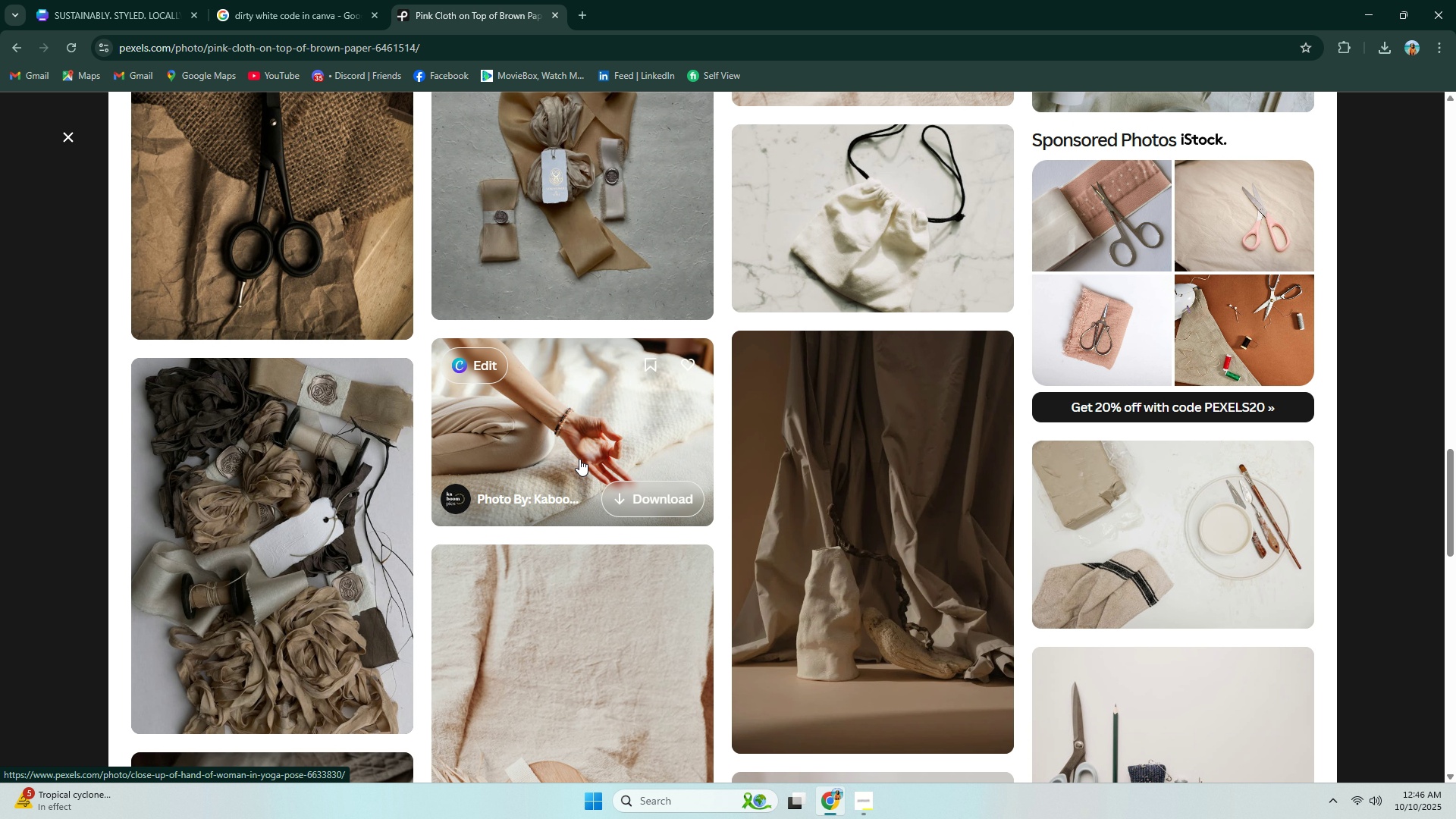 
scroll: coordinate [687, 403], scroll_direction: down, amount: 17.0
 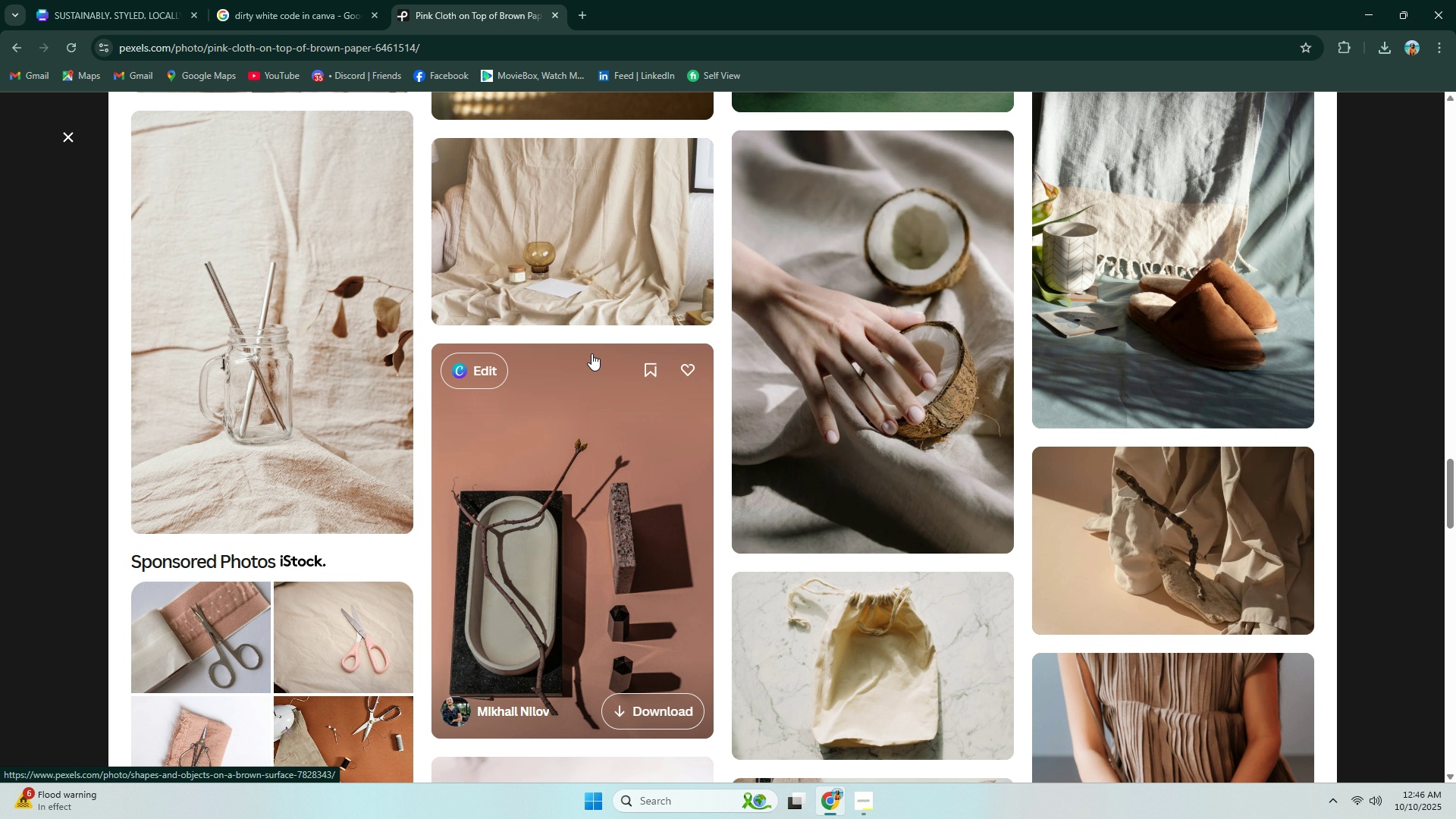 
scroll: coordinate [563, 335], scroll_direction: up, amount: 38.0
 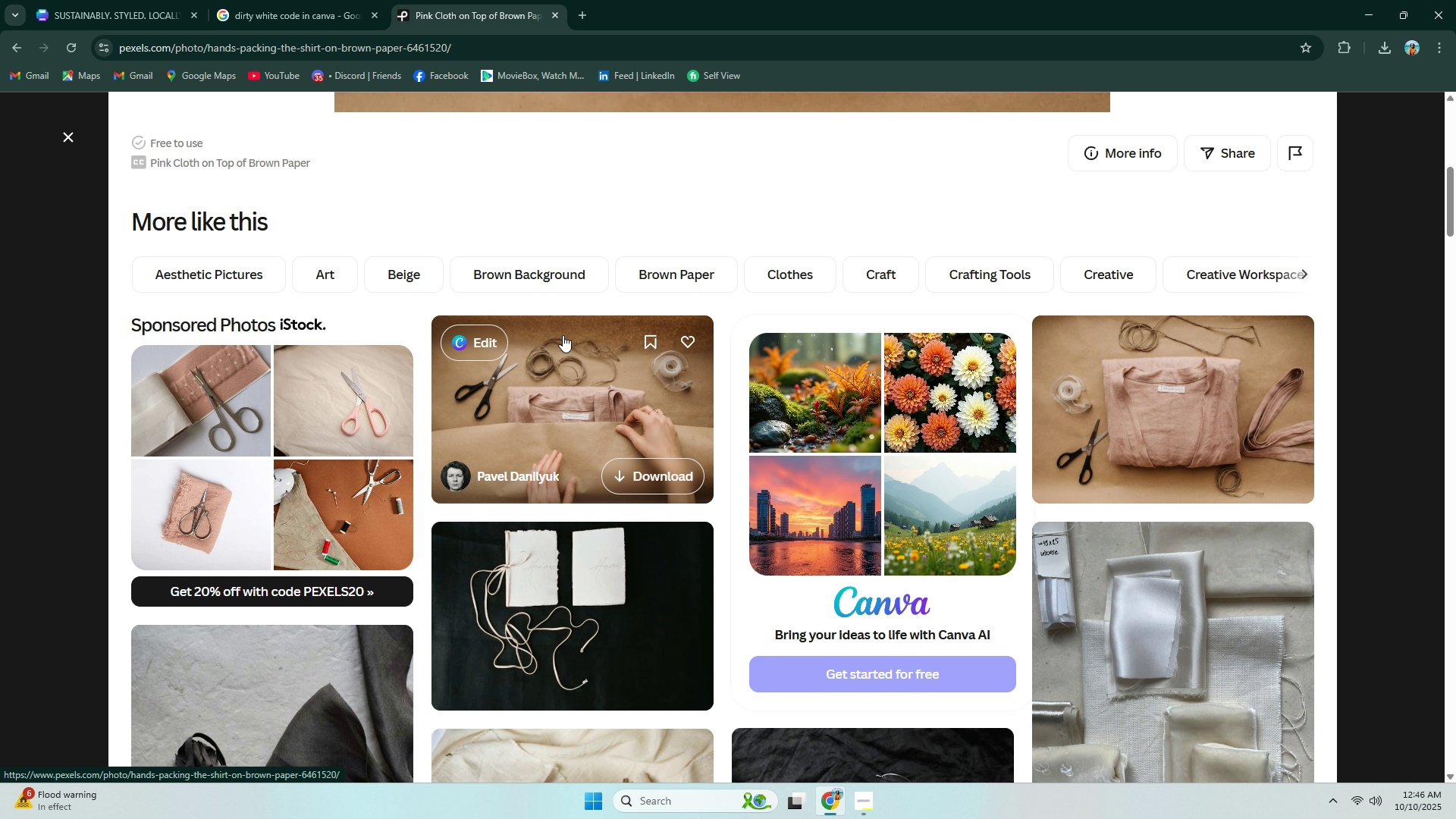 
left_click([563, 335])
 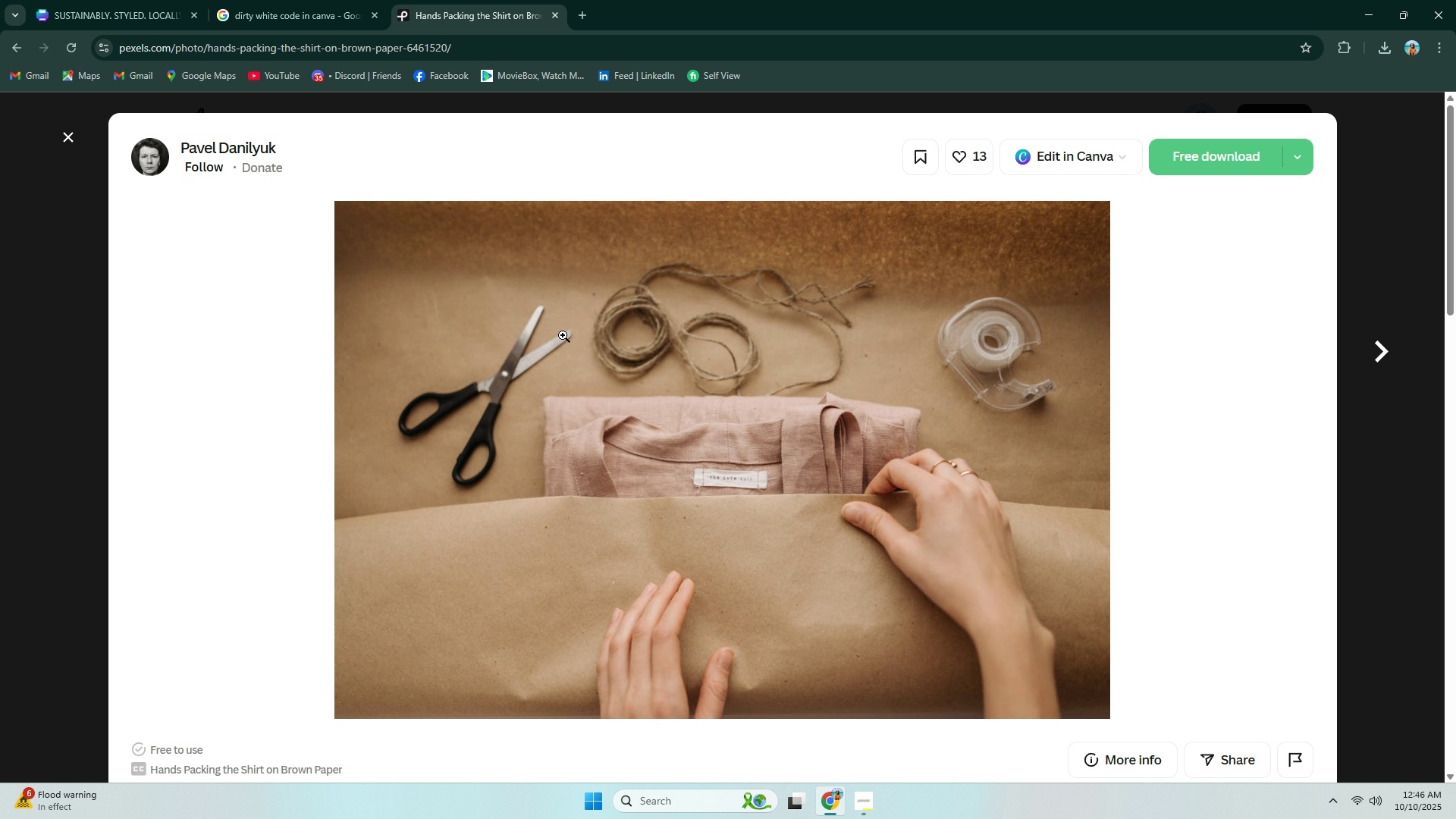 
scroll: coordinate [563, 337], scroll_direction: down, amount: 1.0
 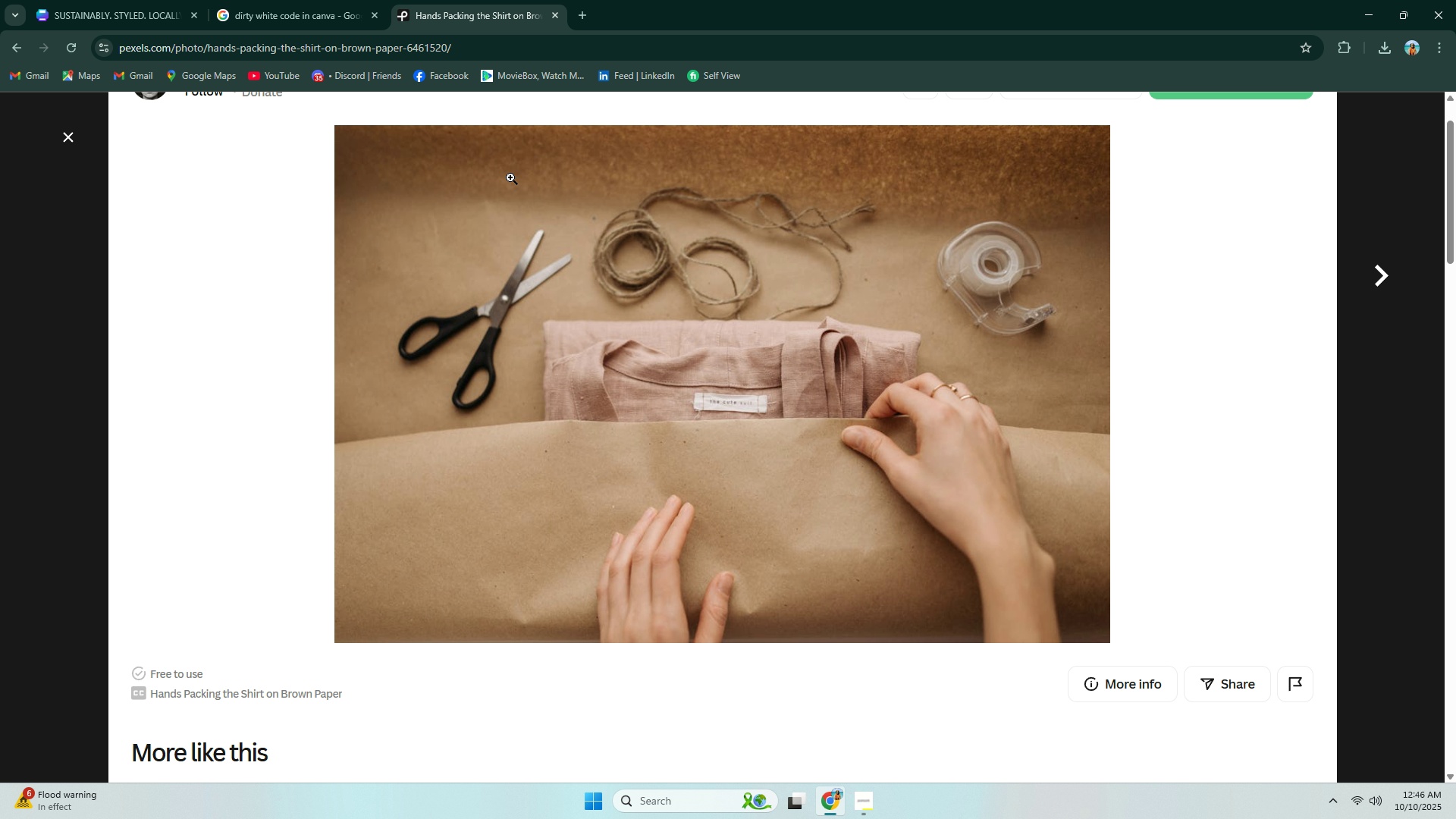 
wait(5.81)
 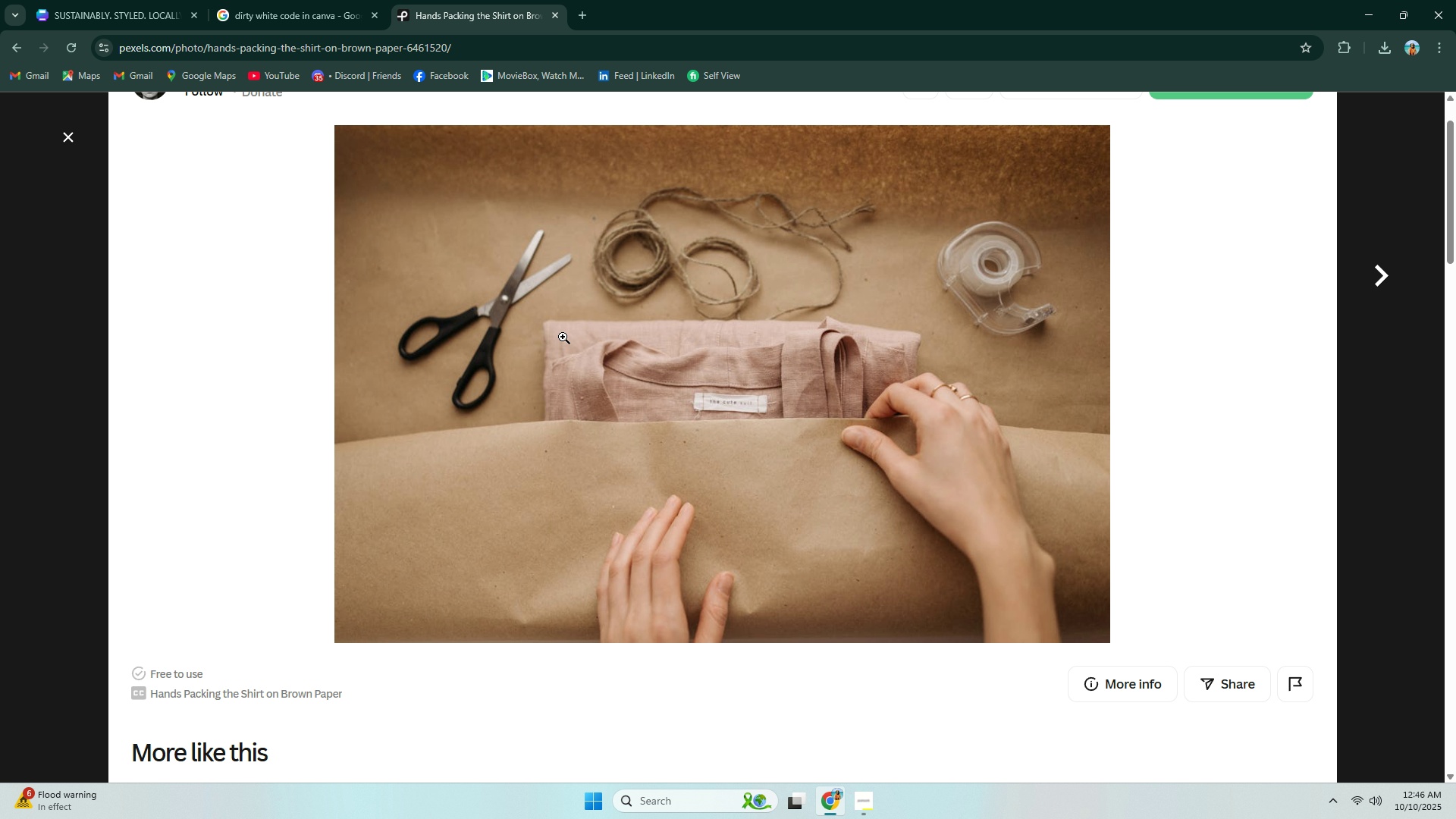 
left_click([8, 46])
 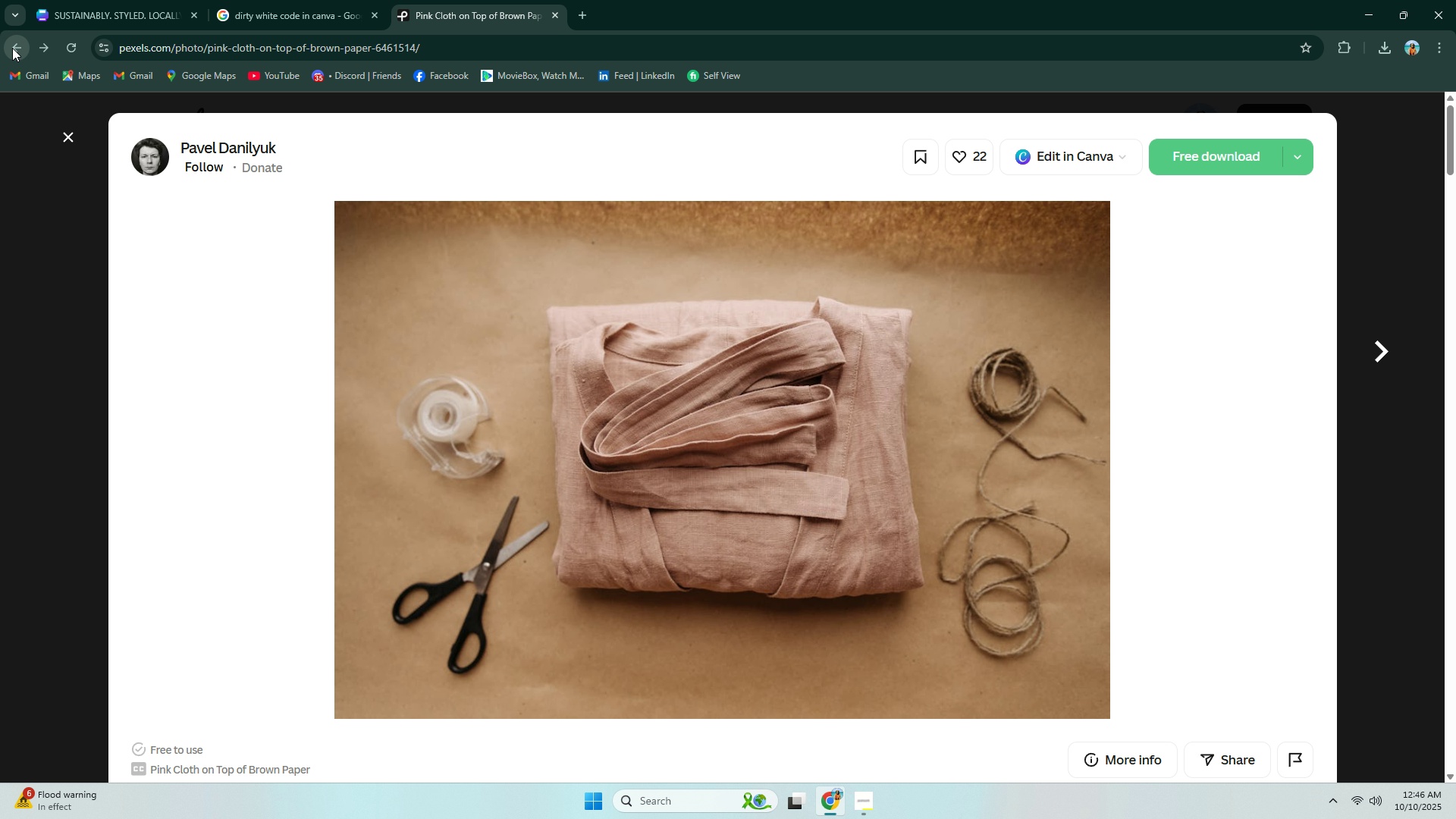 
left_click([13, 48])
 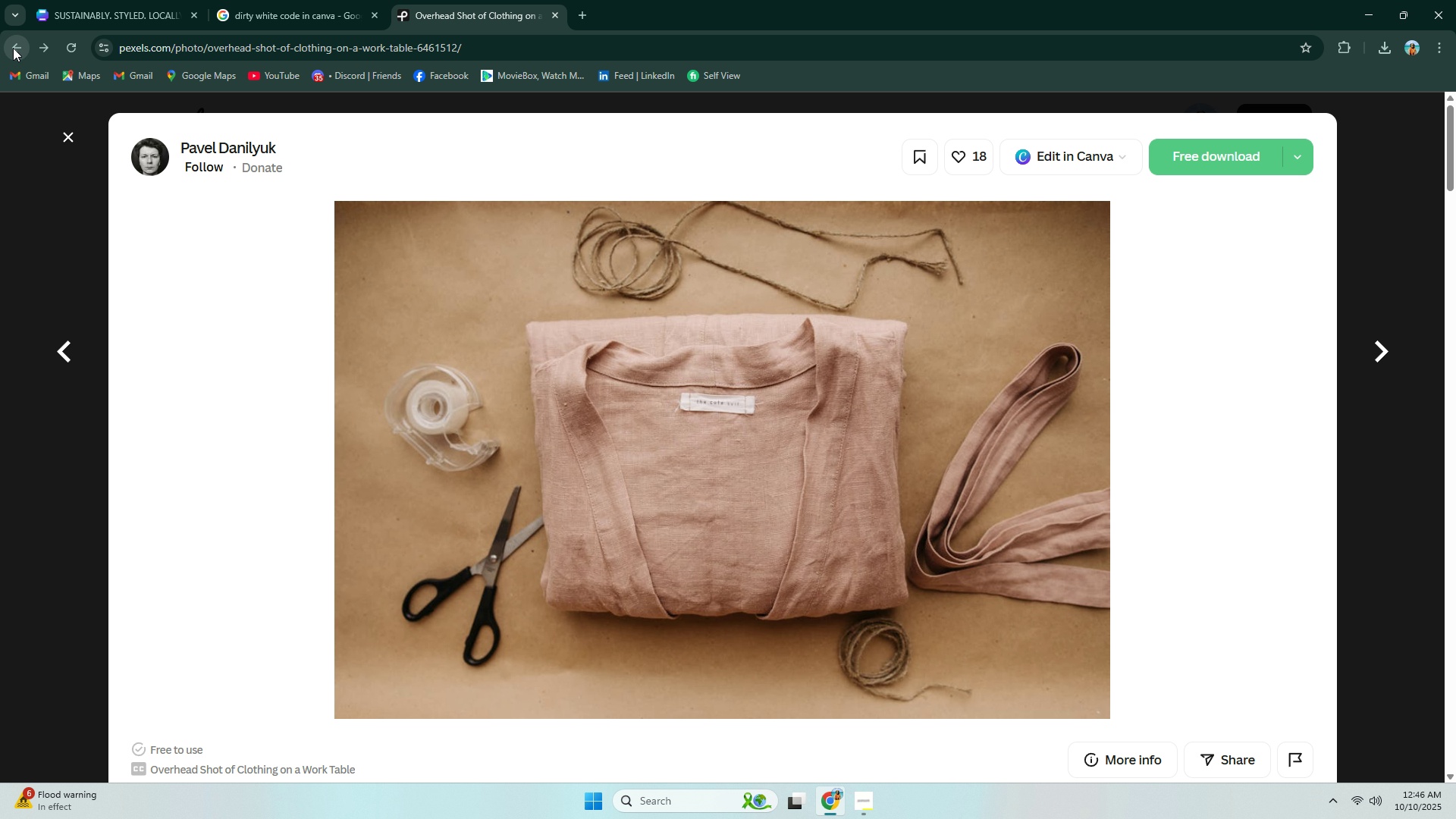 
left_click([13, 48])
 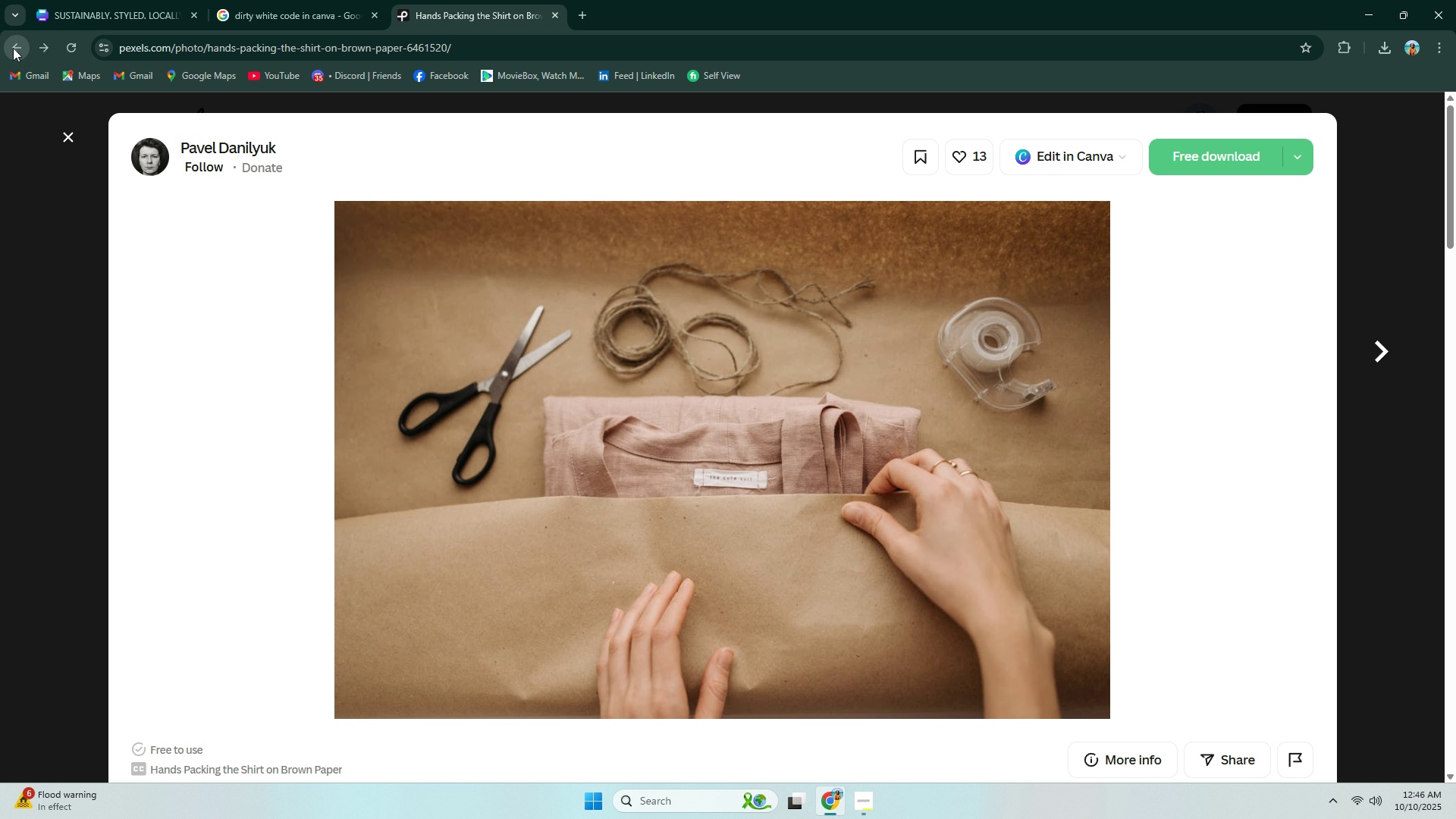 
left_click([13, 48])
 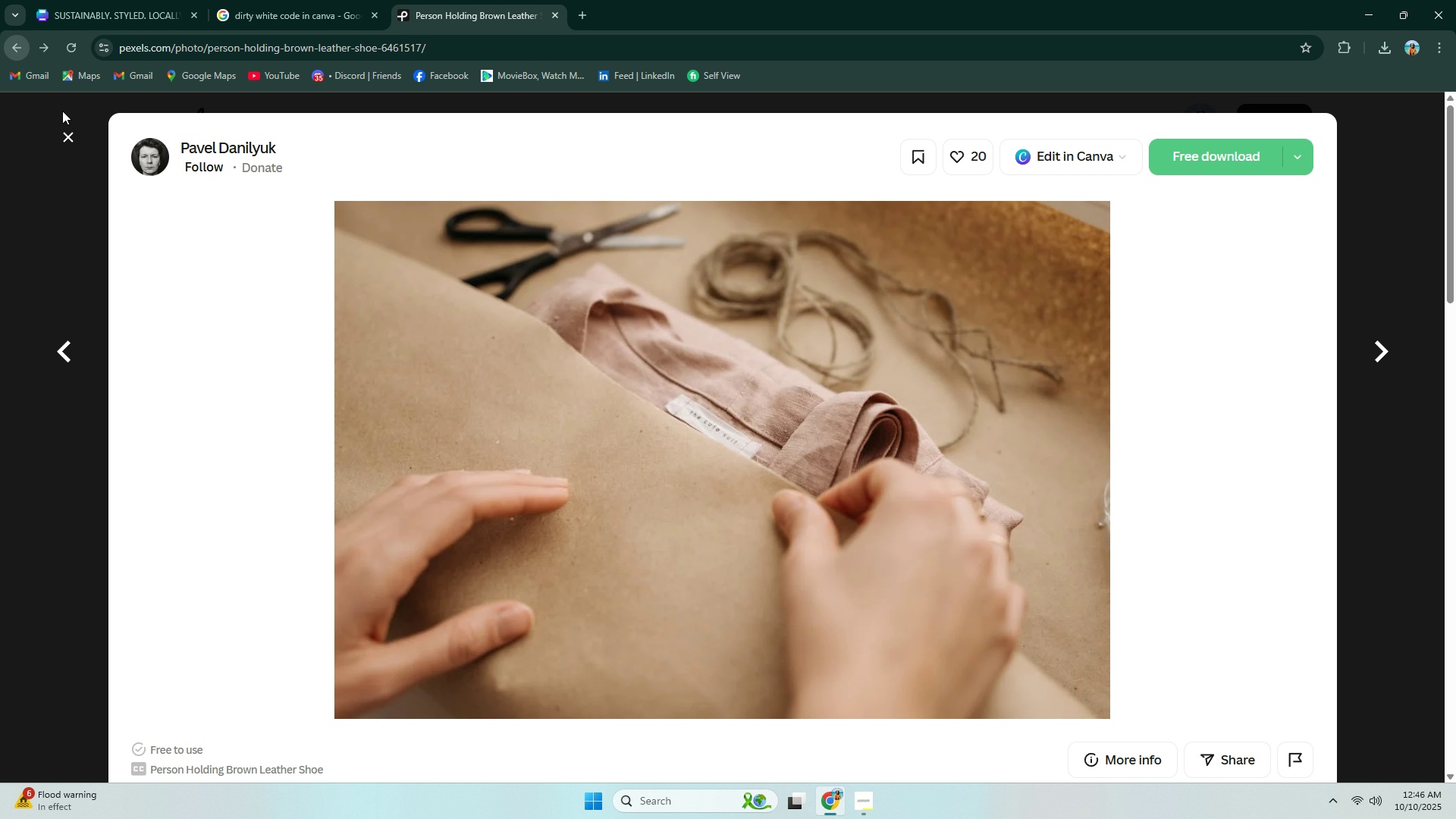 
scroll: coordinate [494, 424], scroll_direction: down, amount: 9.0
 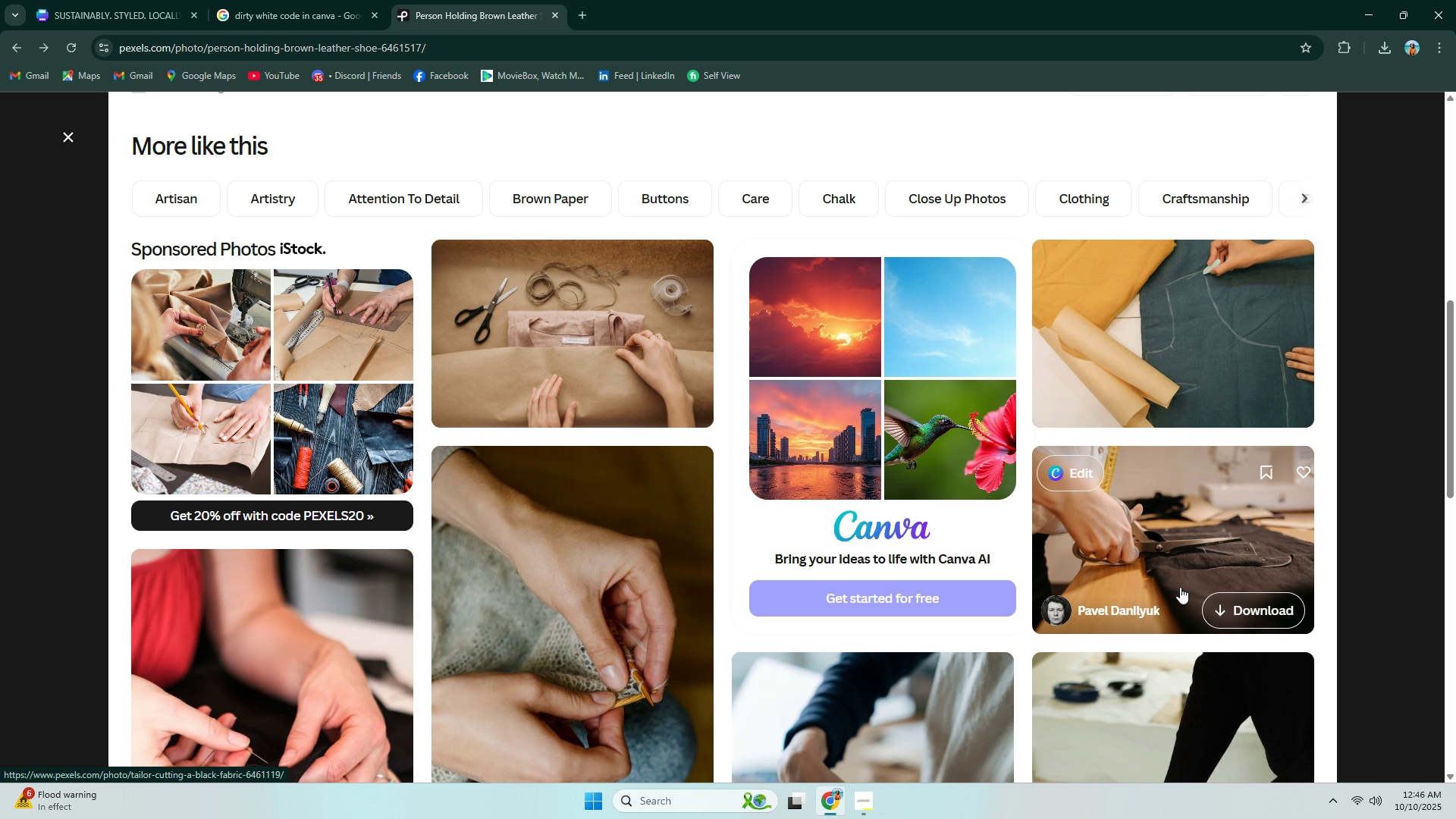 
left_click([1180, 587])
 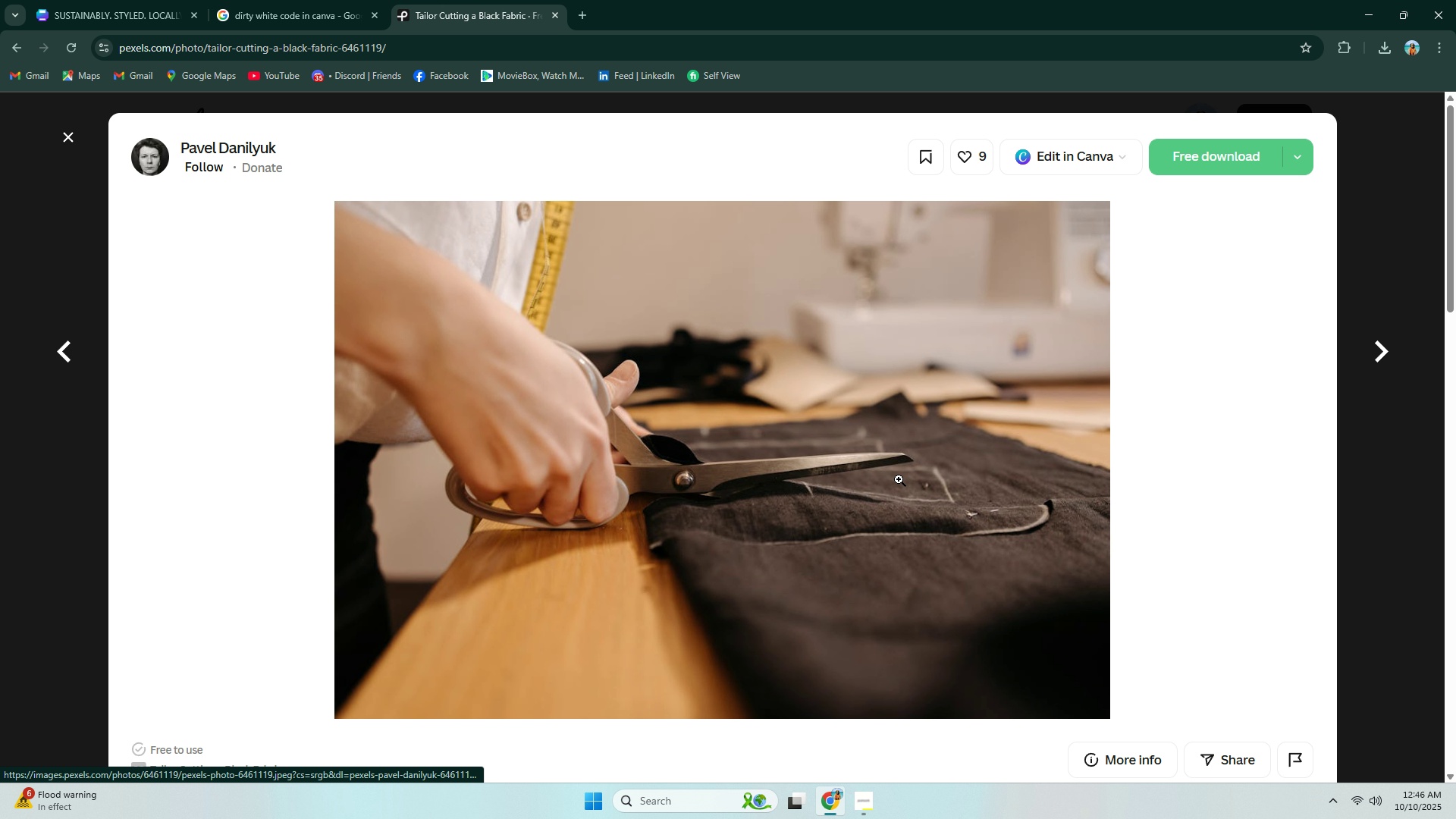 
scroll: coordinate [693, 452], scroll_direction: down, amount: 18.0
 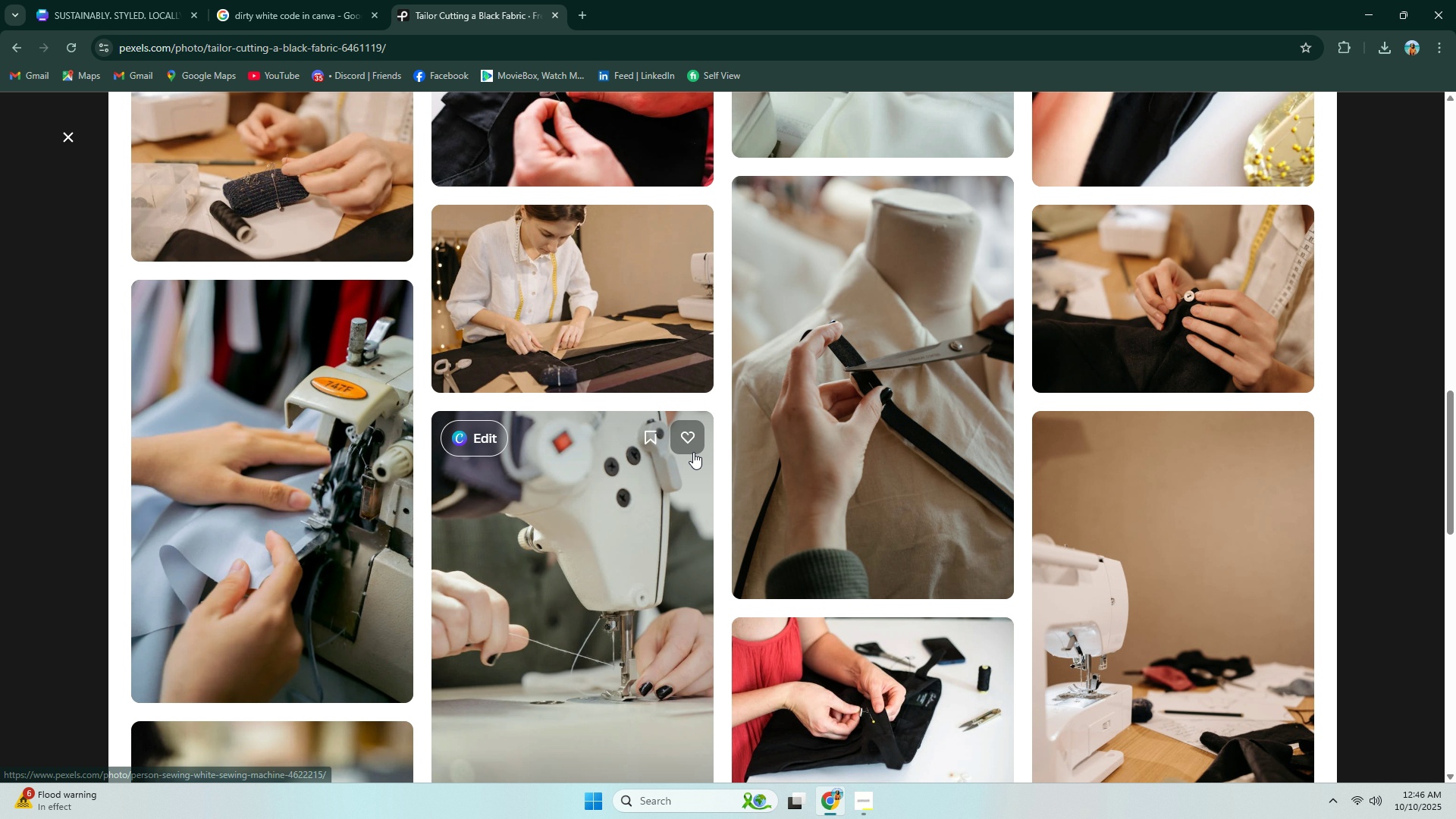 
scroll: coordinate [693, 452], scroll_direction: down, amount: 4.0
 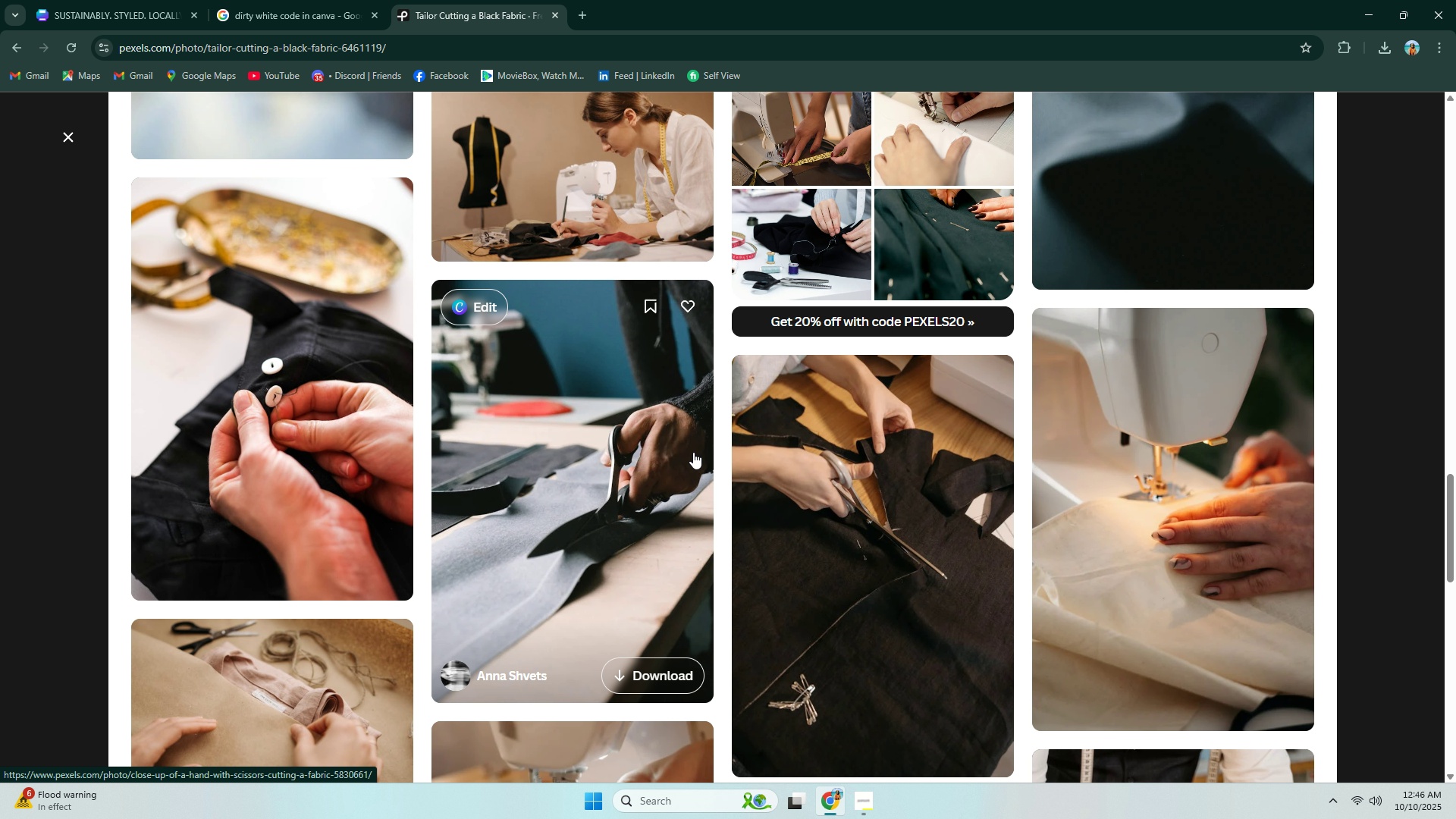 
scroll: coordinate [693, 452], scroll_direction: up, amount: 1.0
 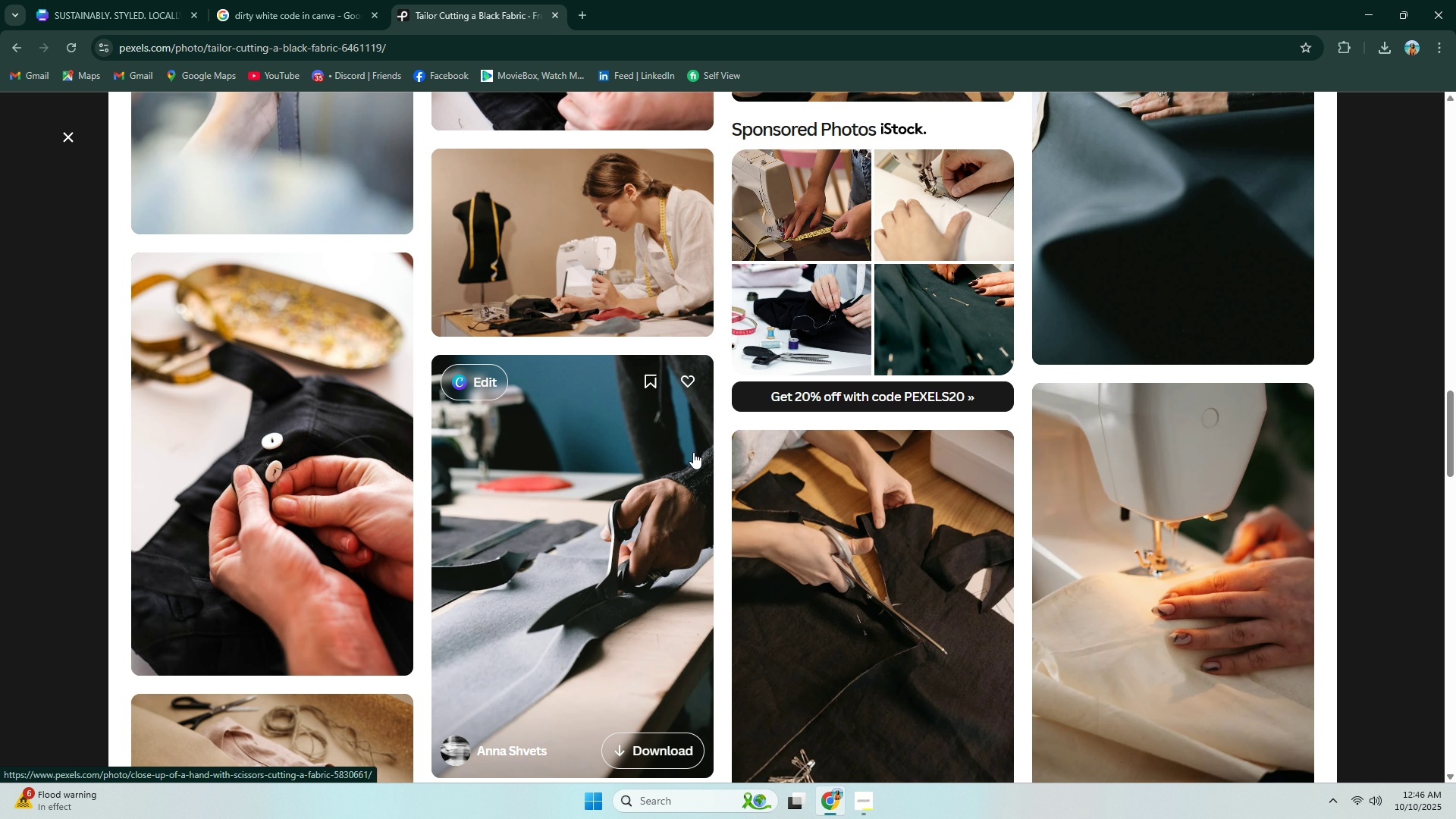 
scroll: coordinate [694, 453], scroll_direction: down, amount: 22.0
 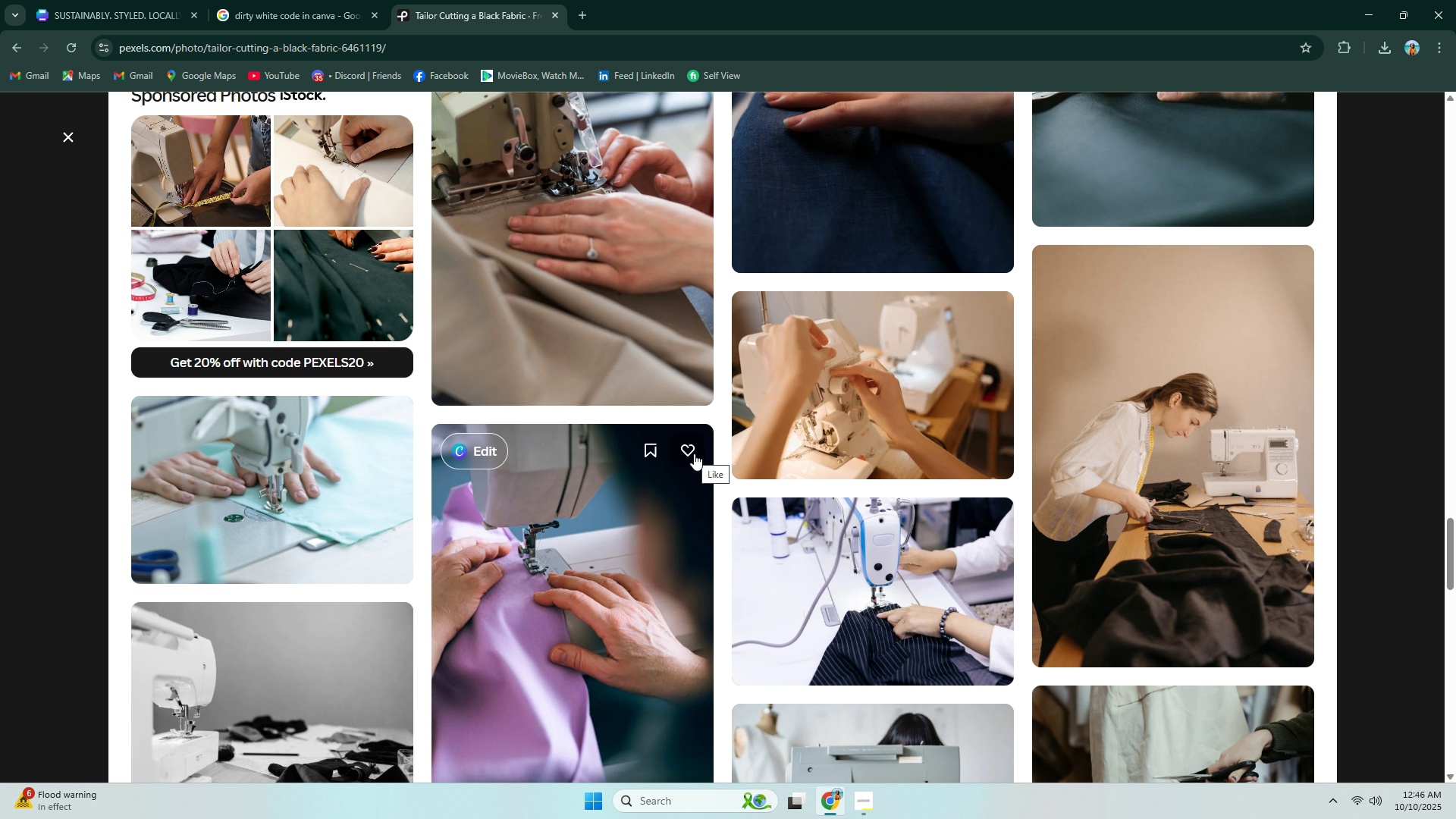 
scroll: coordinate [694, 453], scroll_direction: down, amount: 18.0
 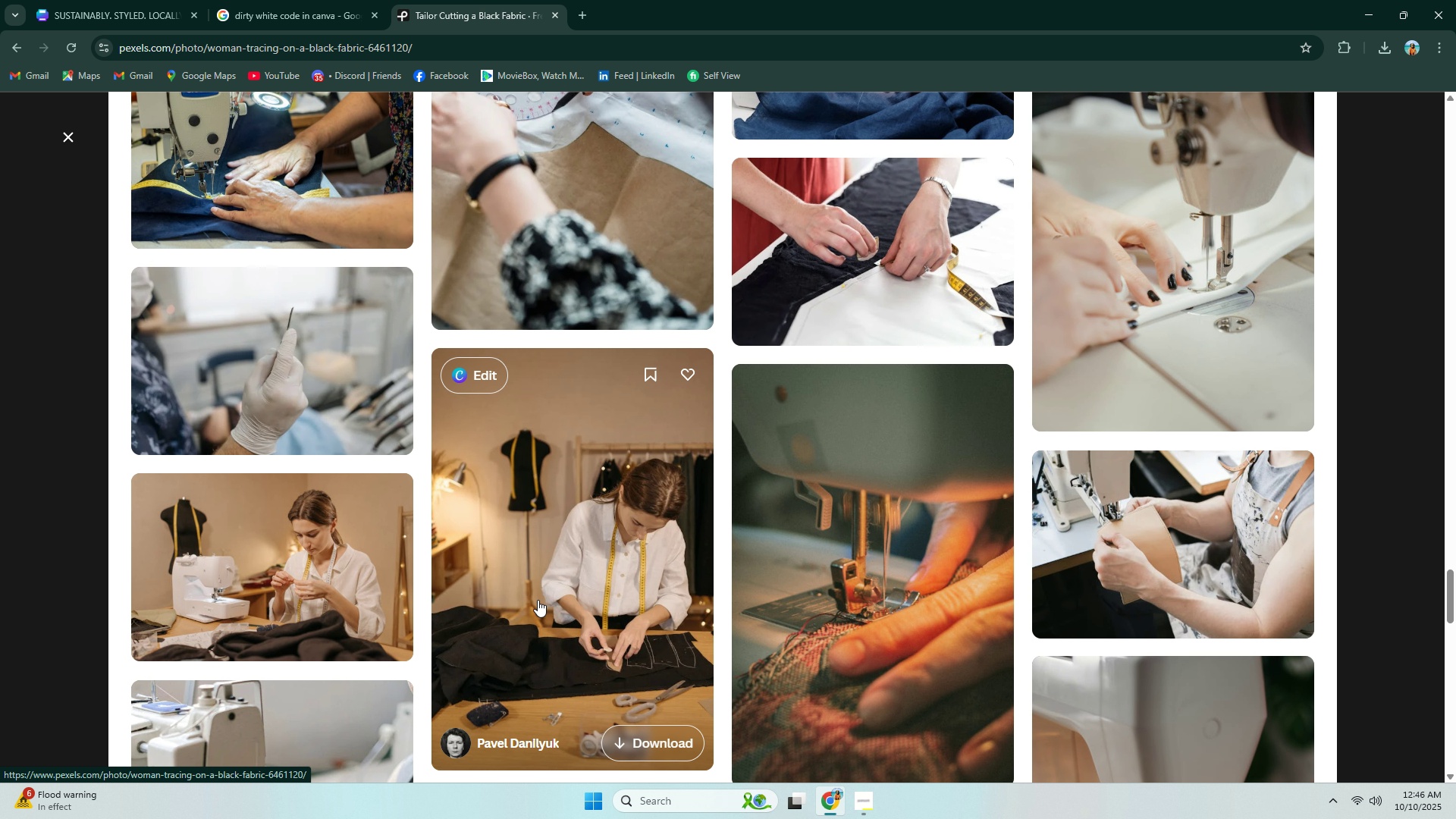 
left_click([538, 600])
 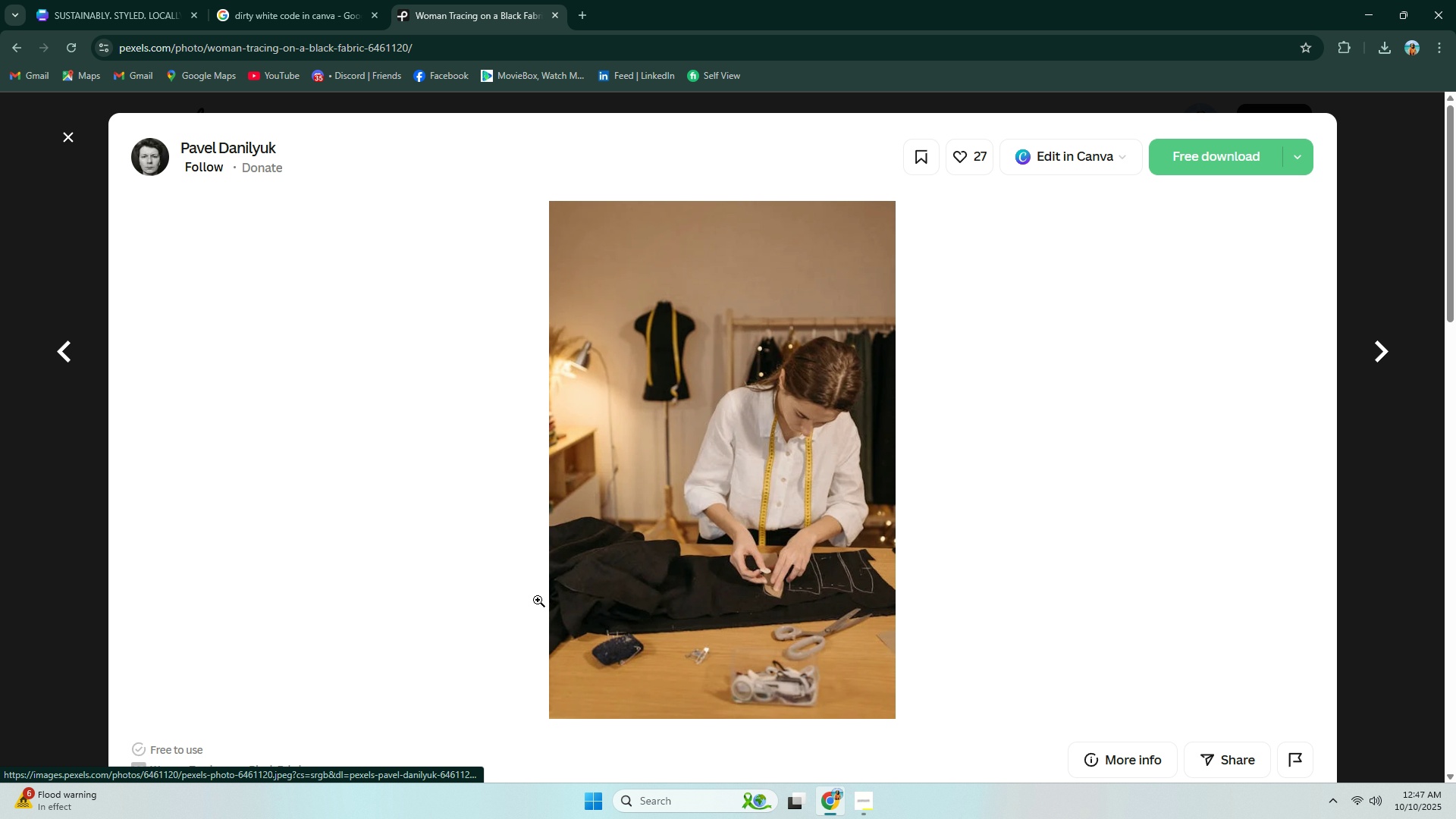 
scroll: coordinate [575, 602], scroll_direction: down, amount: 25.0
 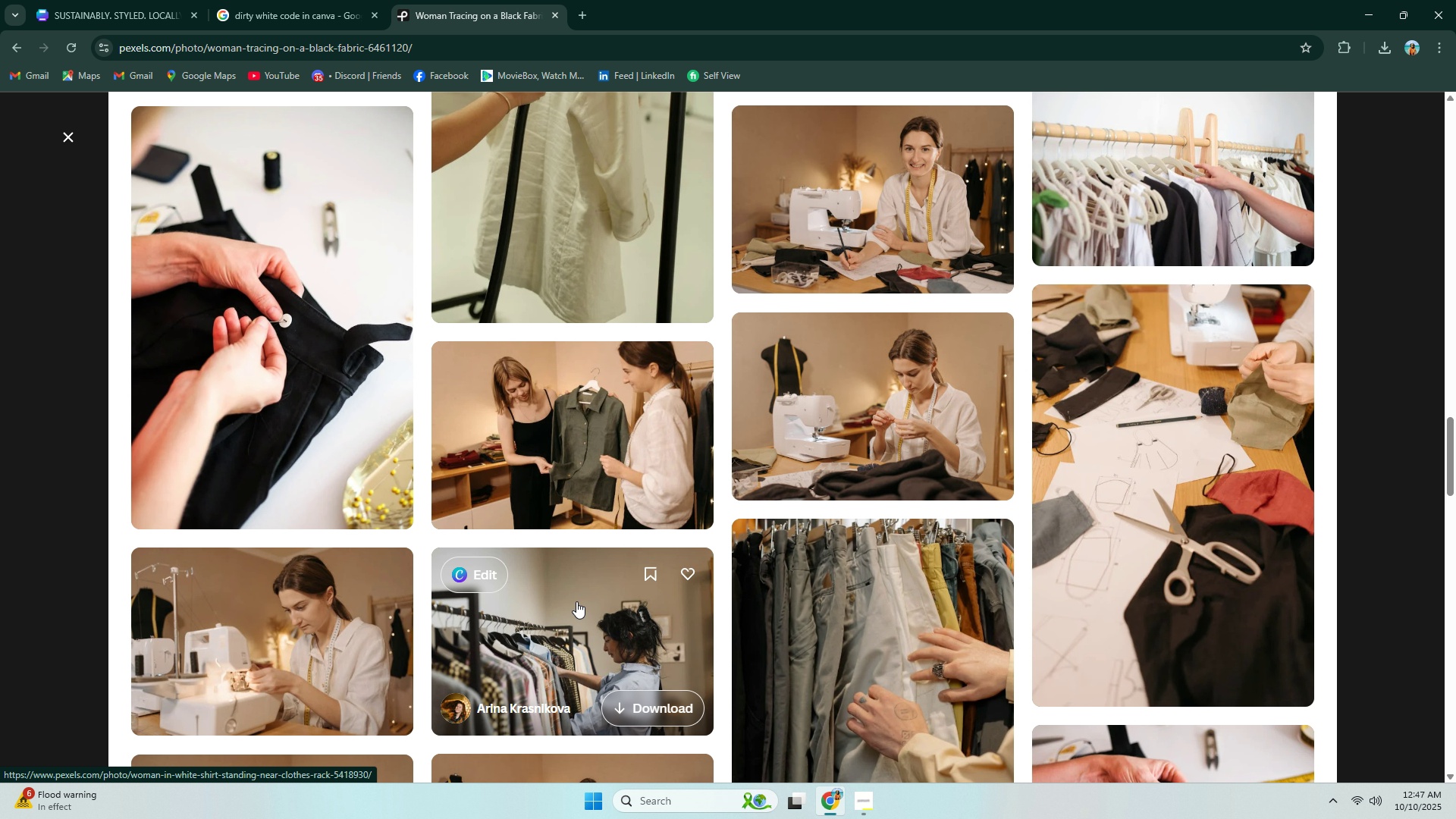 
scroll: coordinate [581, 601], scroll_direction: down, amount: 23.0
 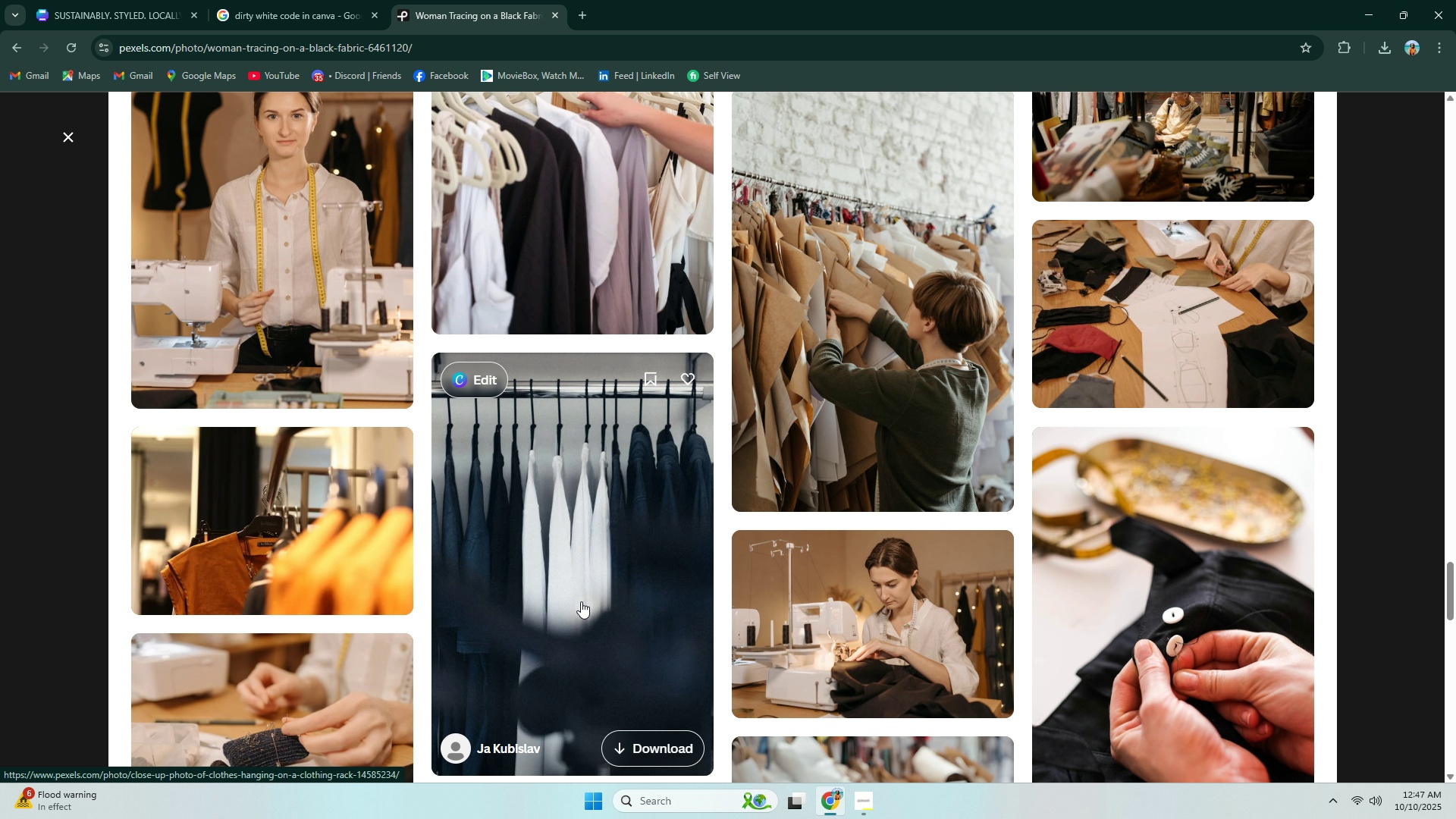 
scroll: coordinate [583, 607], scroll_direction: down, amount: 27.0
 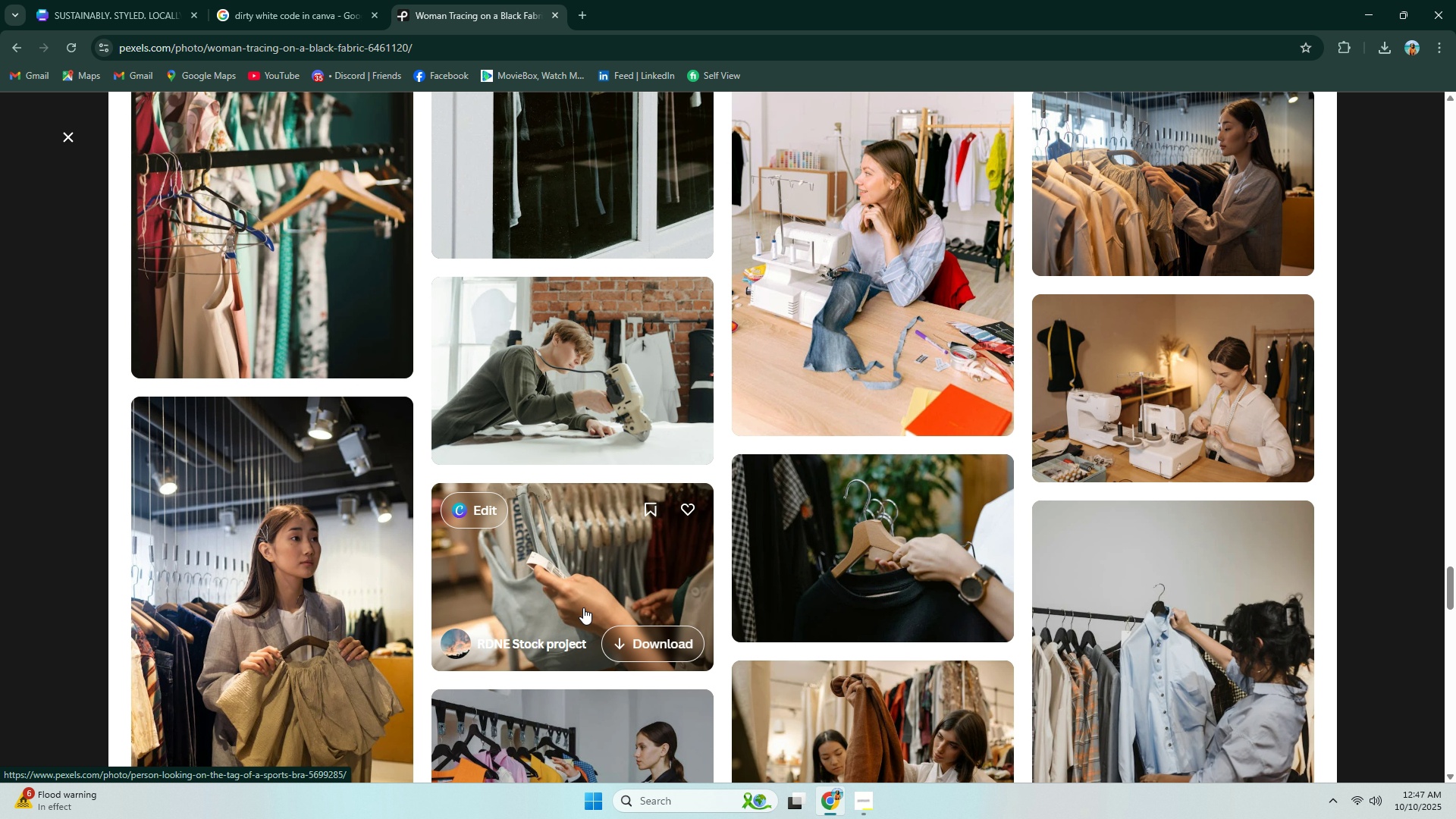 
scroll: coordinate [584, 605], scroll_direction: down, amount: 11.0
 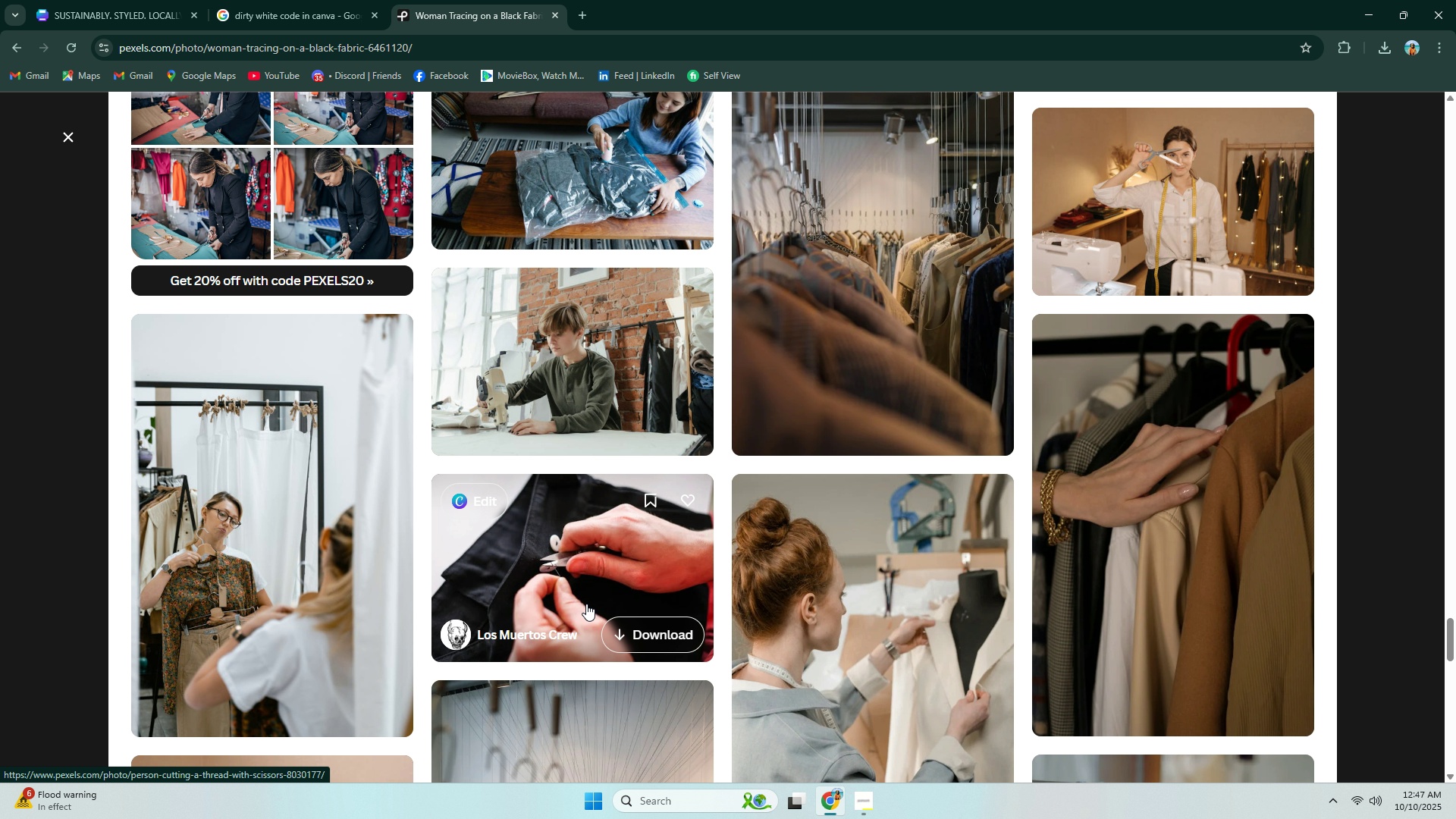 
scroll: coordinate [624, 468], scroll_direction: up, amount: 125.0
 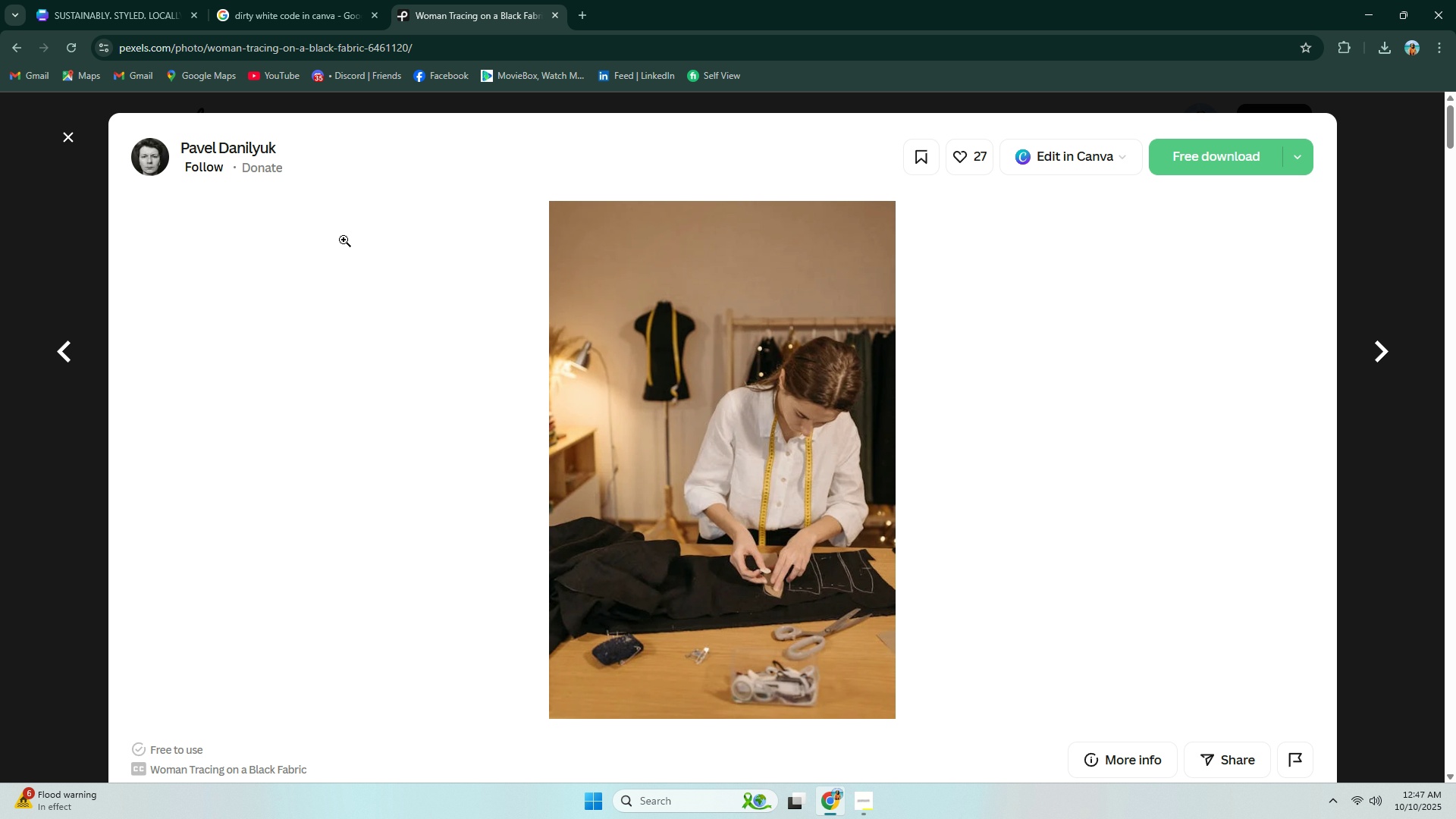 
scroll: coordinate [316, 285], scroll_direction: down, amount: 2.0
 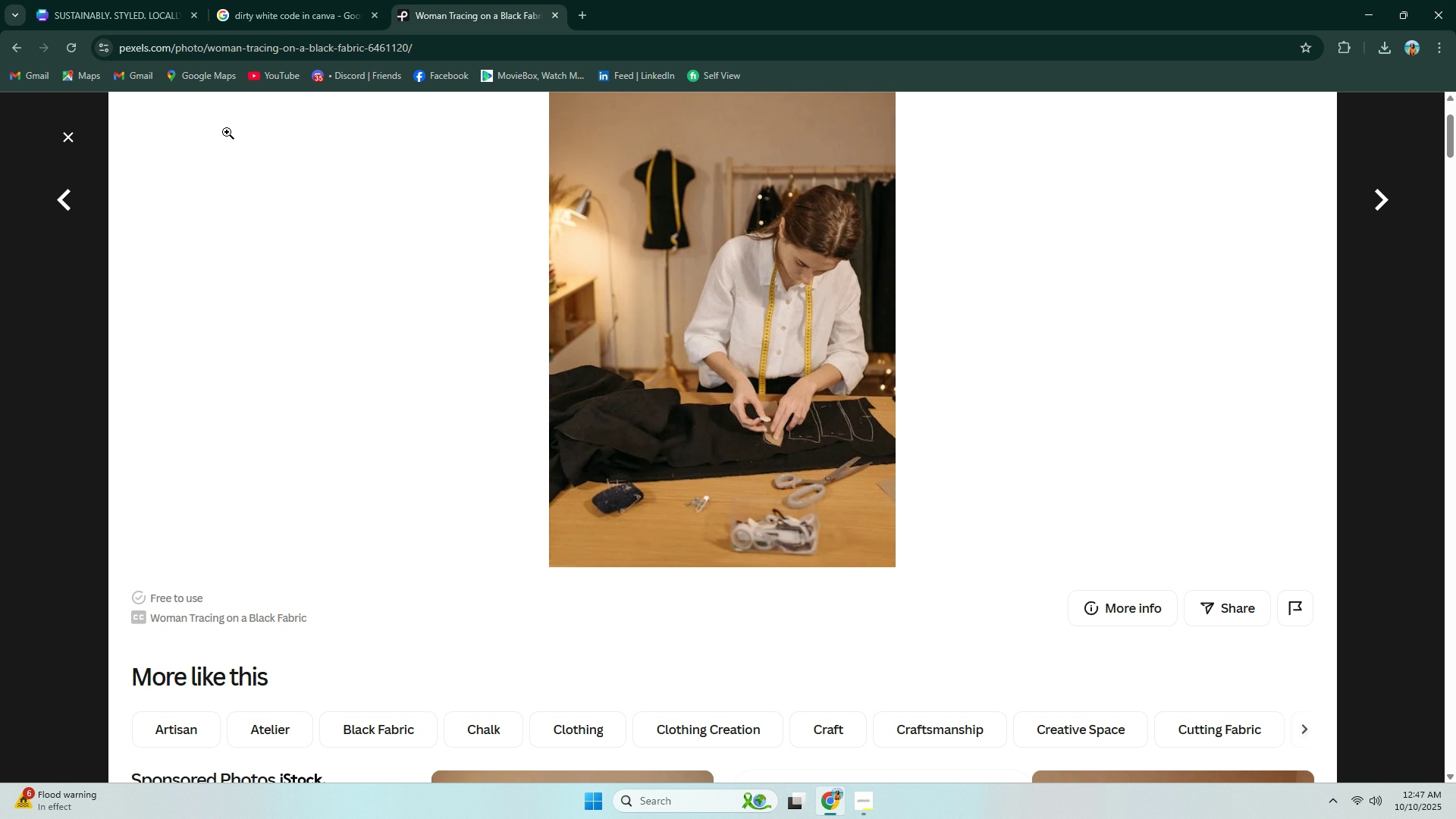 
left_click([77, 137])
 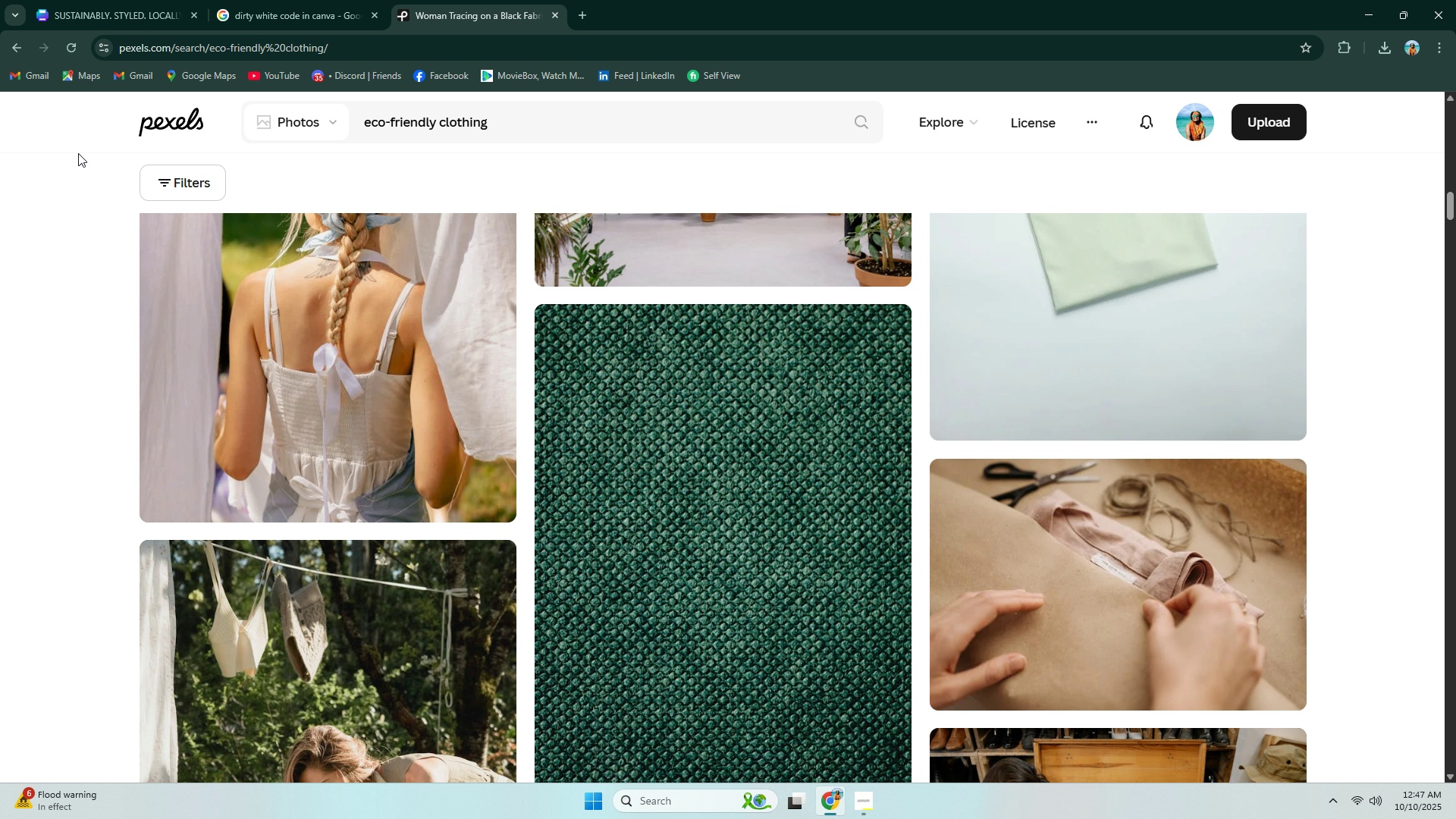 
scroll: coordinate [443, 332], scroll_direction: down, amount: 17.0
 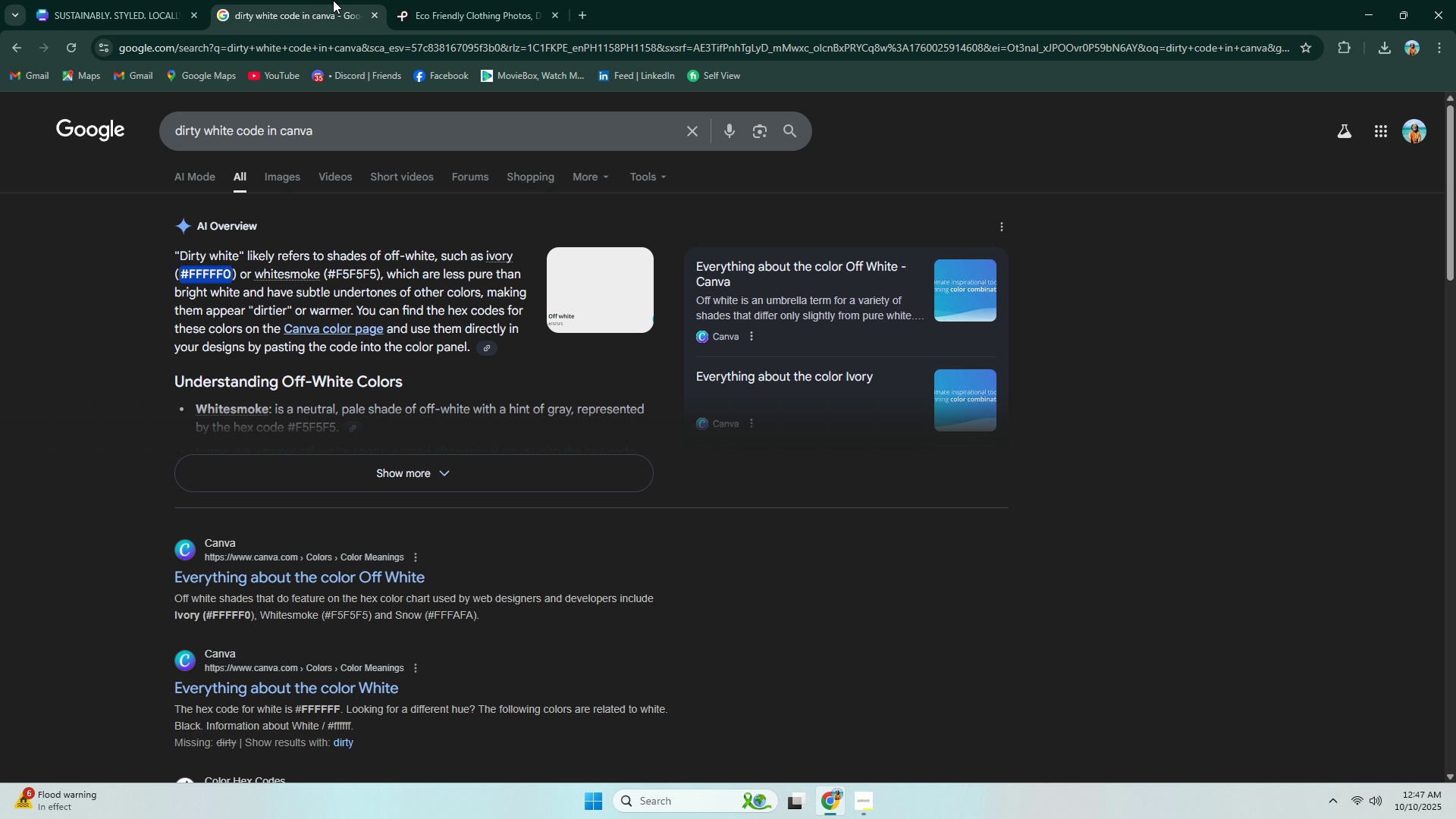 
double_click([168, 0])
 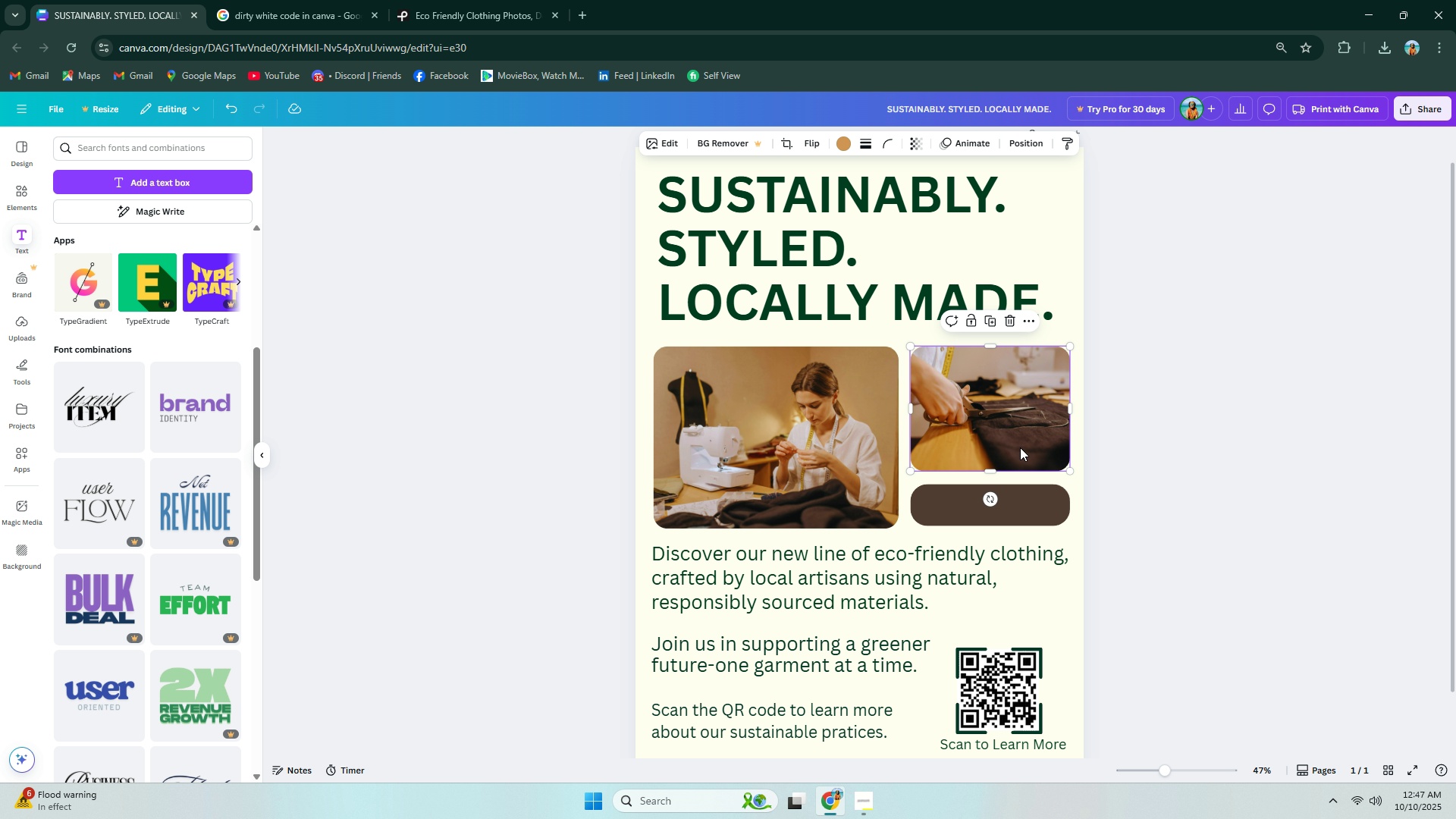 
double_click([1279, 447])
 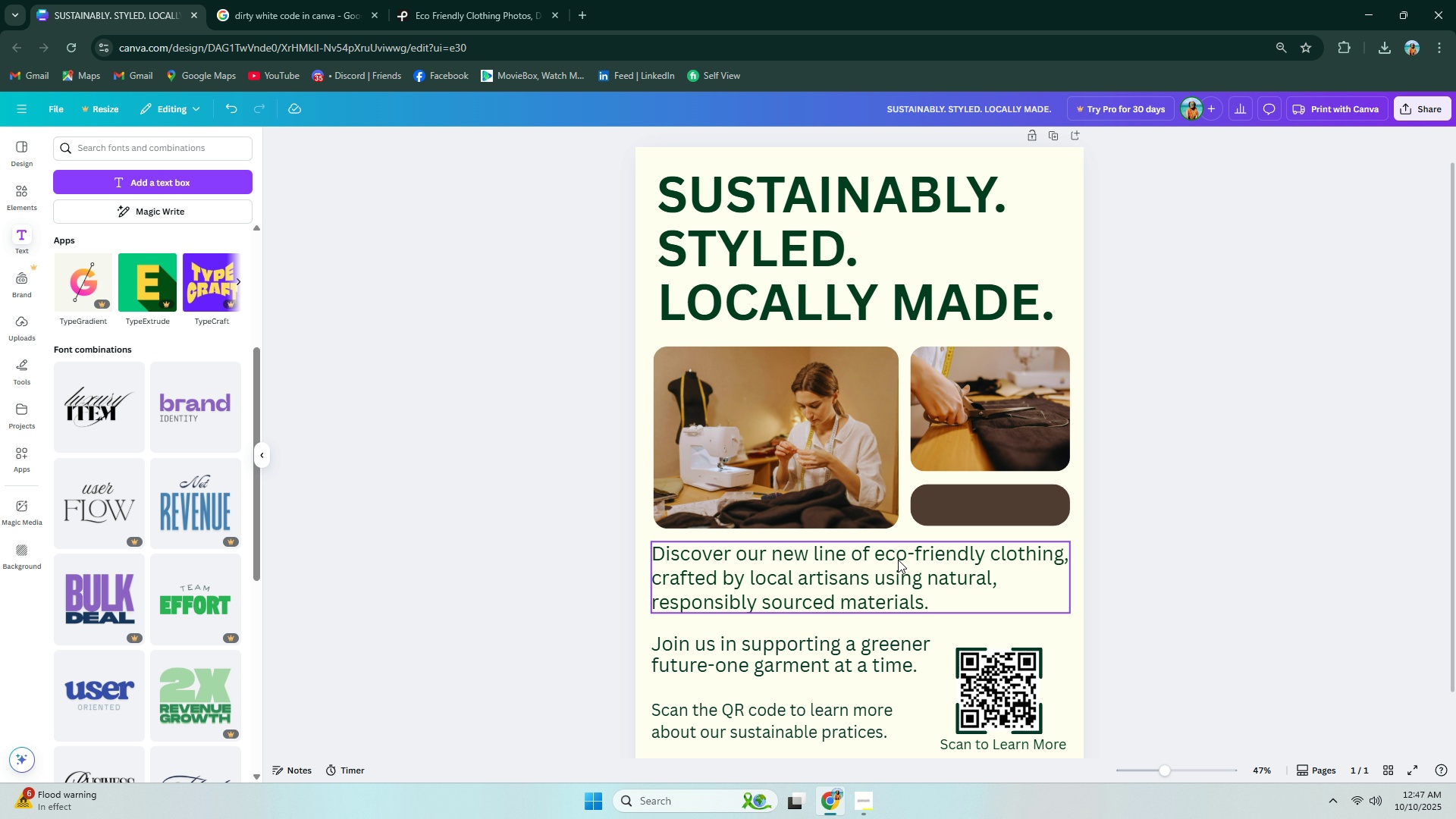 
left_click([815, 560])
 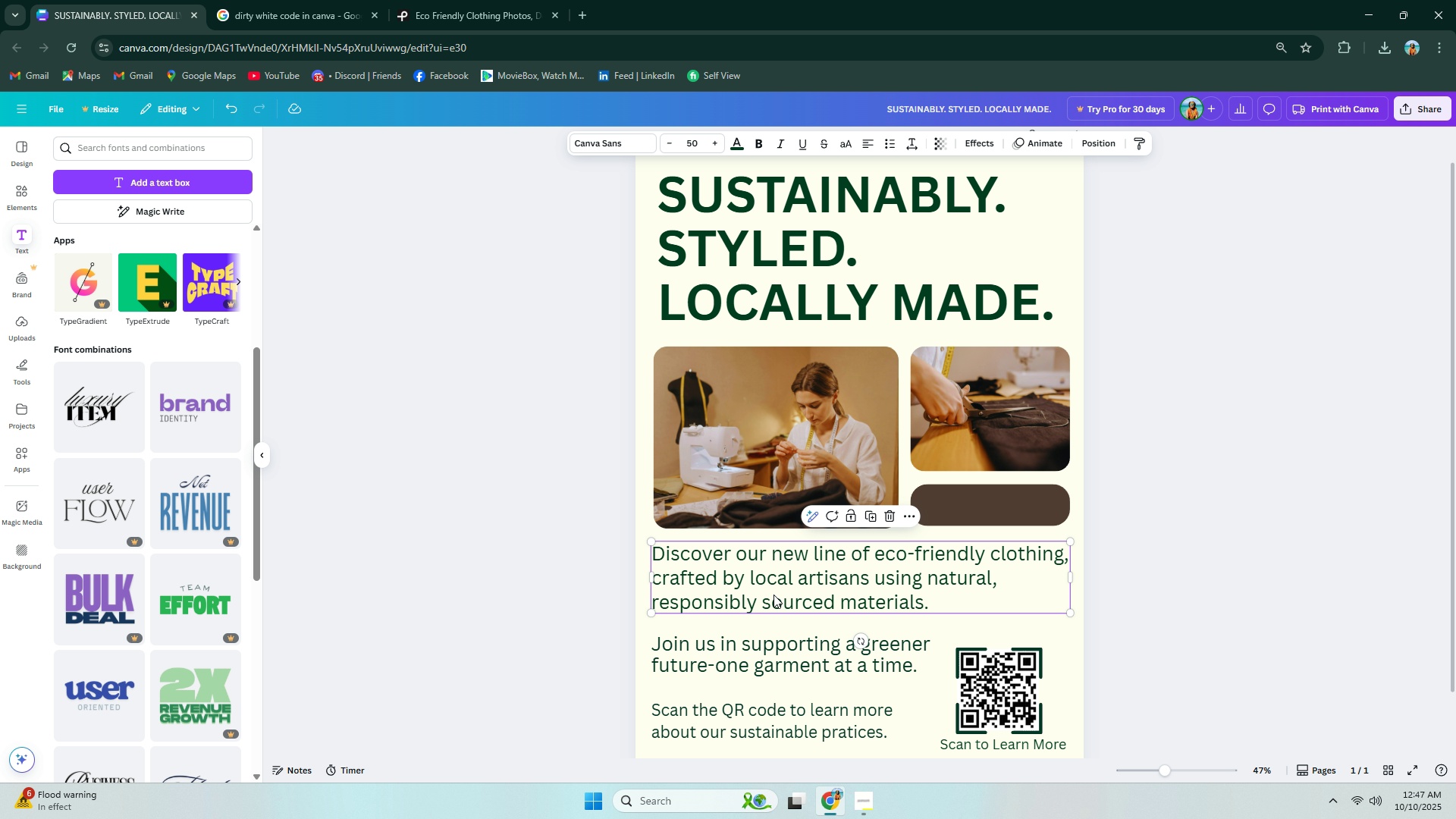 
wait(8.68)
 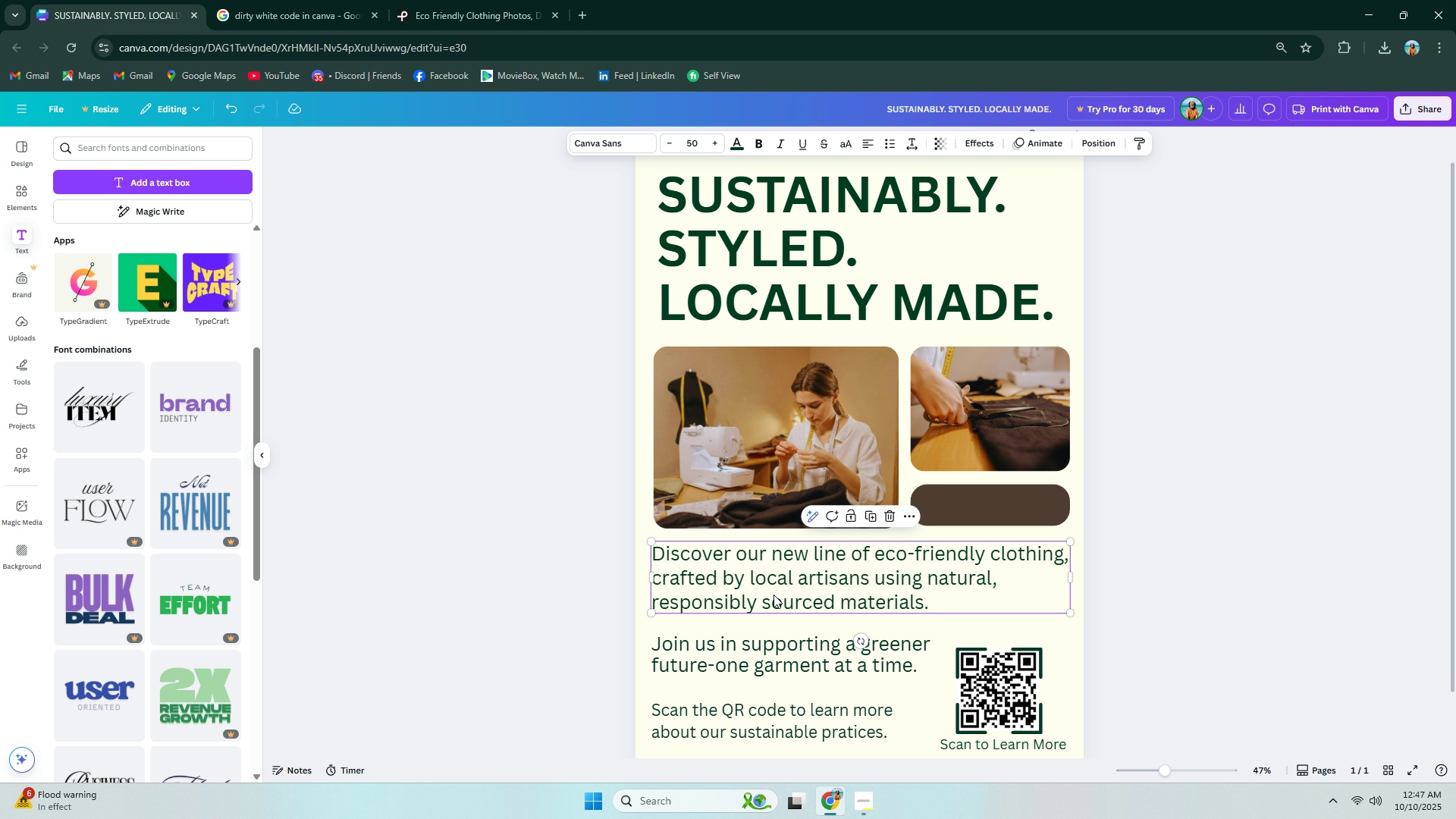 
left_click([802, 601])
 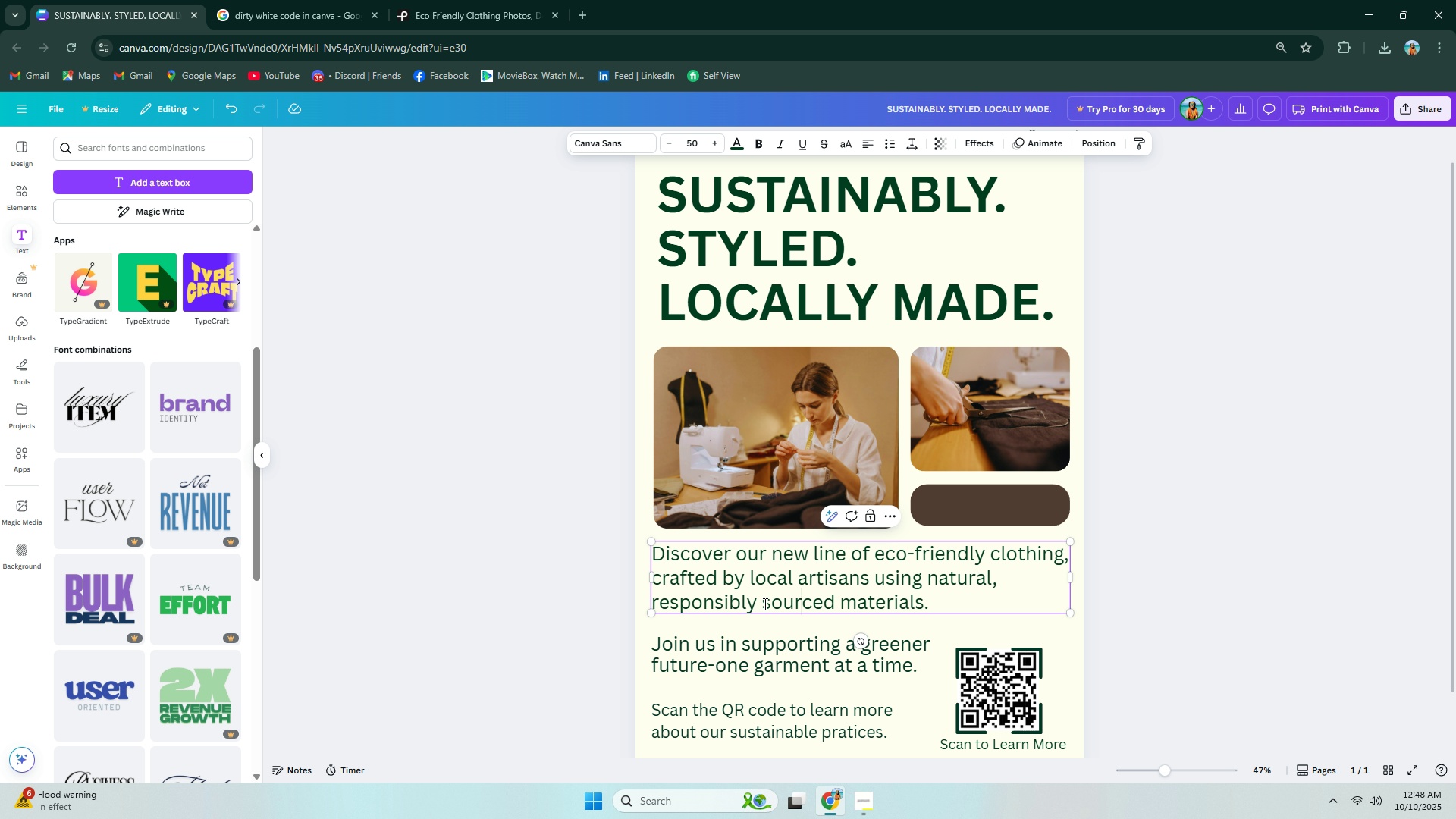 
left_click_drag(start_coordinate=[762, 604], to_coordinate=[928, 604])
 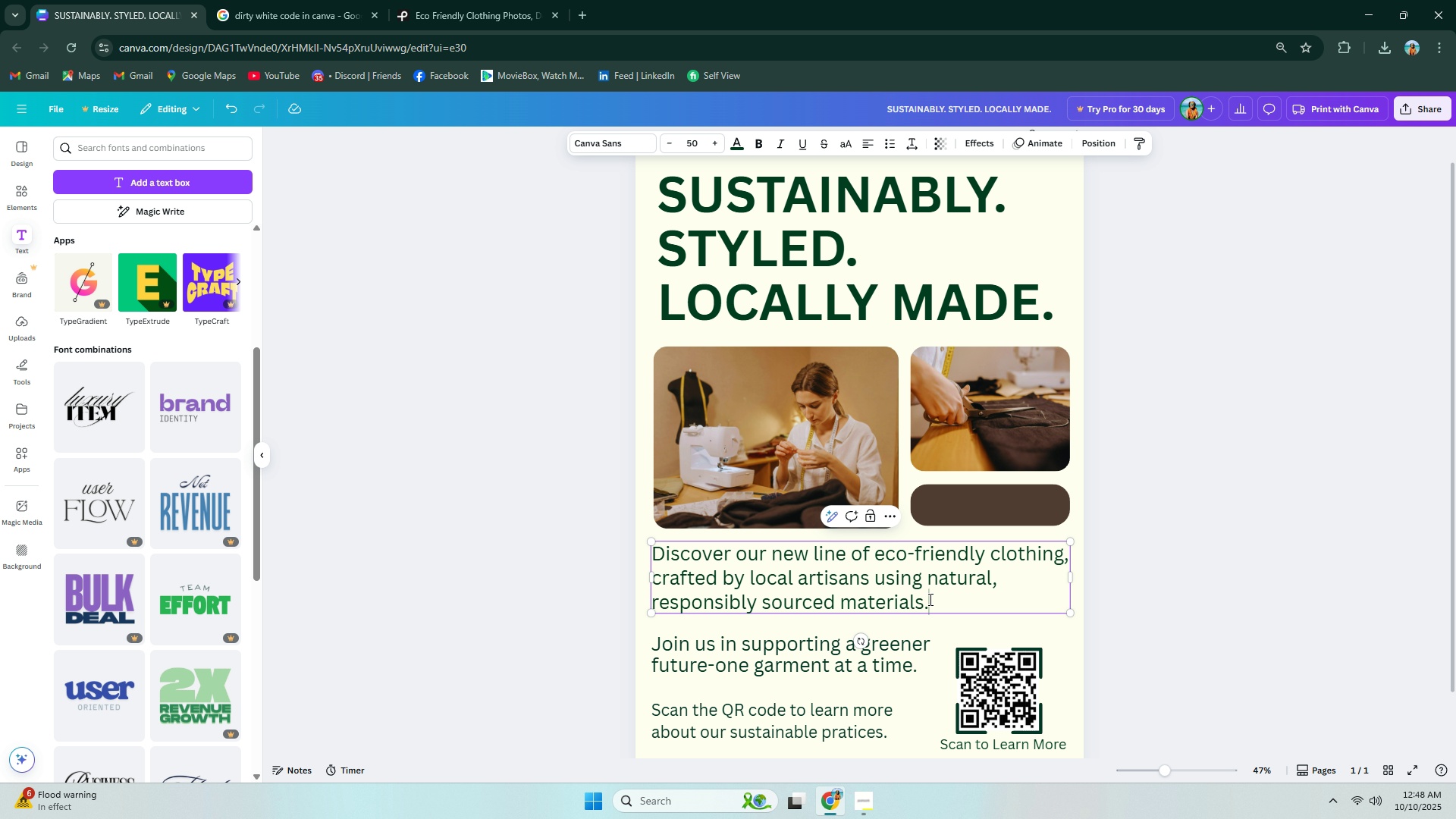 
left_click([929, 599])
 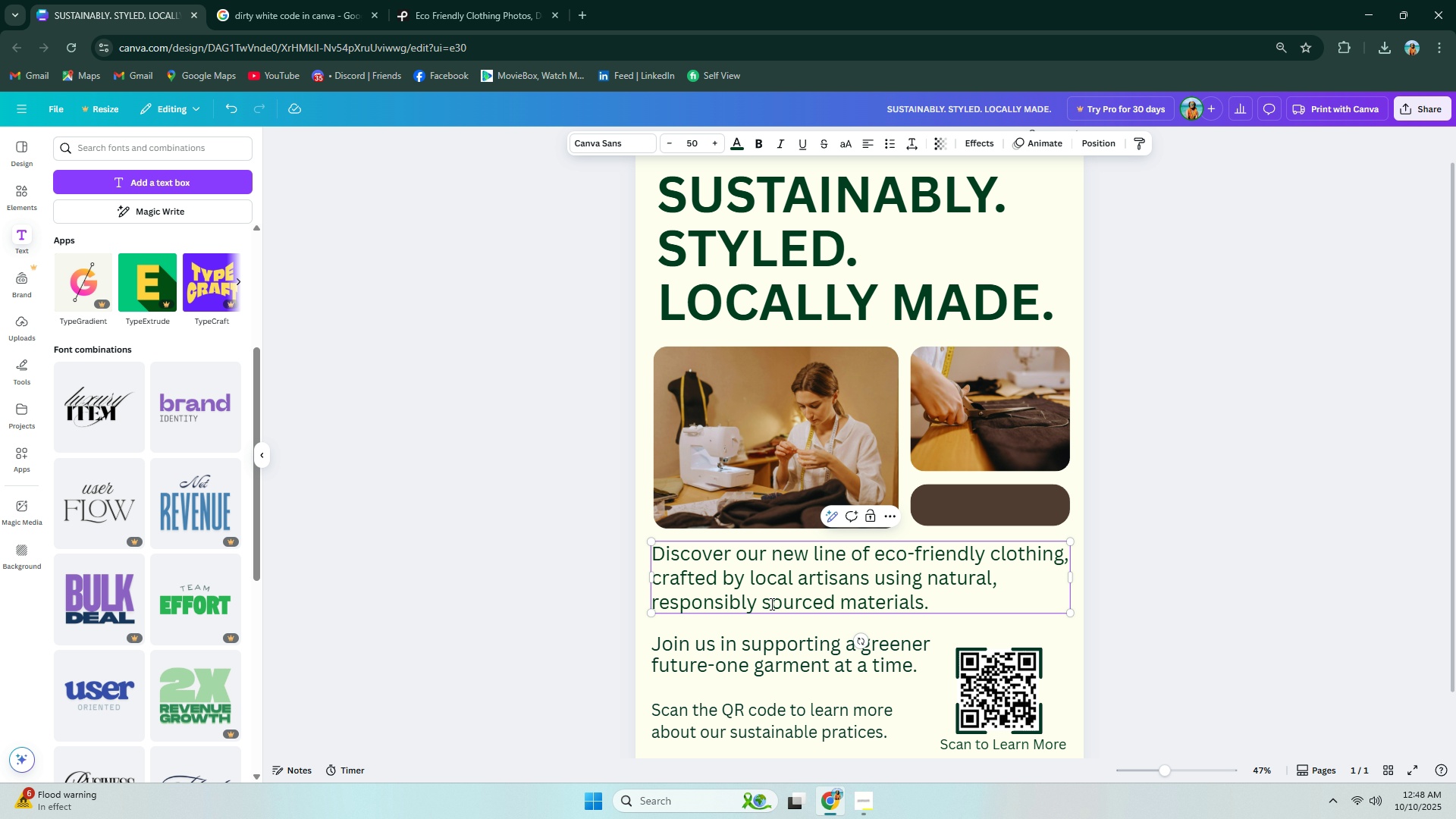 
left_click_drag(start_coordinate=[765, 604], to_coordinate=[921, 604])
 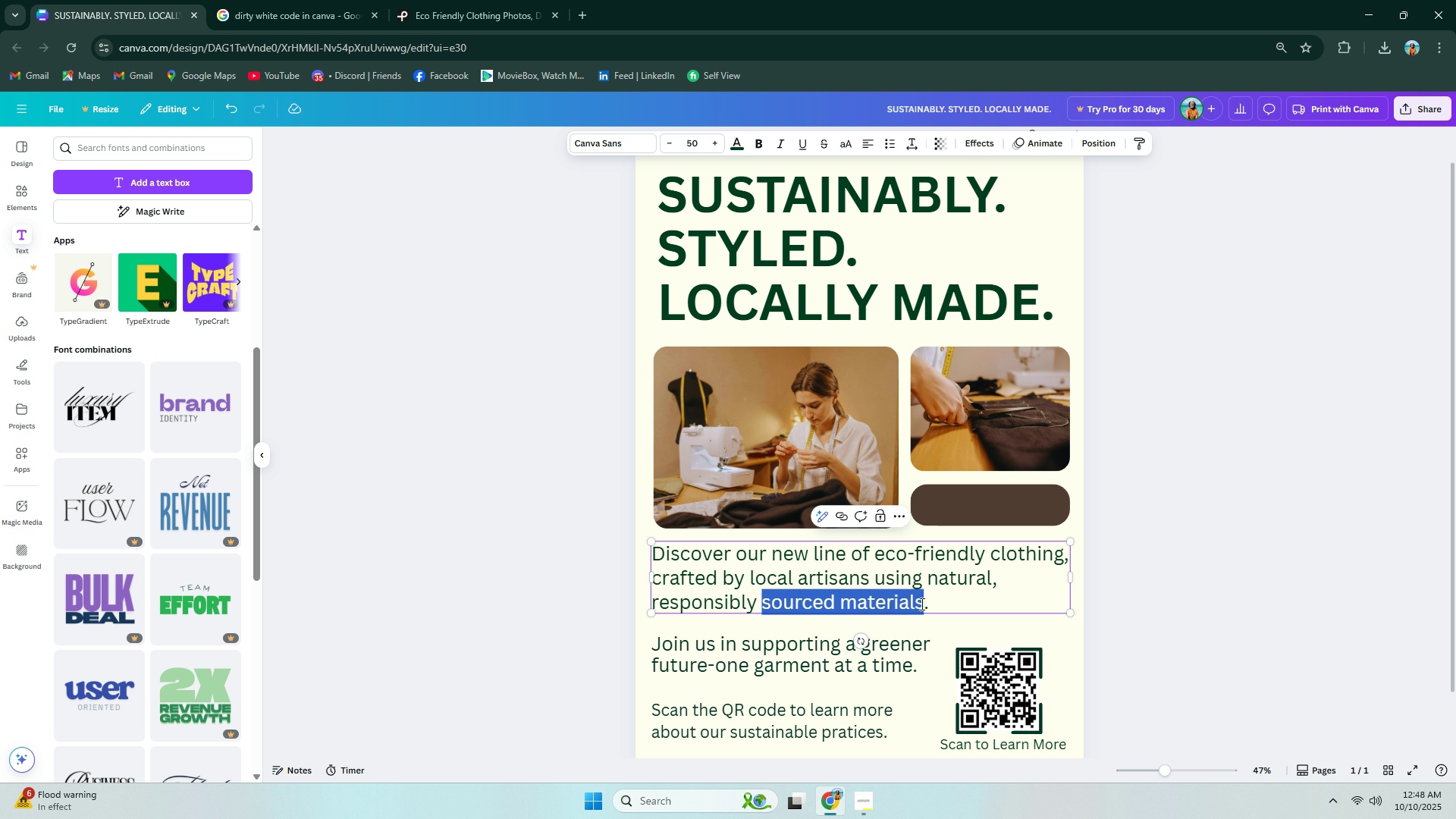 
key(Control+C)
 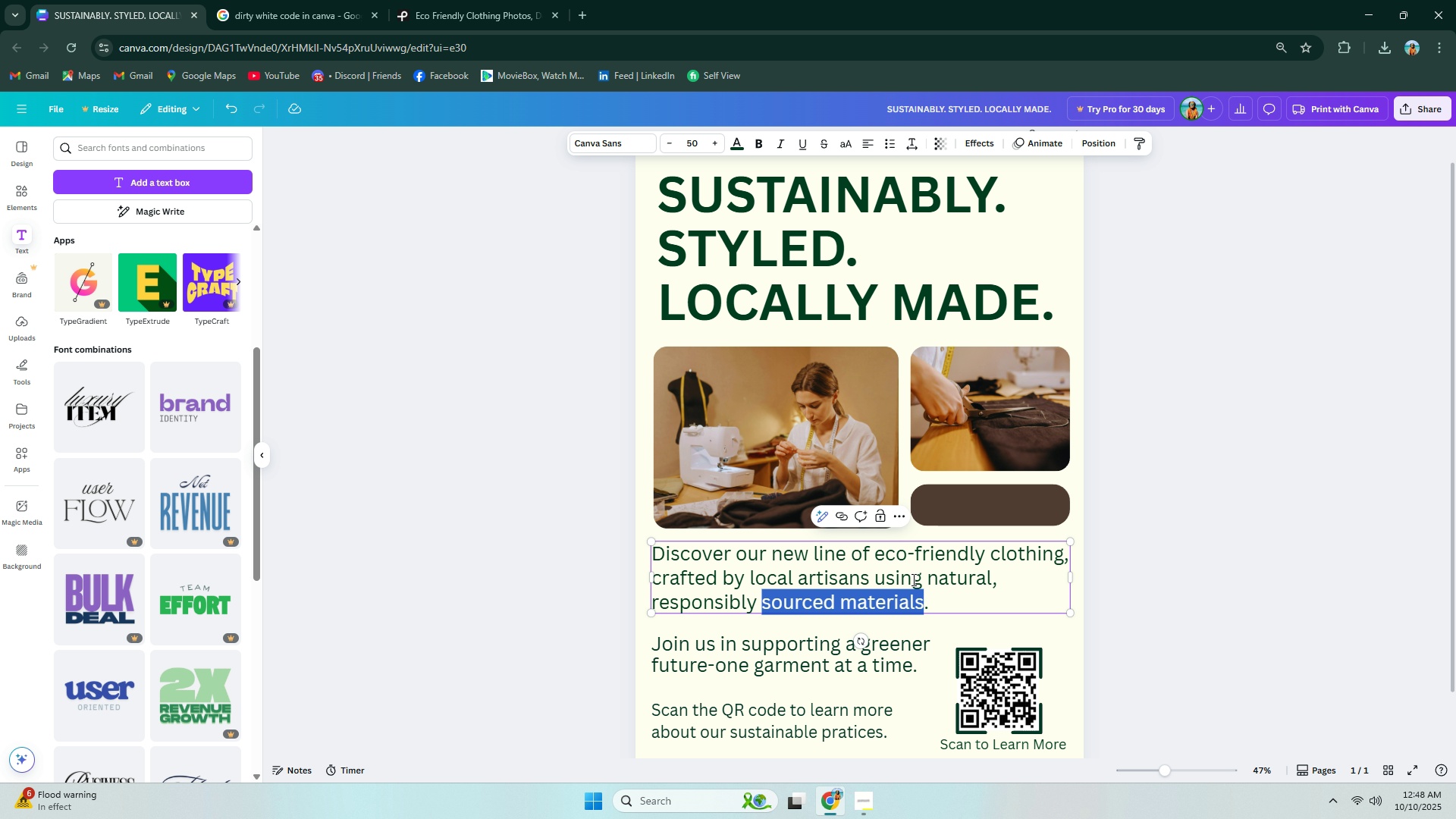 
key(Control+C)
 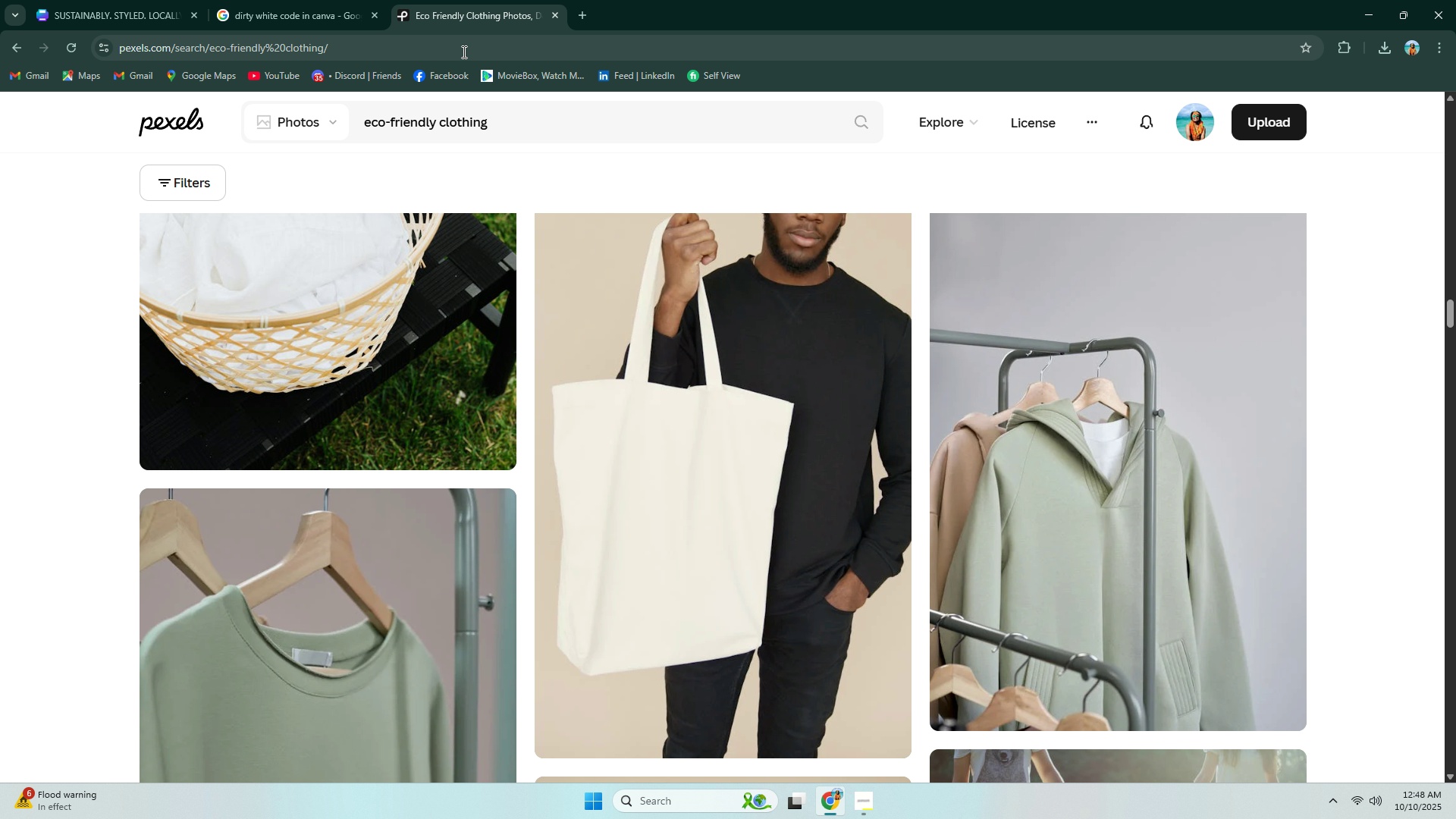 
left_click_drag(start_coordinate=[482, 118], to_coordinate=[338, 130])
 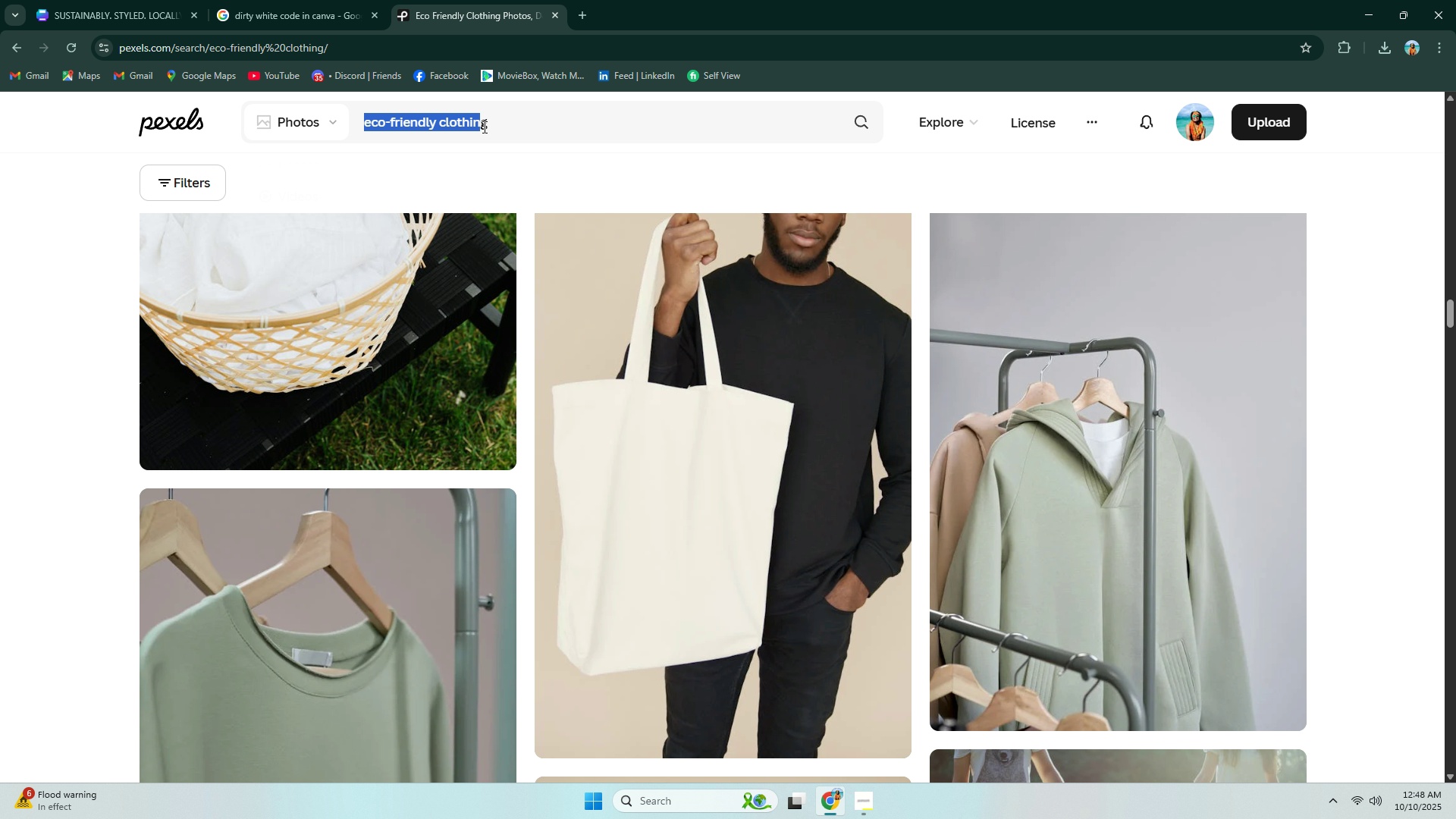 
double_click([483, 127])
 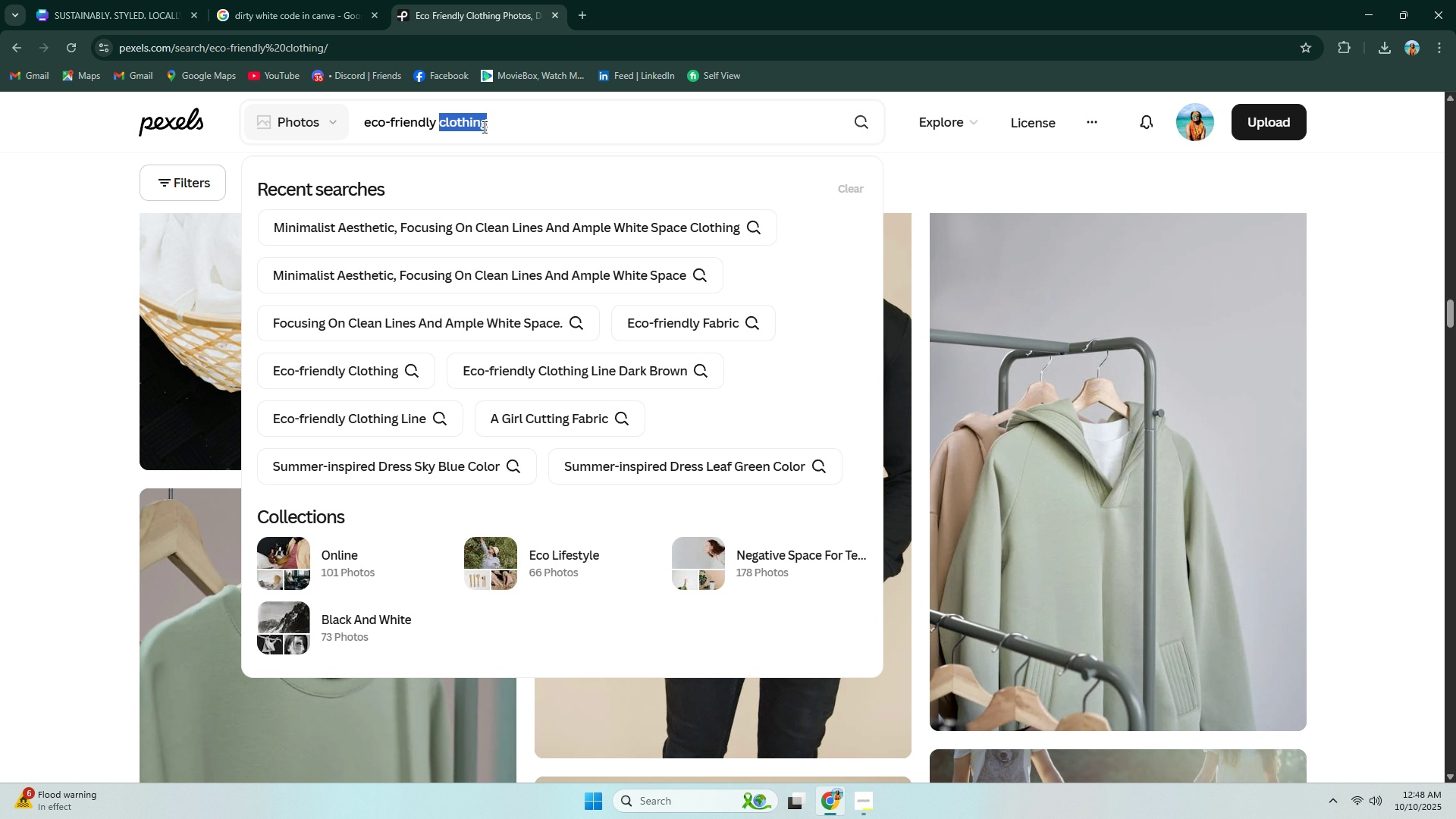 
triple_click([483, 127])
 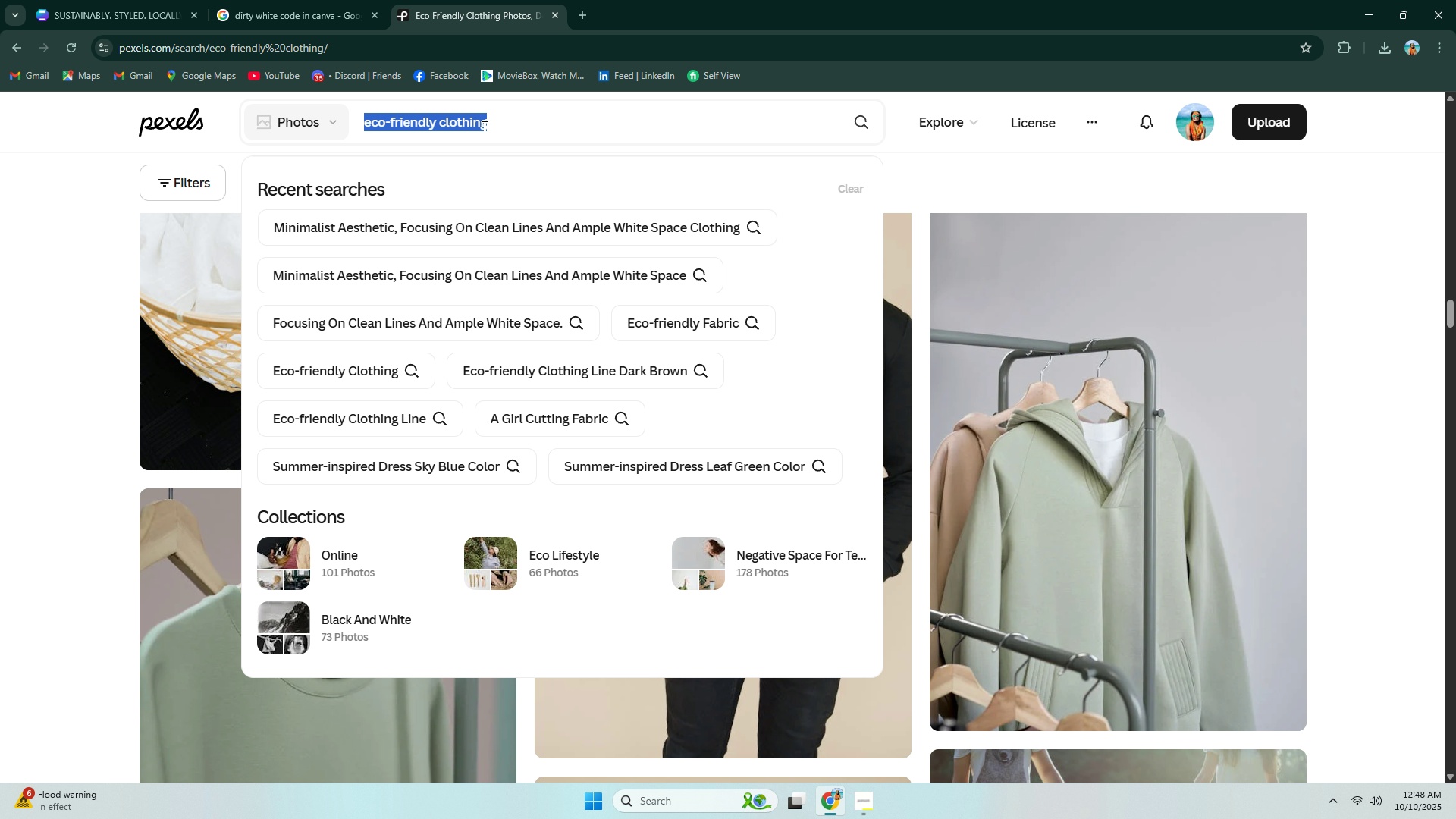 
triple_click([483, 127])
 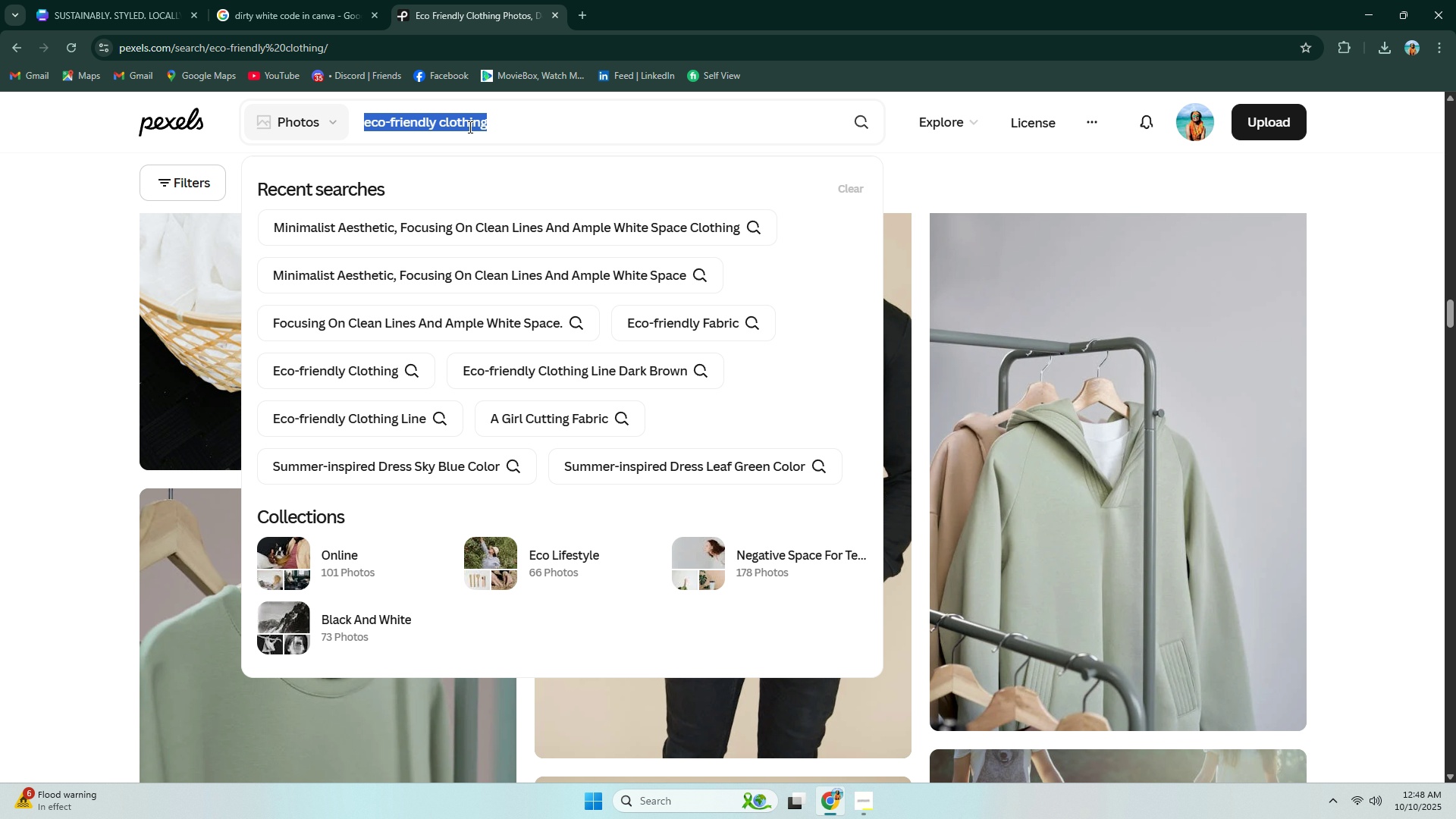 
triple_click([468, 127])
 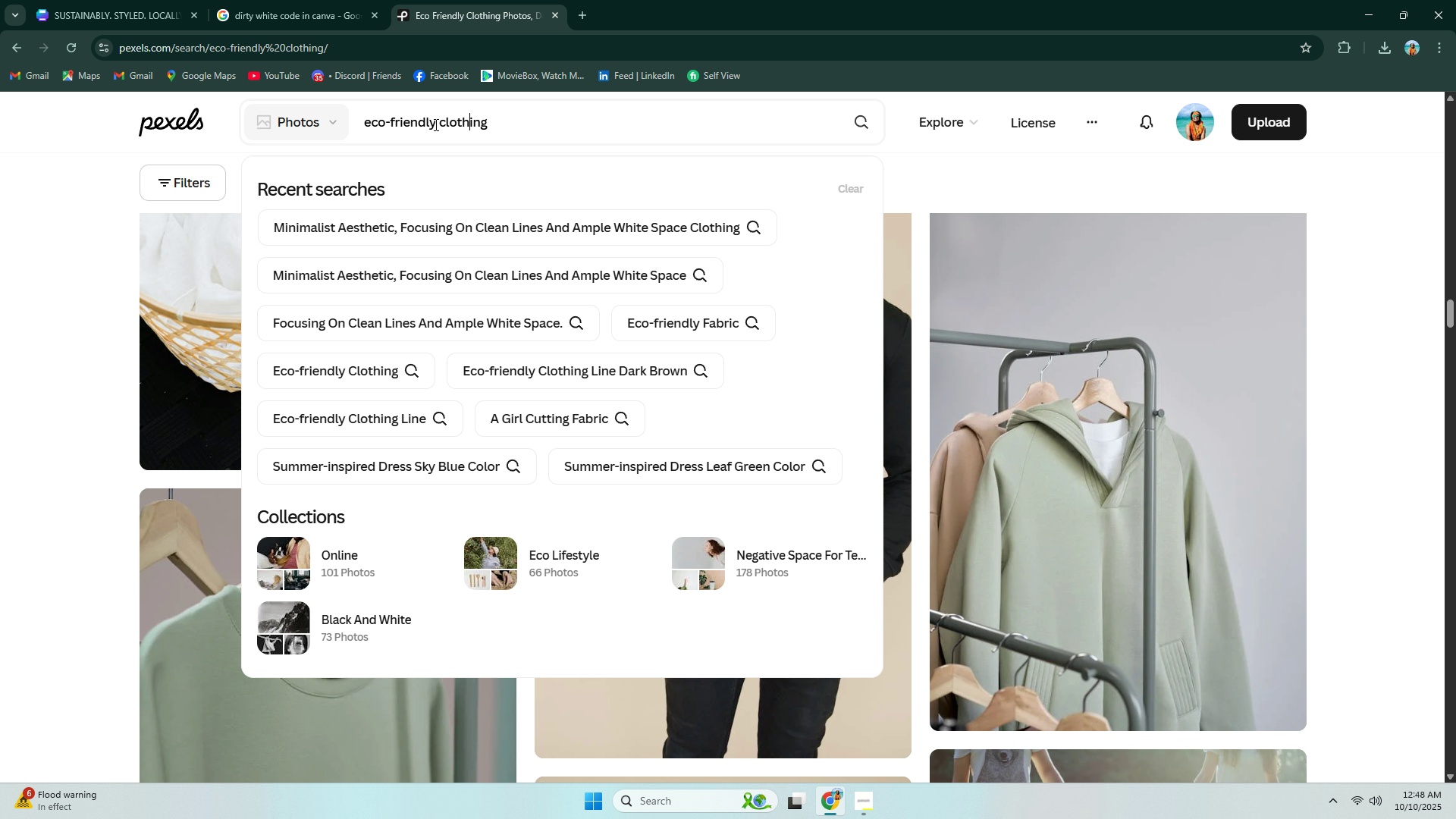 
left_click_drag(start_coordinate=[435, 123], to_coordinate=[354, 134])
 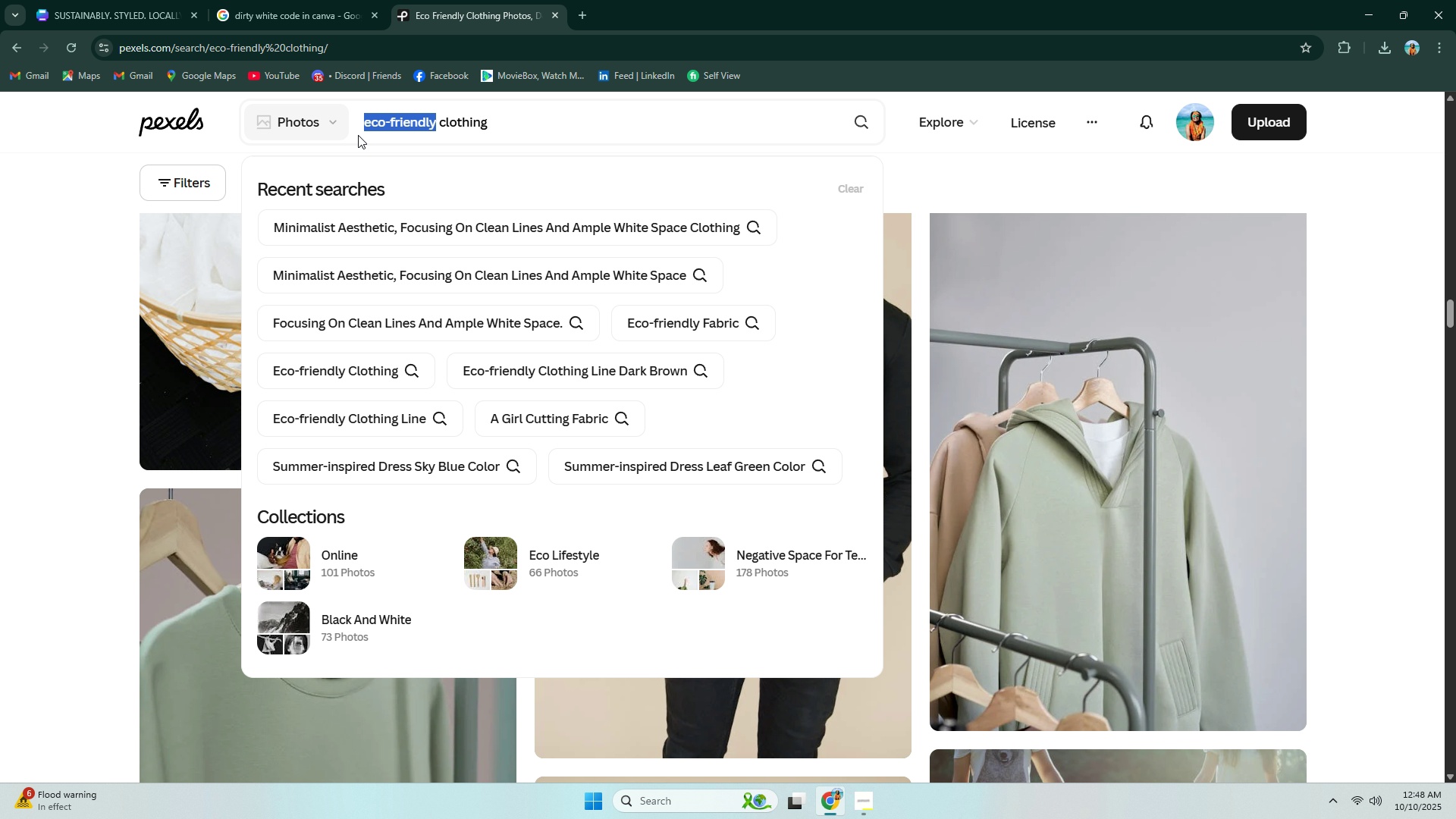 
key(Control+ControlLeft)
 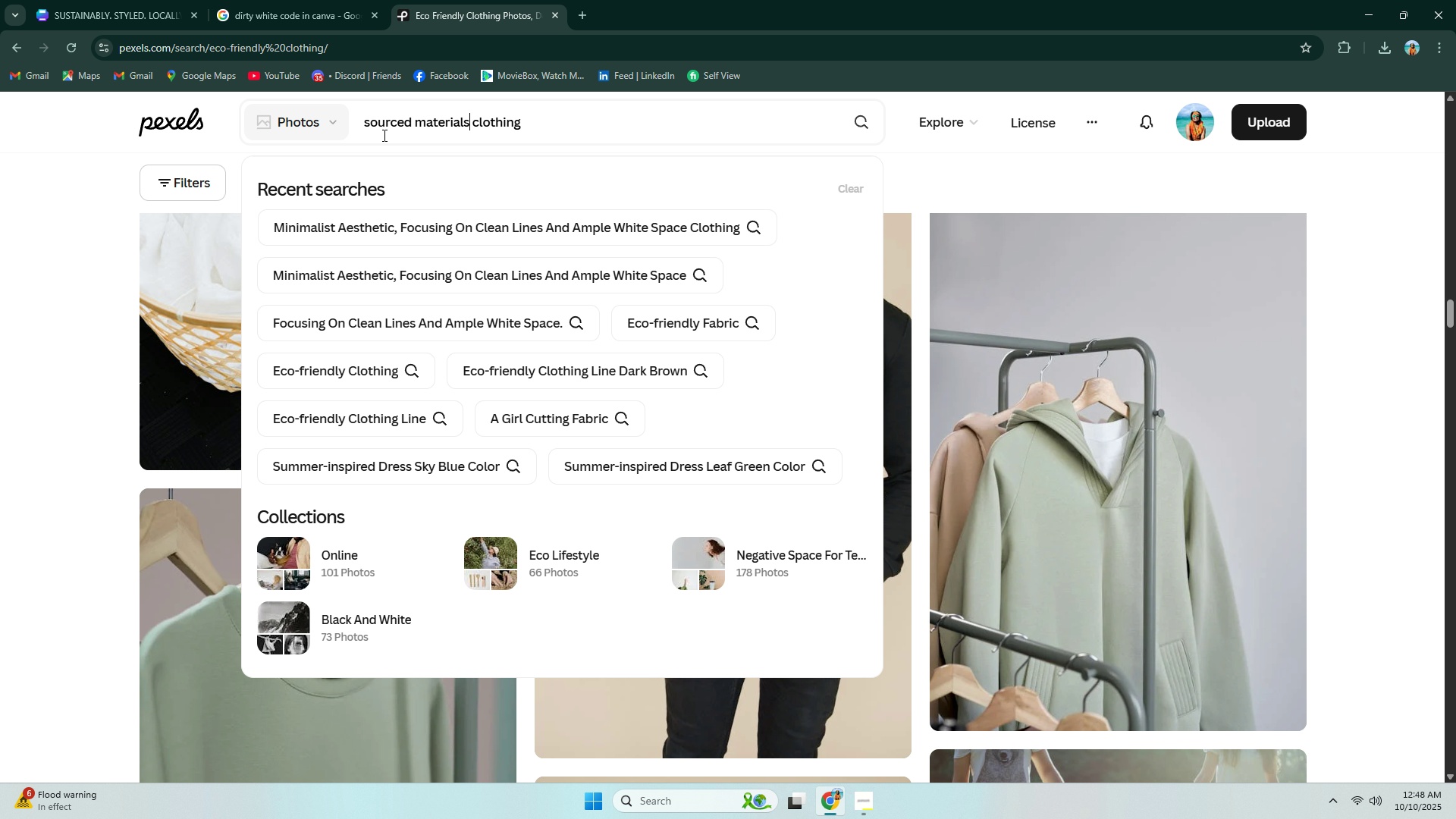 
key(Control+V)
 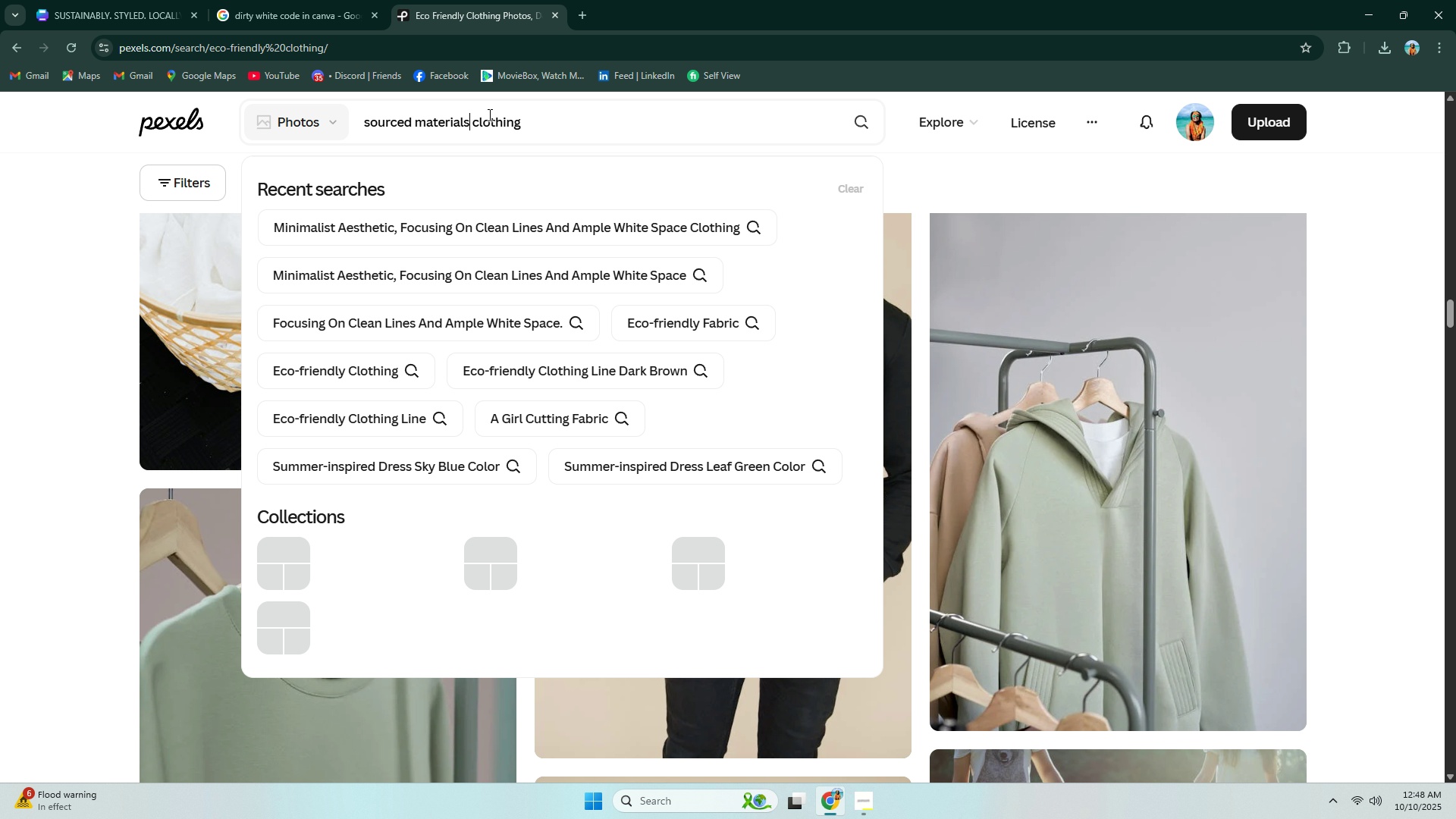 
type( for )
key(Backspace)
key(Backspace)
type(r)
 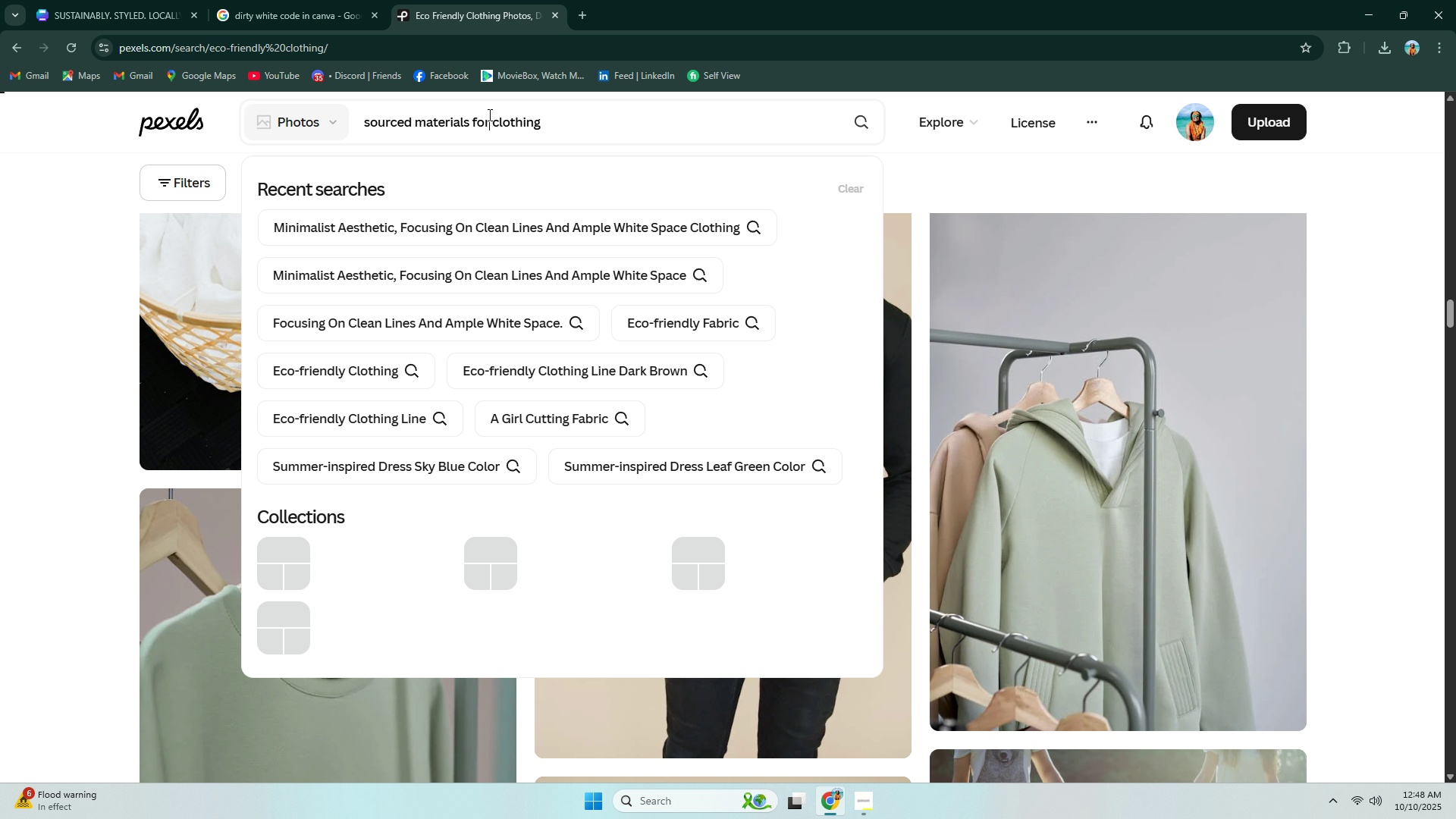 
key(Enter)
 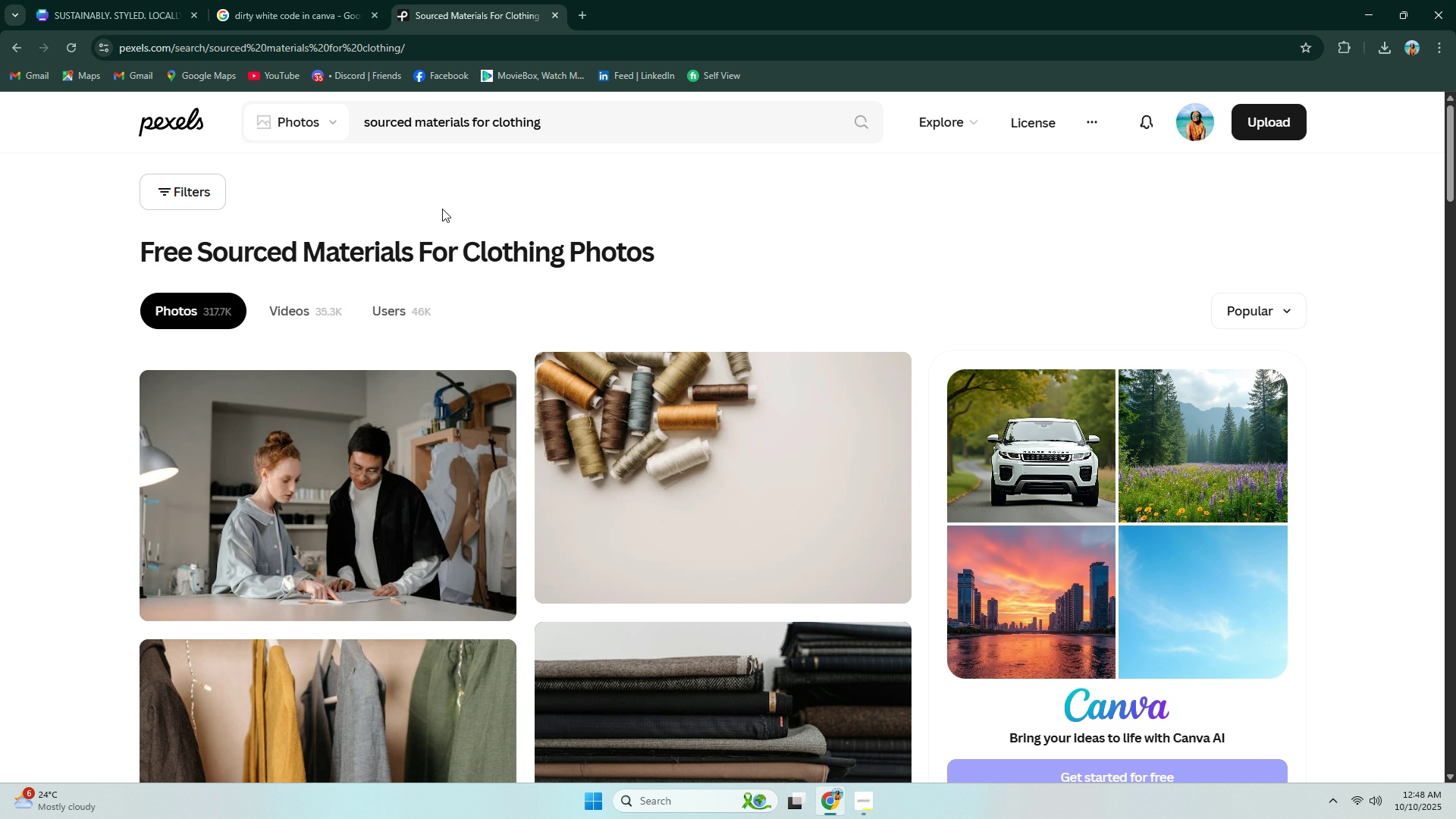 
scroll: coordinate [318, 208], scroll_direction: down, amount: 22.0
 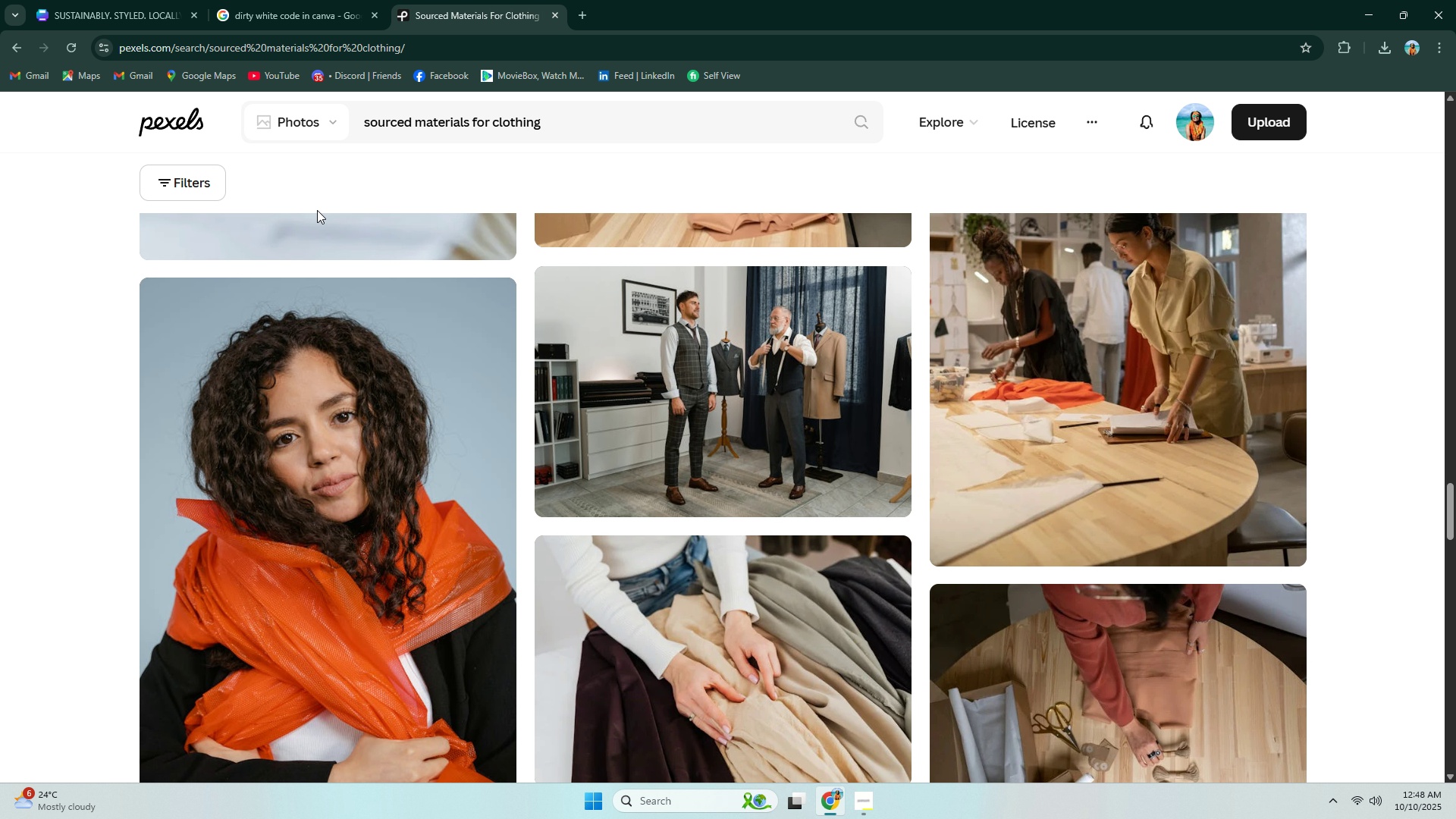 
scroll: coordinate [317, 210], scroll_direction: down, amount: 6.0
 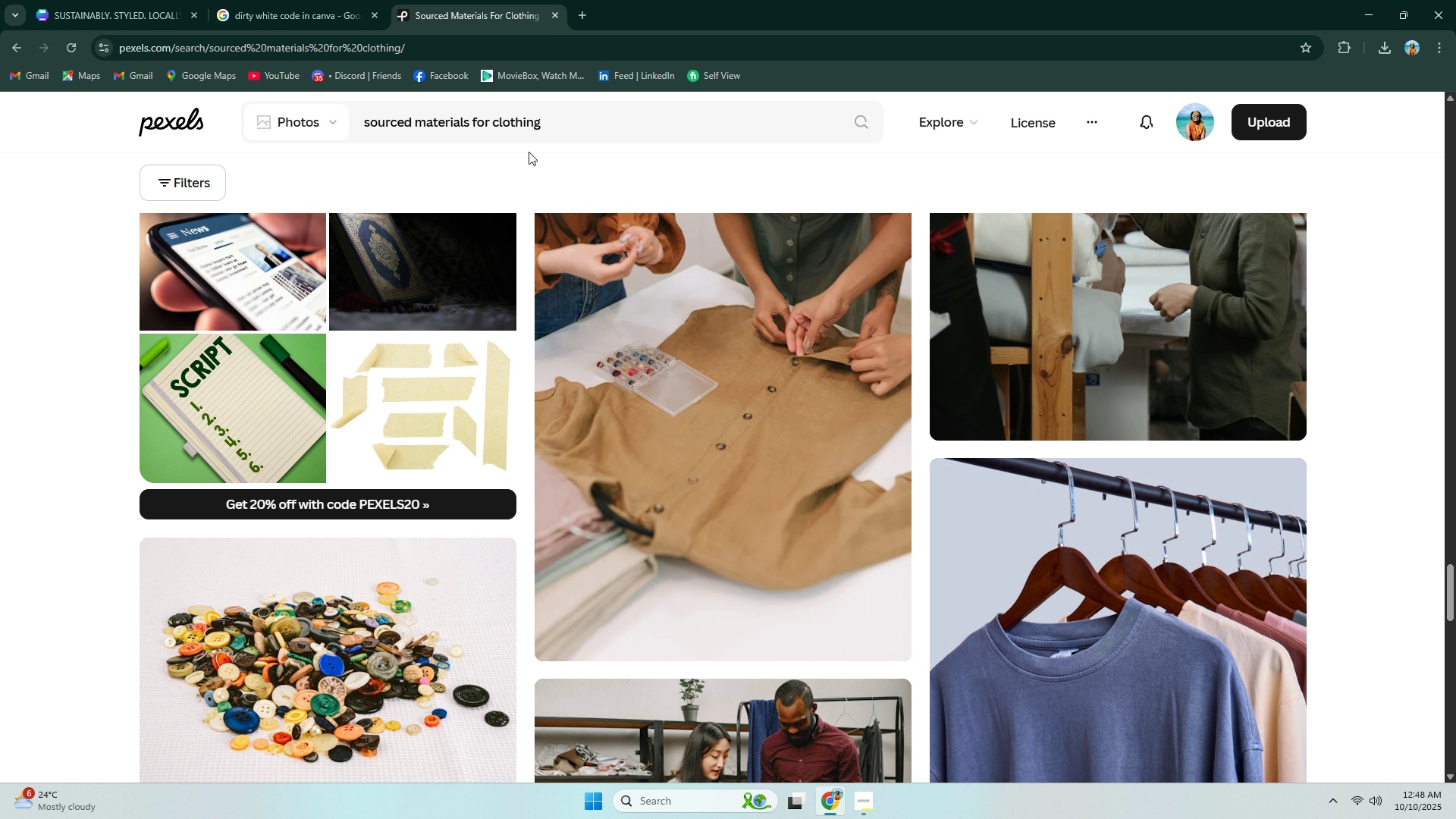 
left_click_drag(start_coordinate=[550, 128], to_coordinate=[422, 138])
 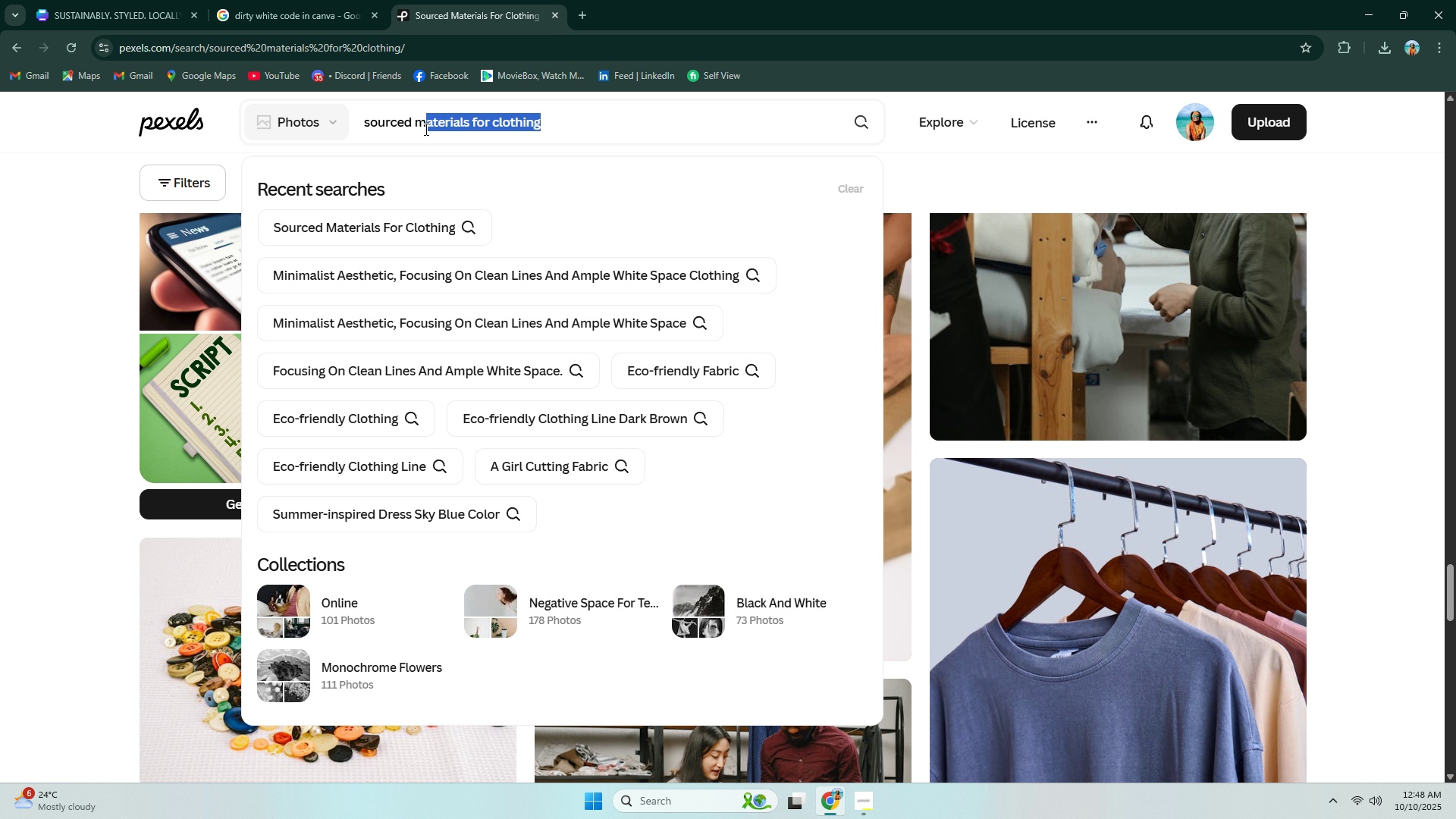 
left_click_drag(start_coordinate=[387, 124], to_coordinate=[391, 123])
 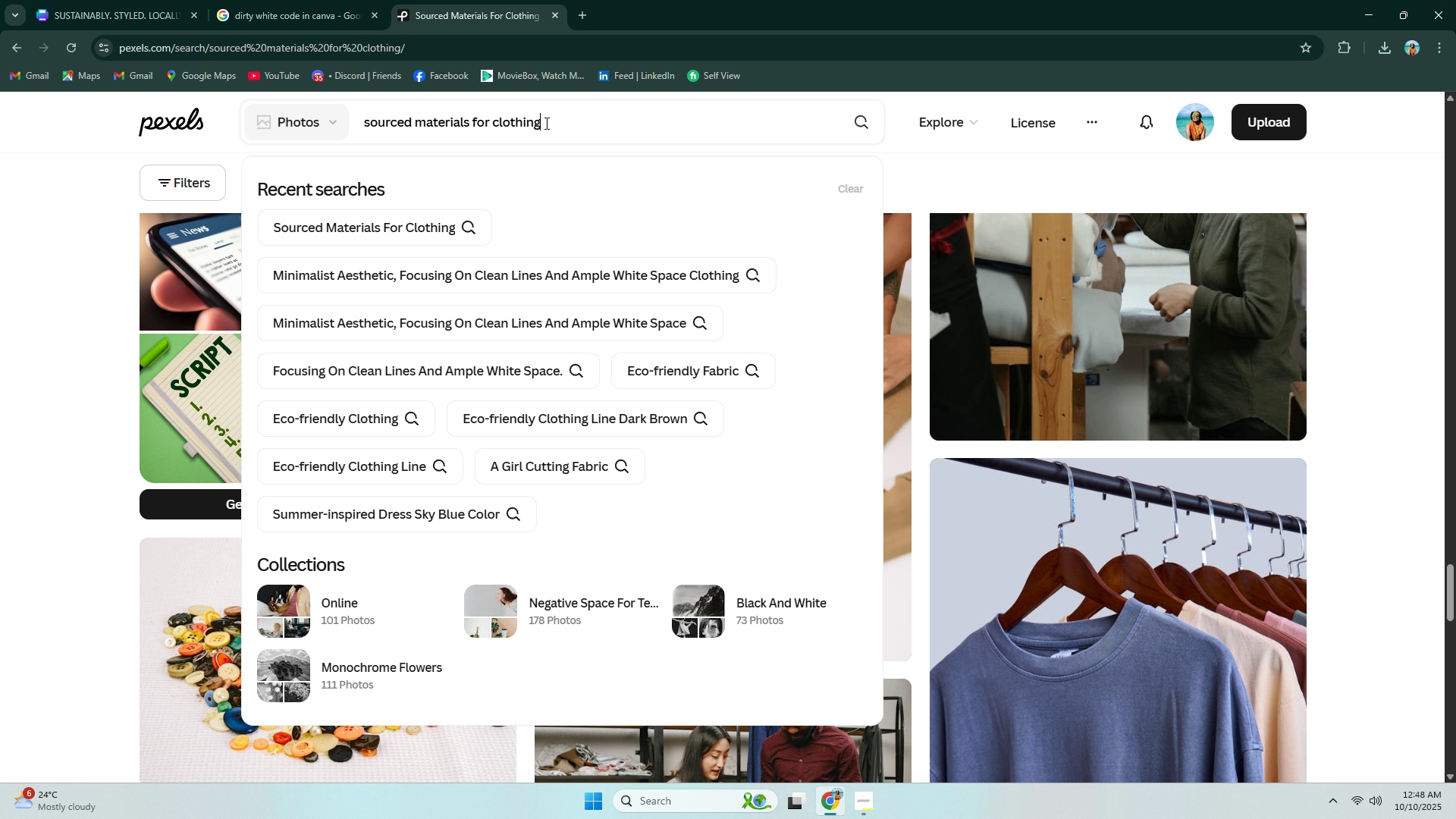 
double_click([545, 123])
 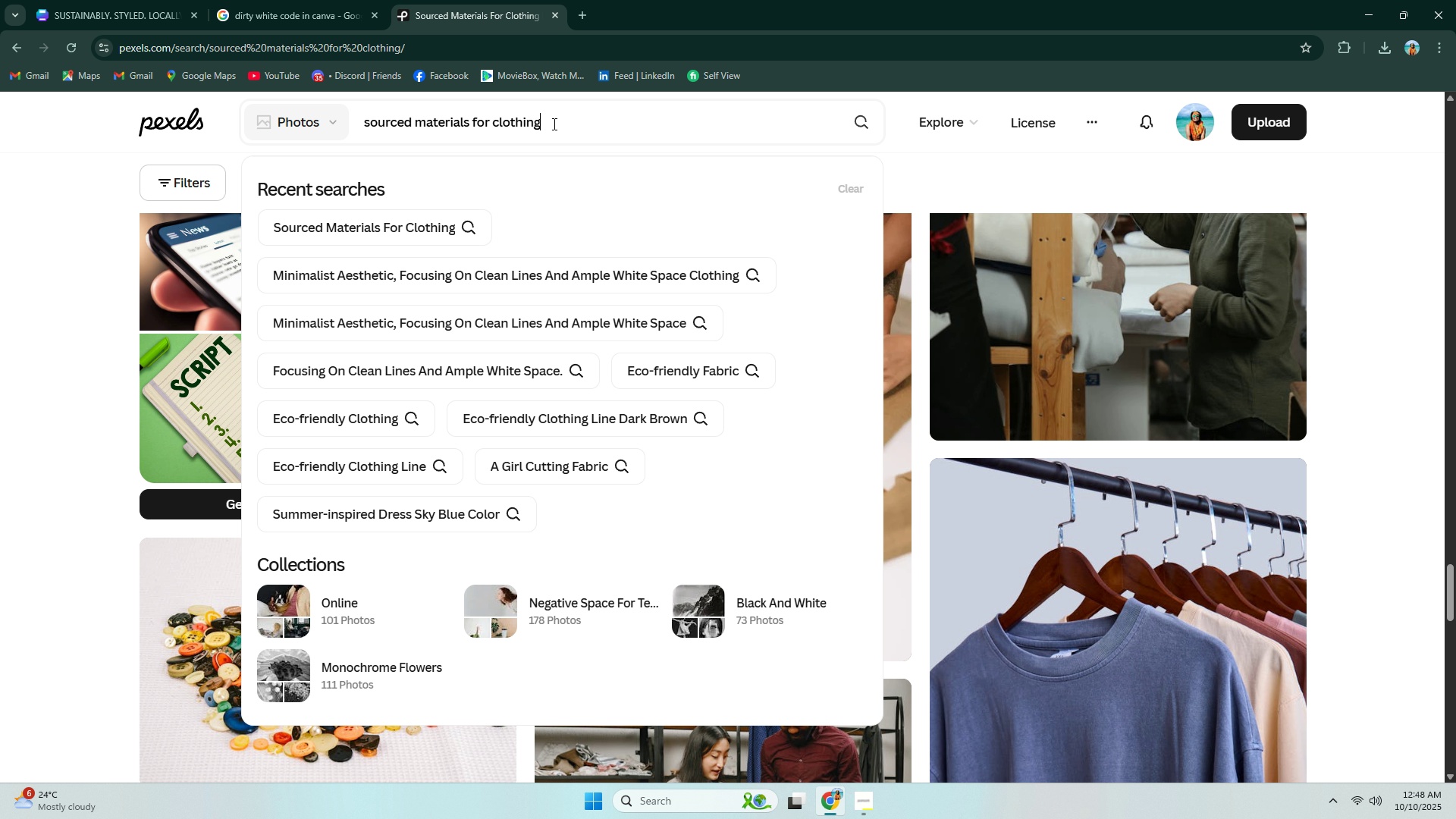 
left_click_drag(start_coordinate=[554, 124], to_coordinate=[474, 136])
 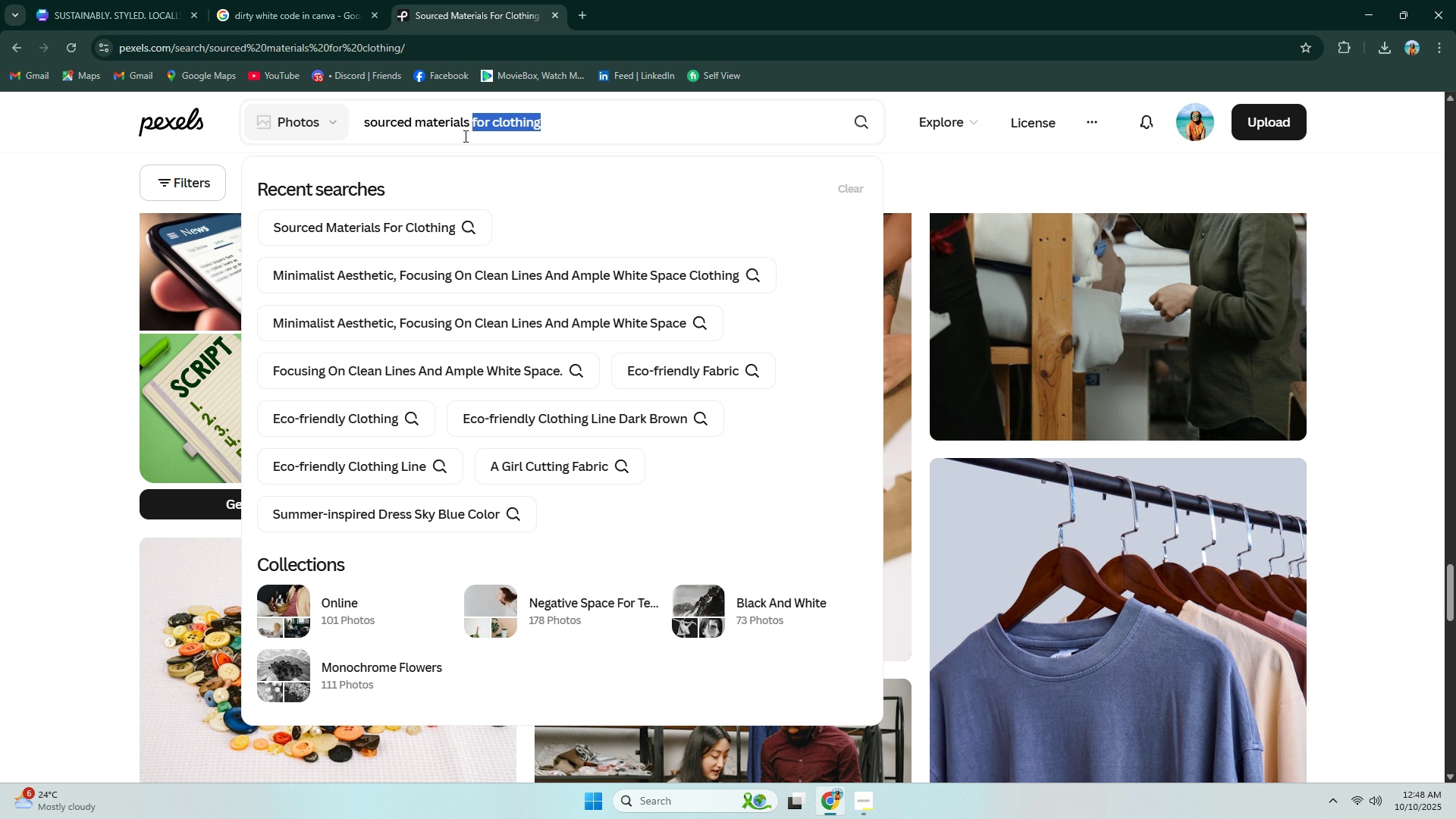 
key(Backspace)
 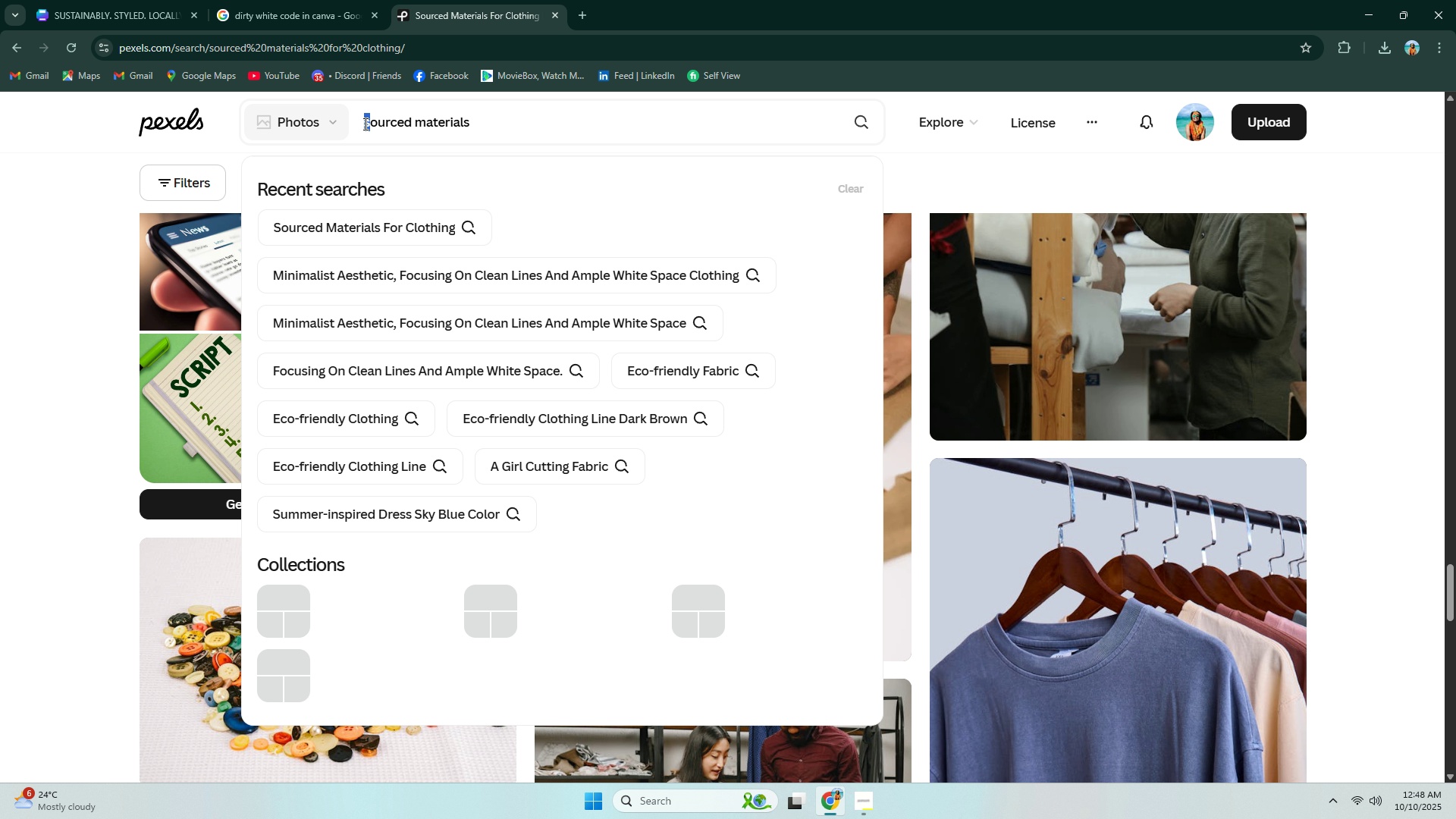 
double_click([364, 124])
 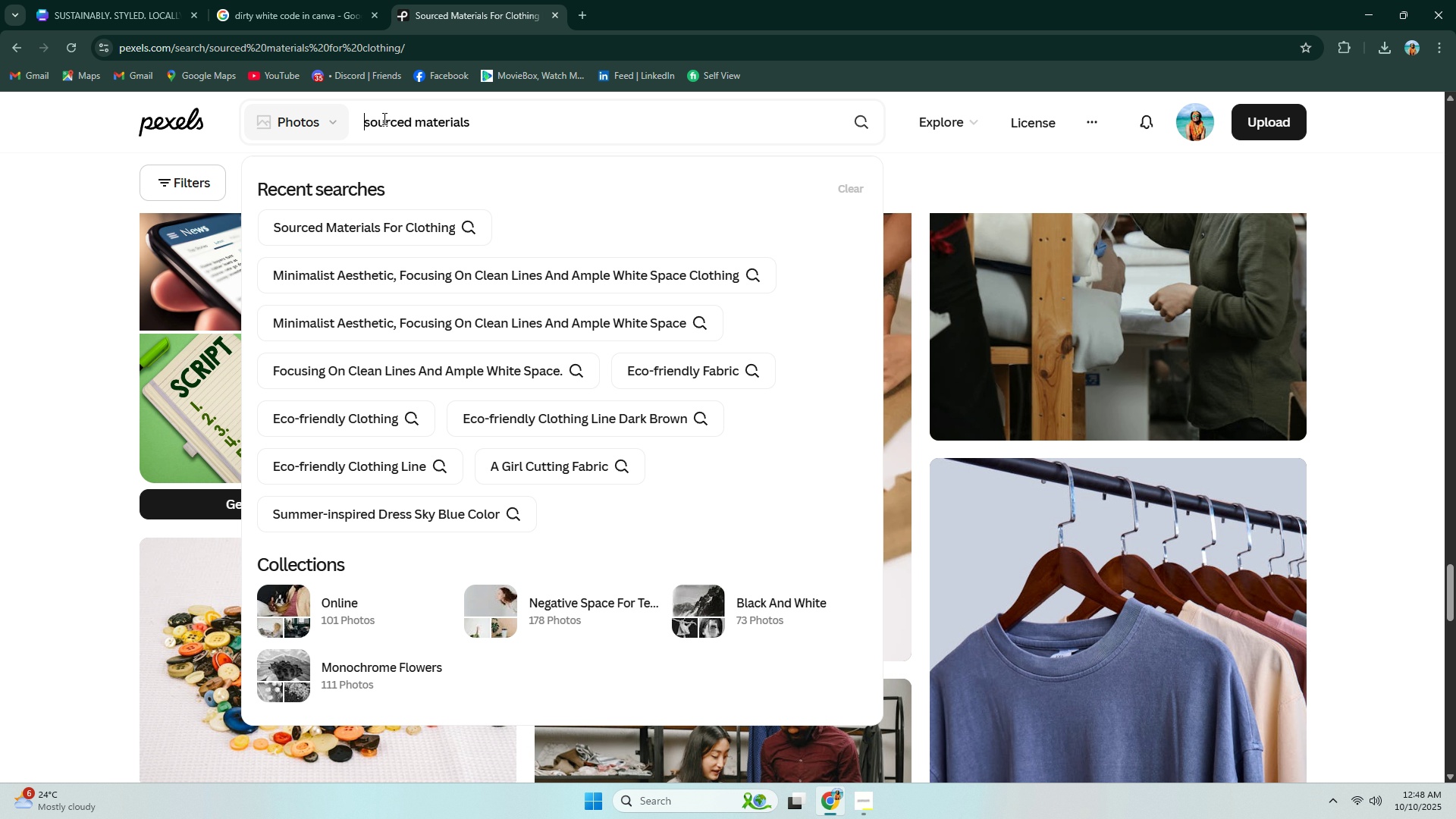 
type(fabrics wot)
key(Backspace)
key(Backspace)
type(ith there )
 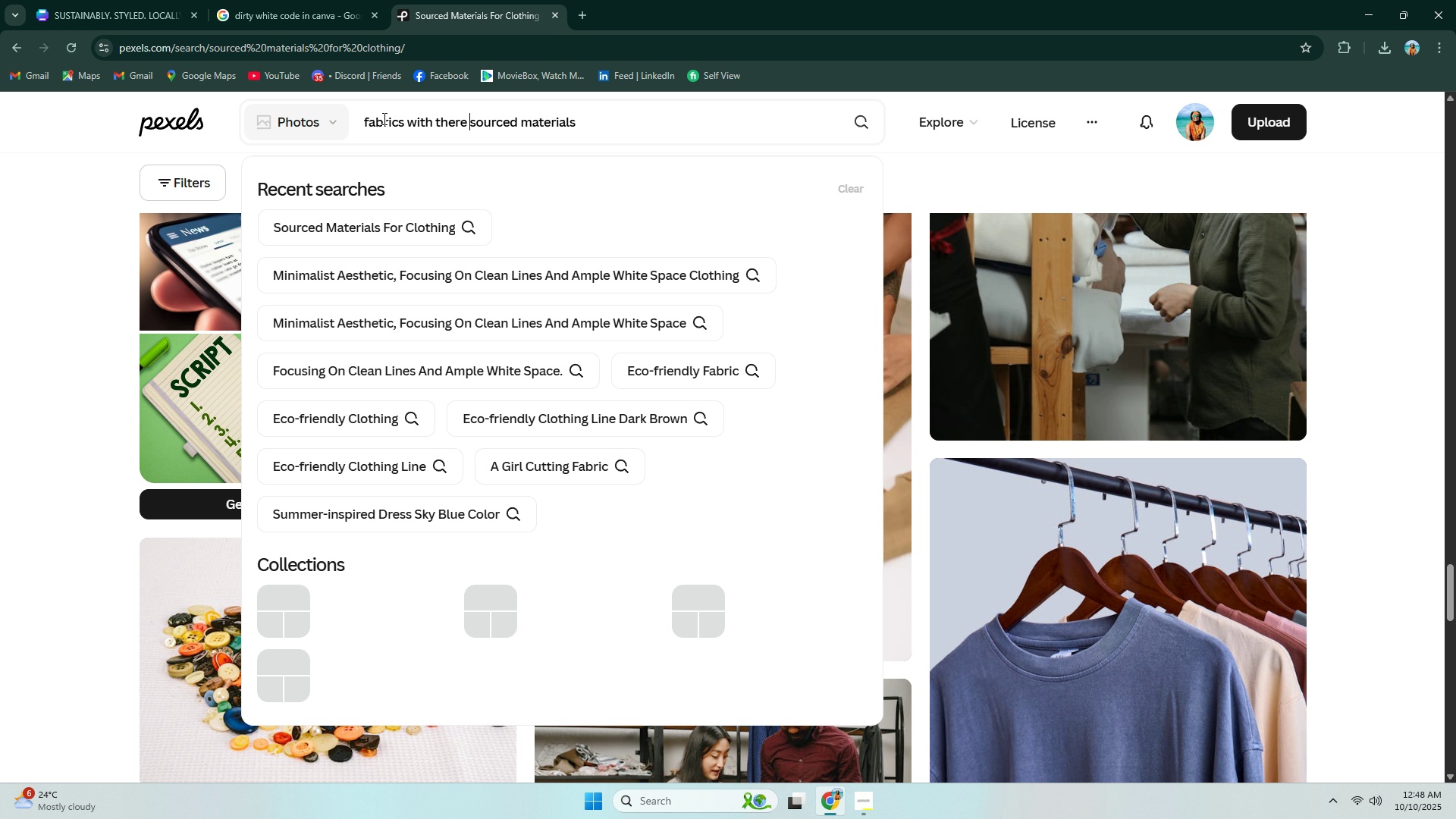 
key(Enter)
 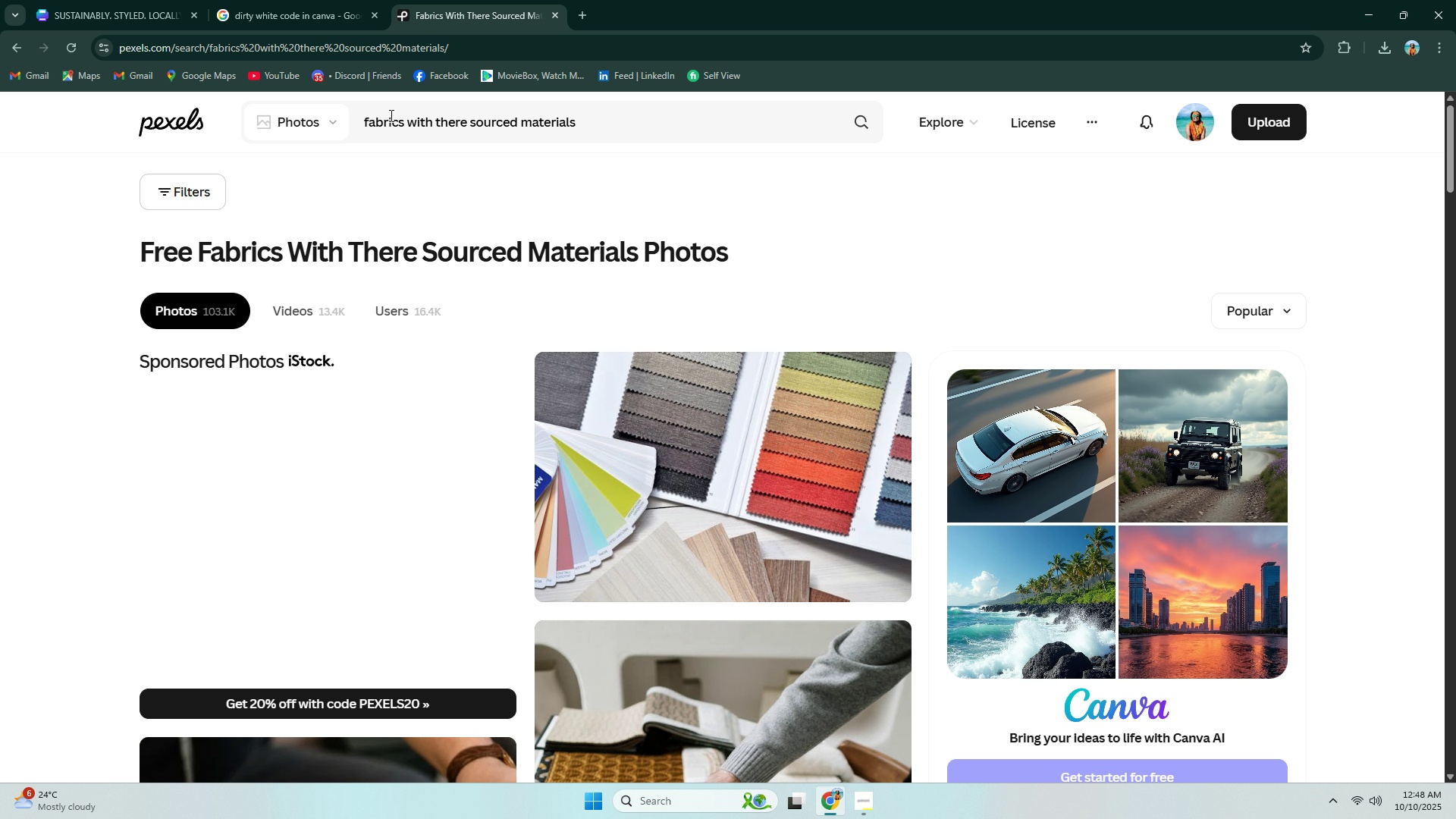 
scroll: coordinate [273, 196], scroll_direction: down, amount: 23.0
 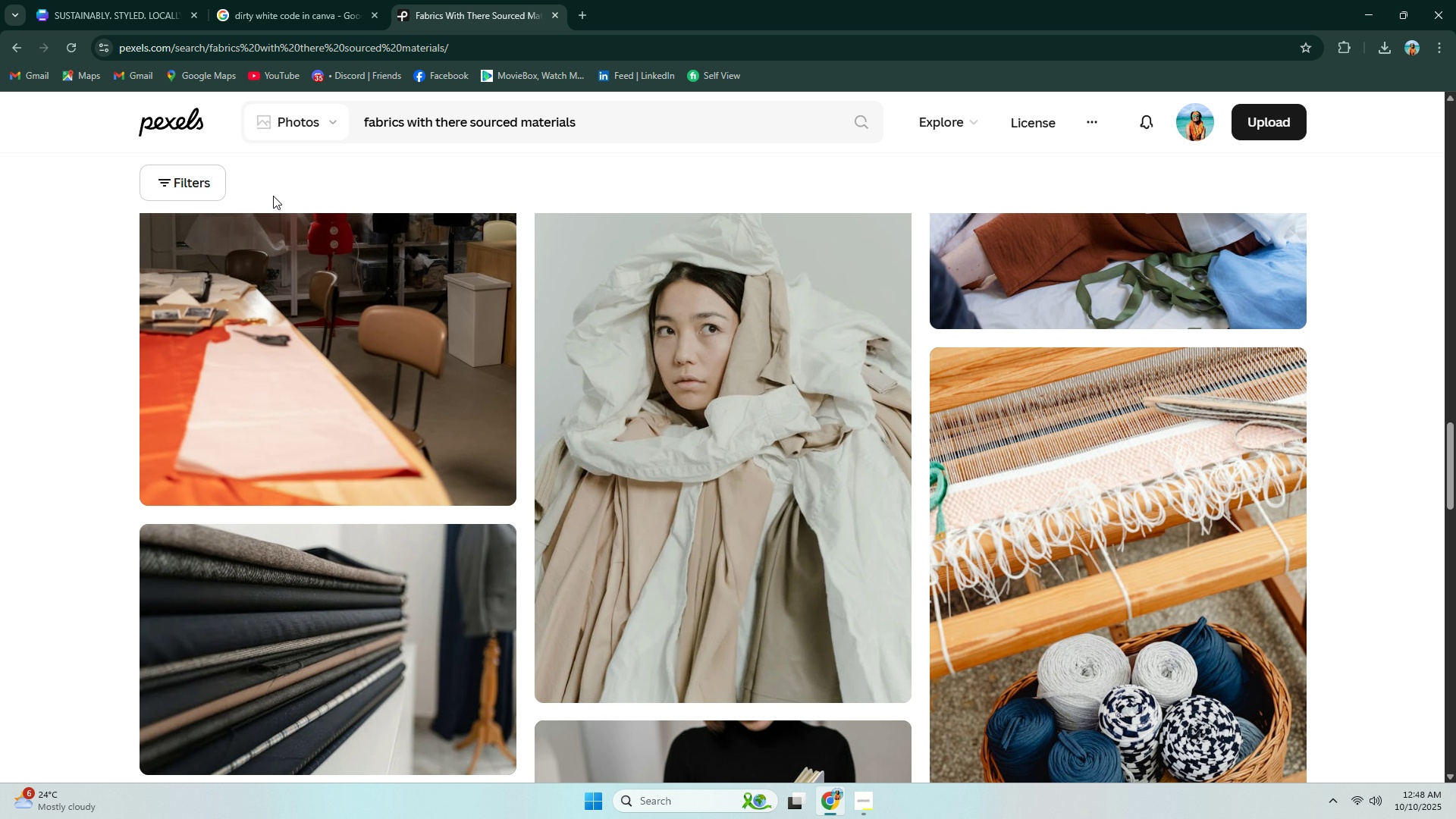 
scroll: coordinate [273, 193], scroll_direction: down, amount: 31.0
 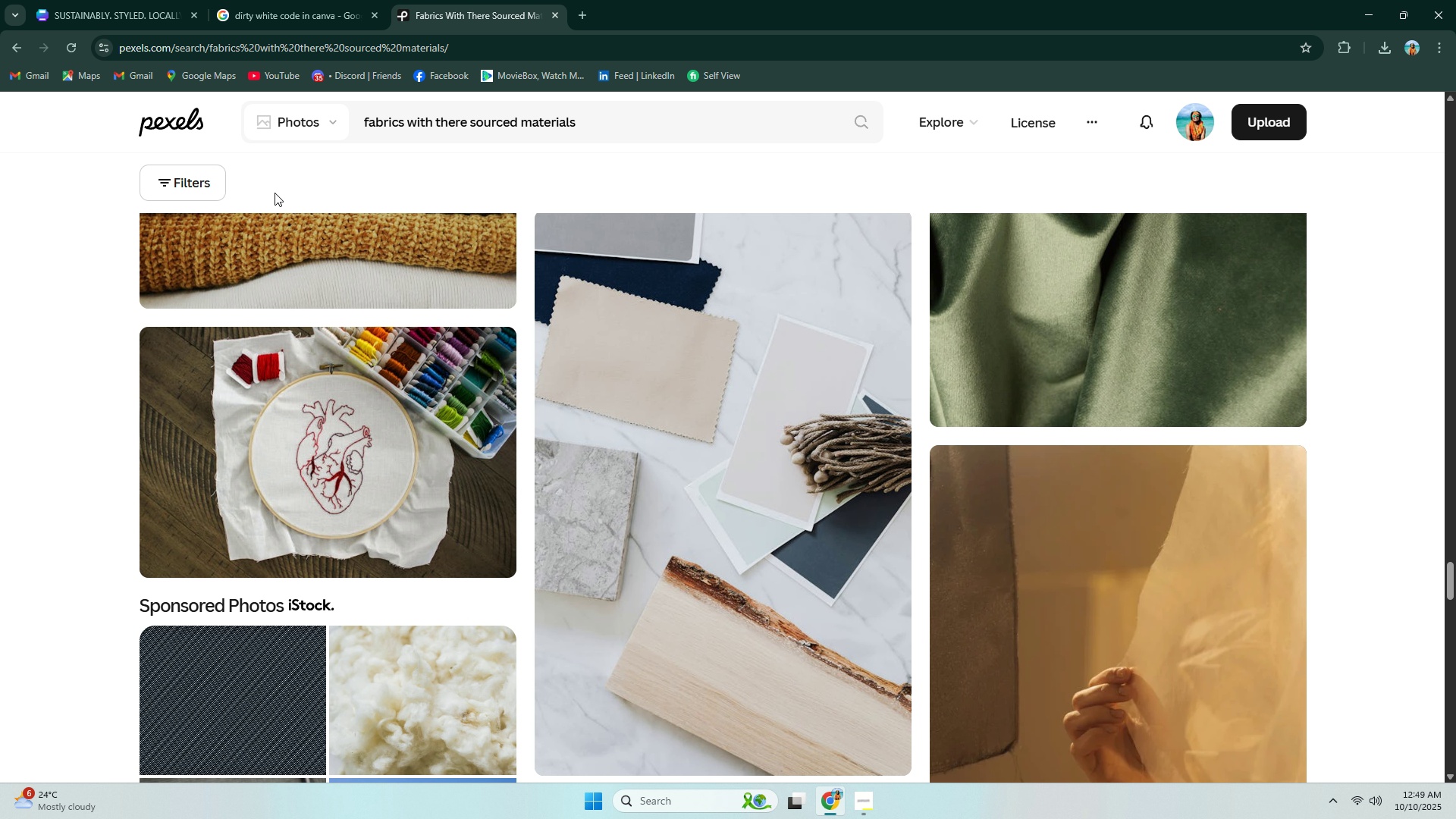 
scroll: coordinate [275, 193], scroll_direction: down, amount: 2.0
 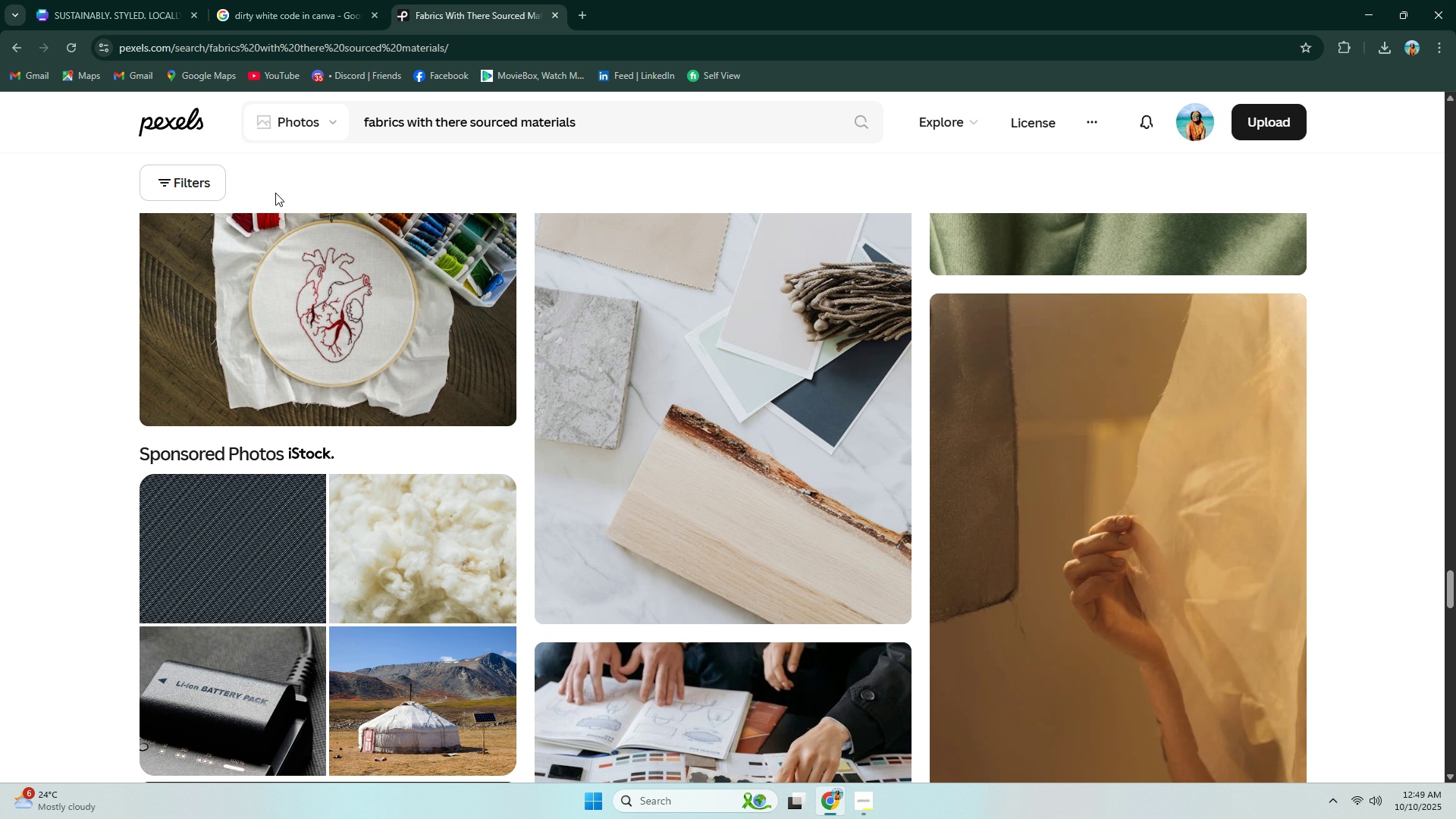 
wait(6.19)
 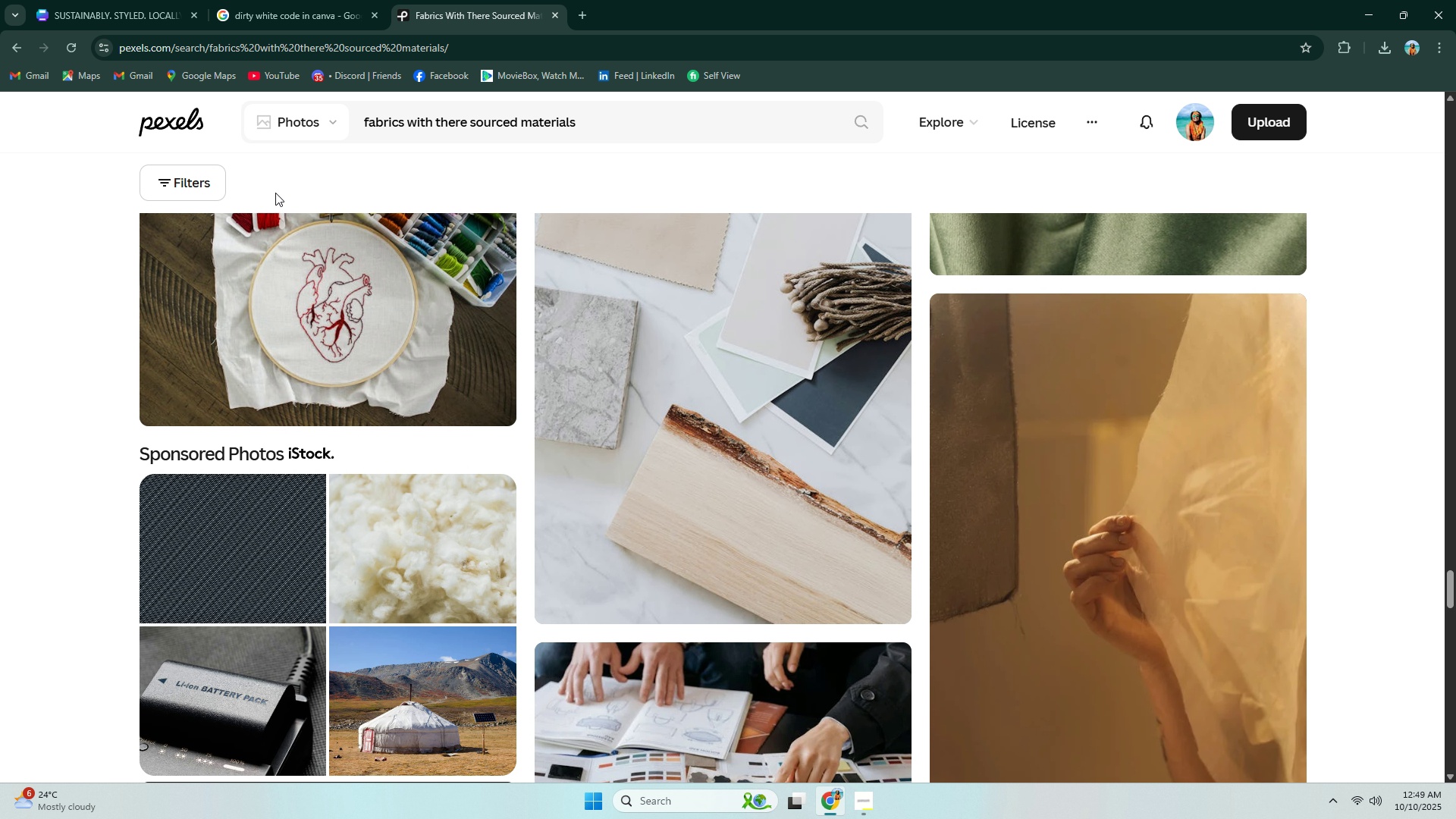 
scroll: coordinate [288, 209], scroll_direction: down, amount: 24.0
 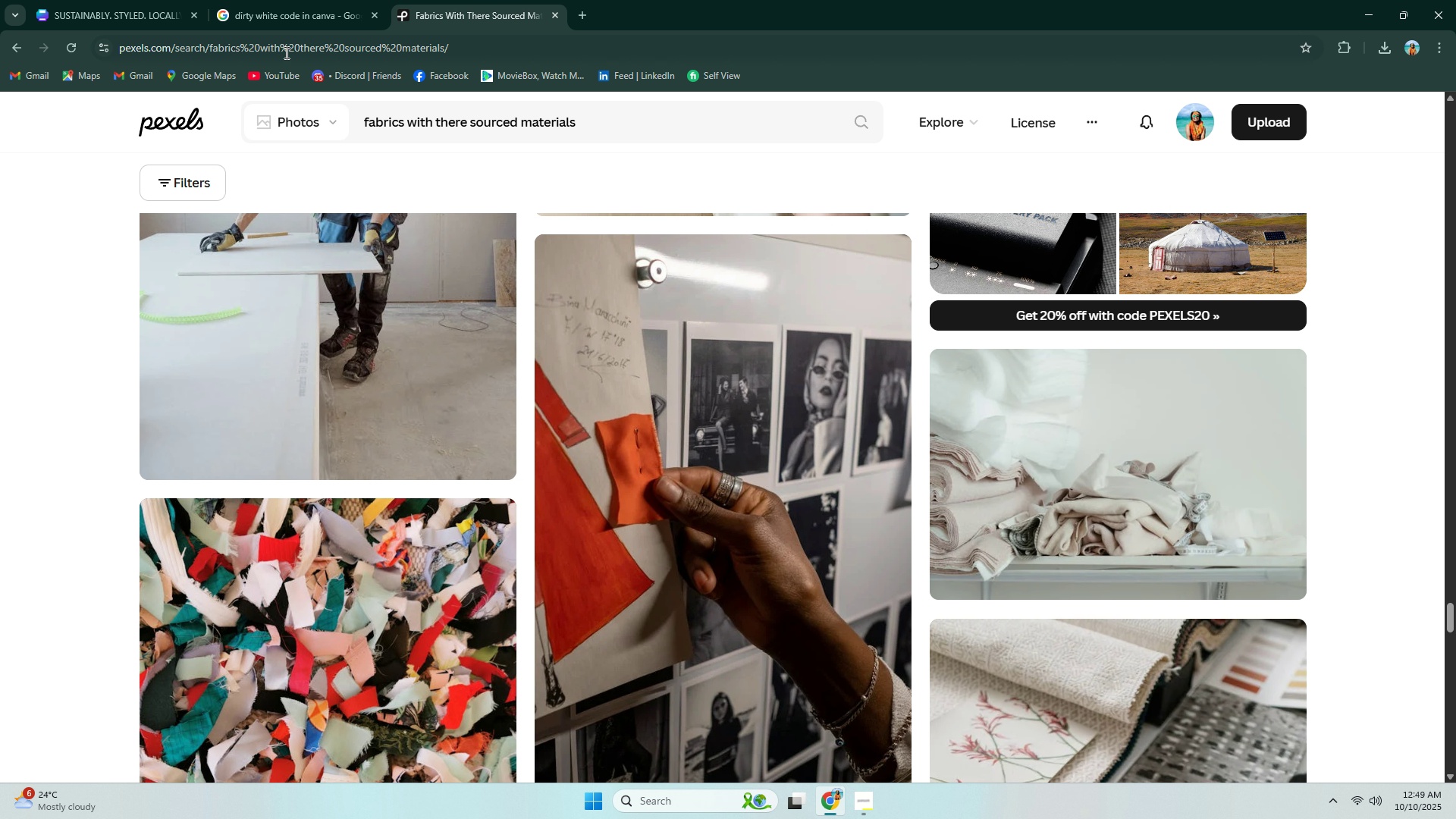 
left_click_drag(start_coordinate=[612, 116], to_coordinate=[300, 140])
 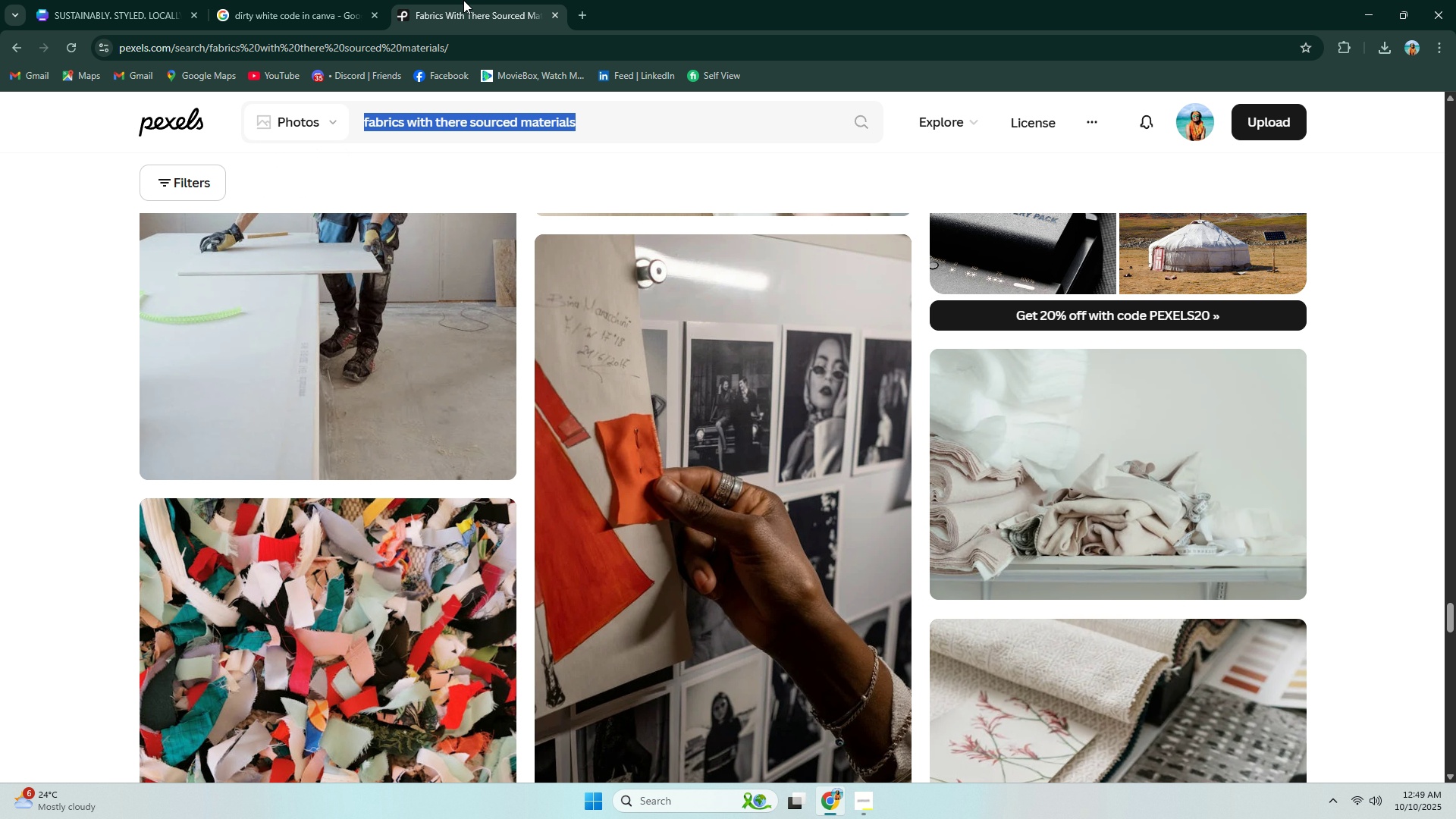 
left_click([465, 0])
 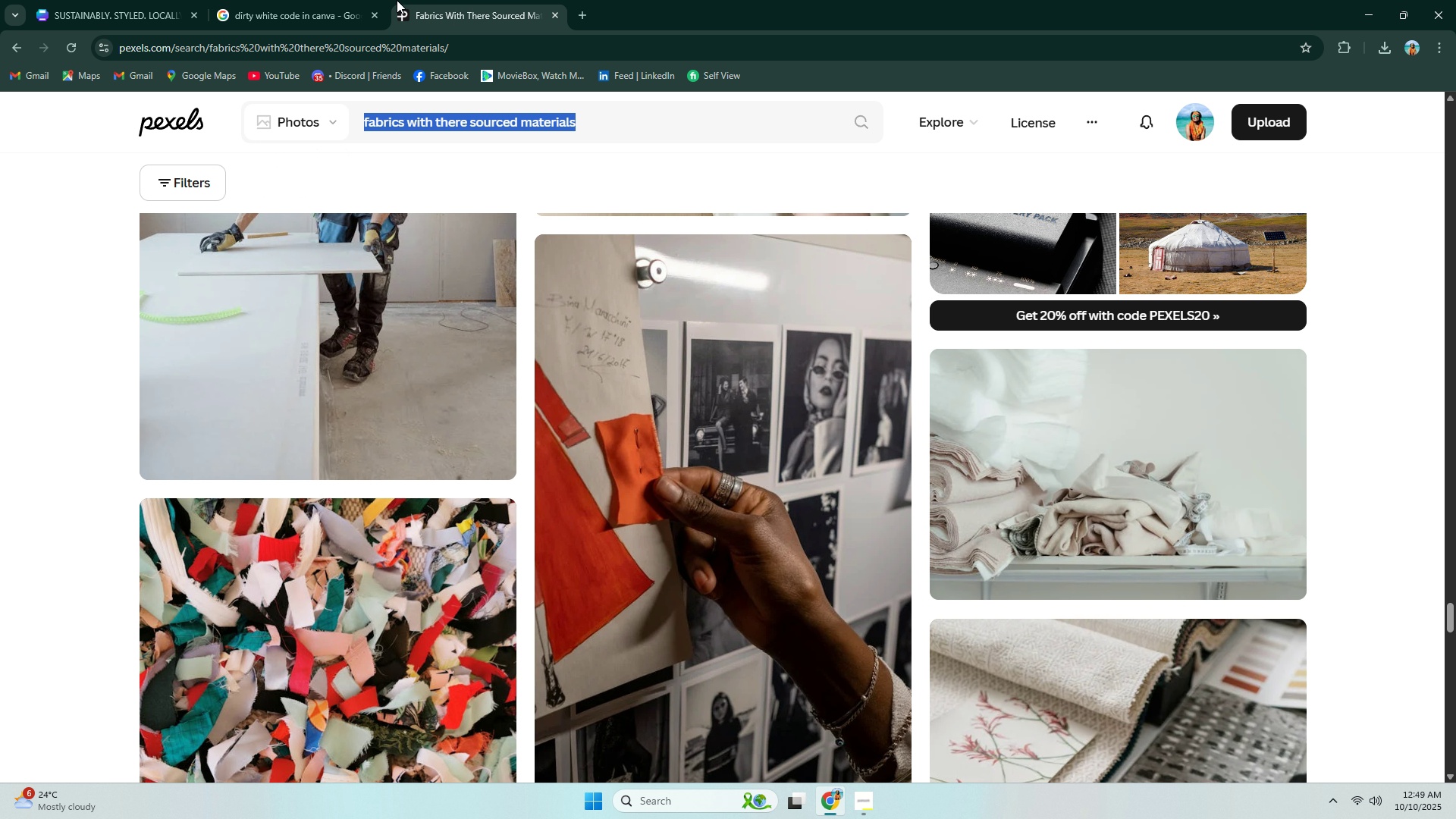 
key(Control+ControlLeft)
 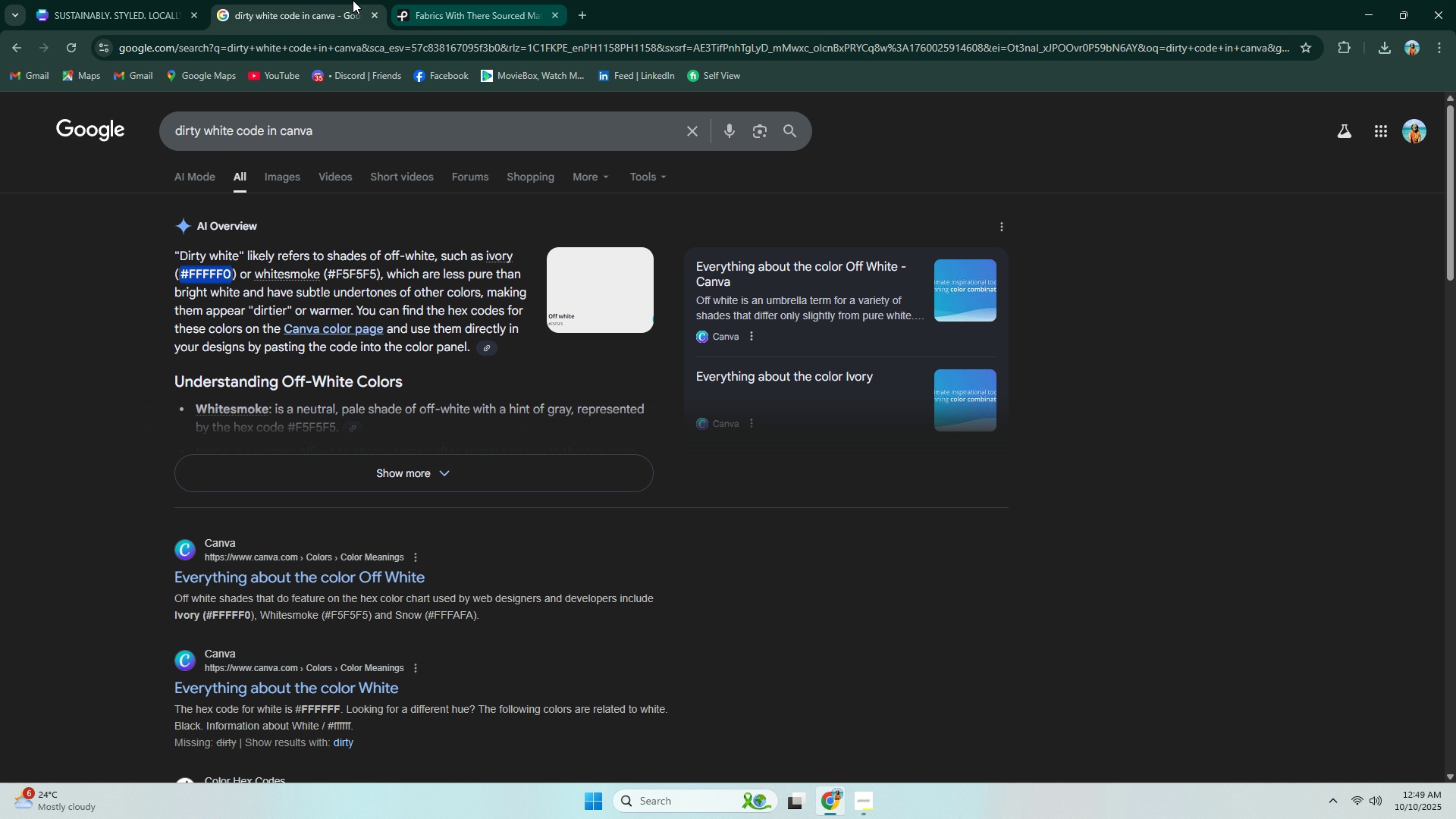 
key(Control+W)
 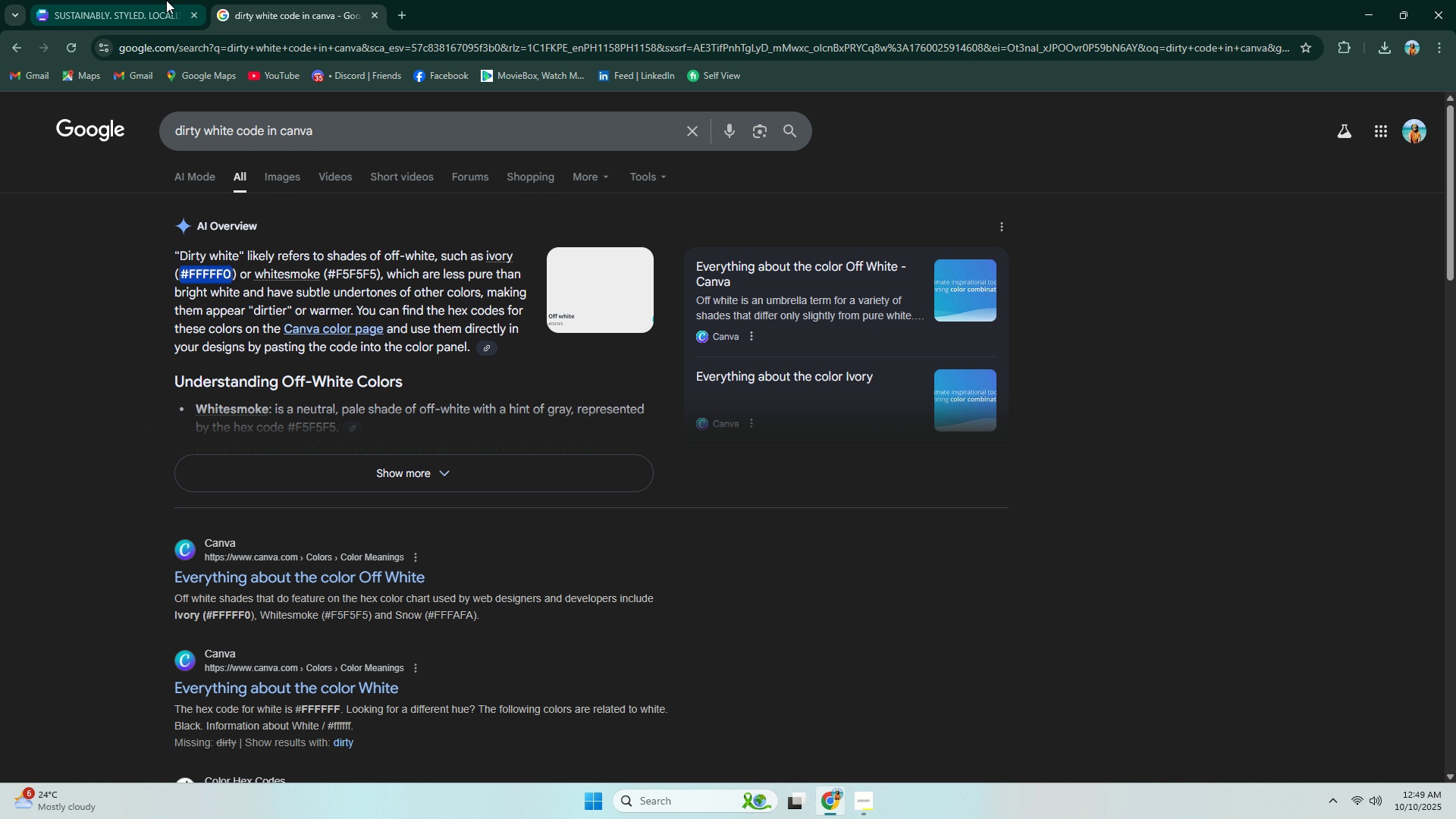 
left_click([166, 0])
 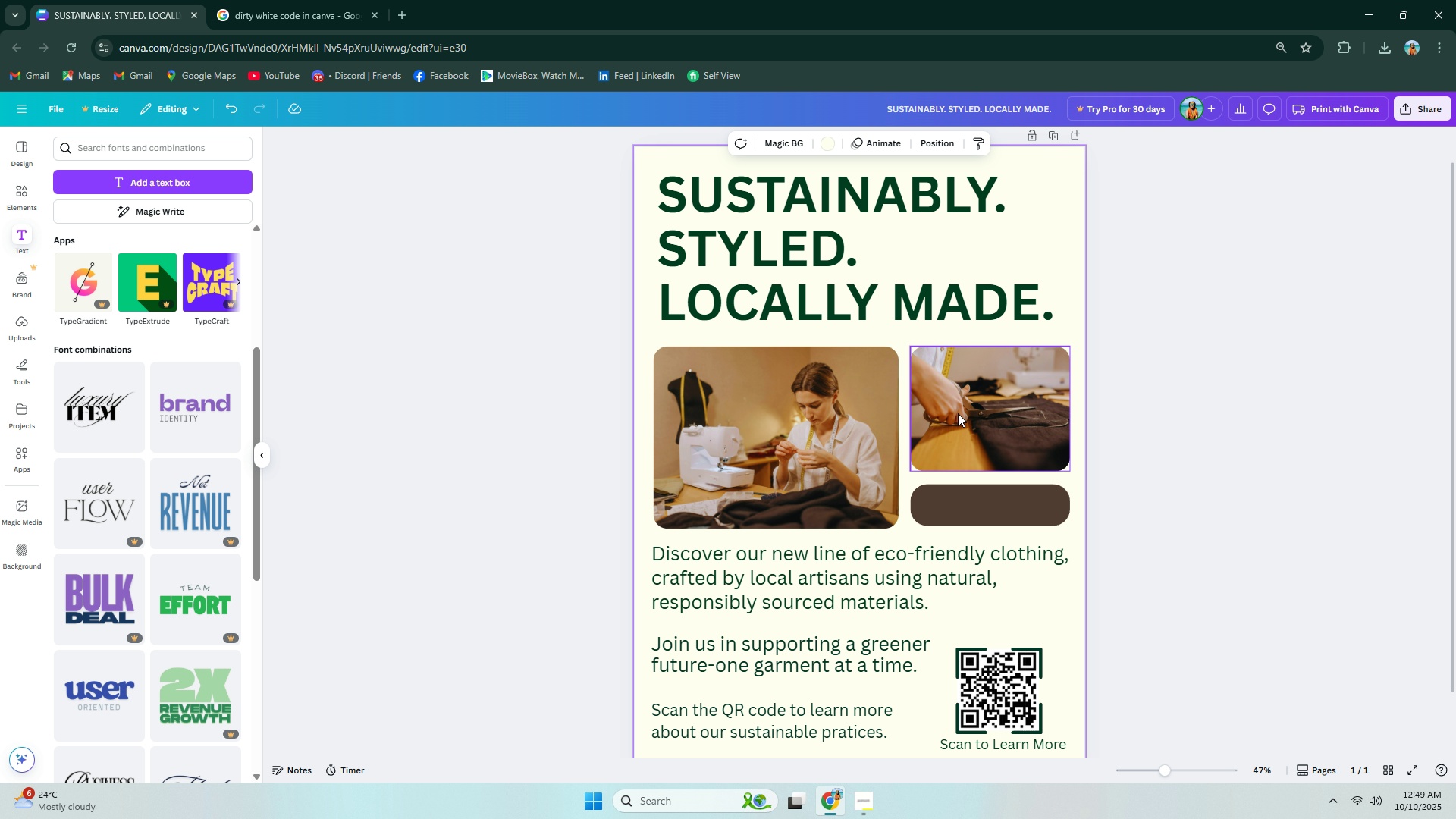 
double_click([1172, 433])
 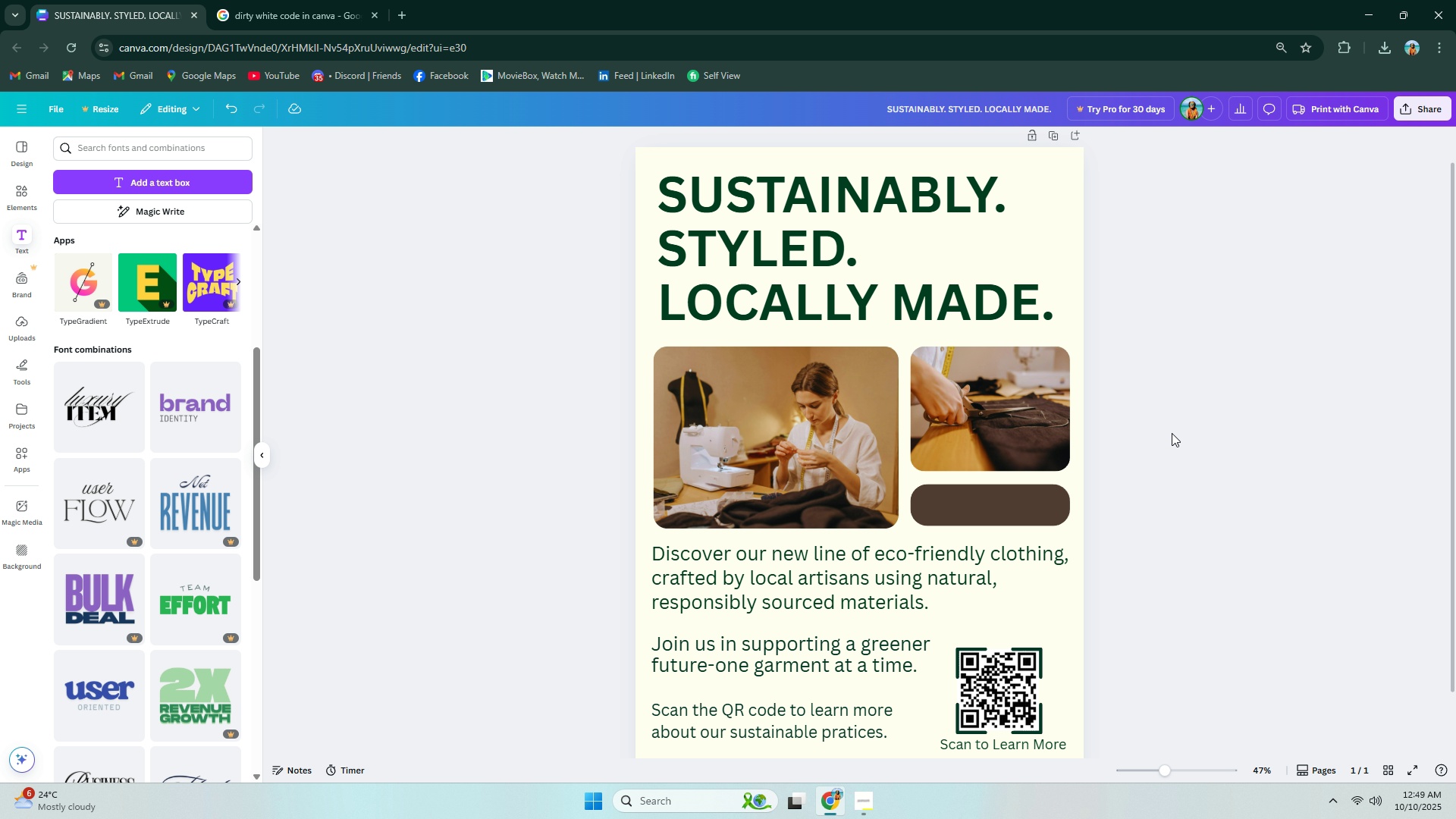 
wait(10.18)
 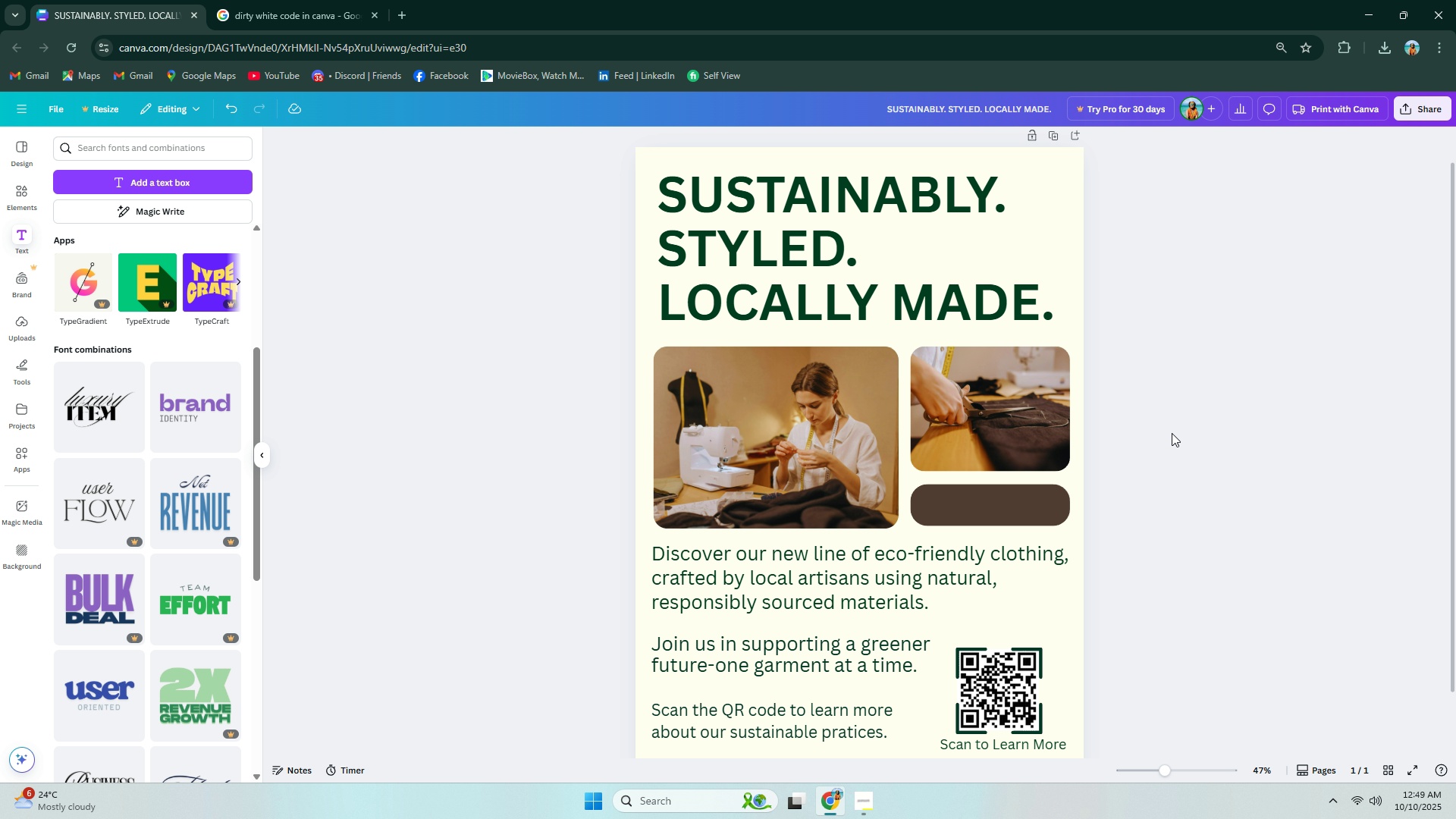 
left_click([1010, 494])
 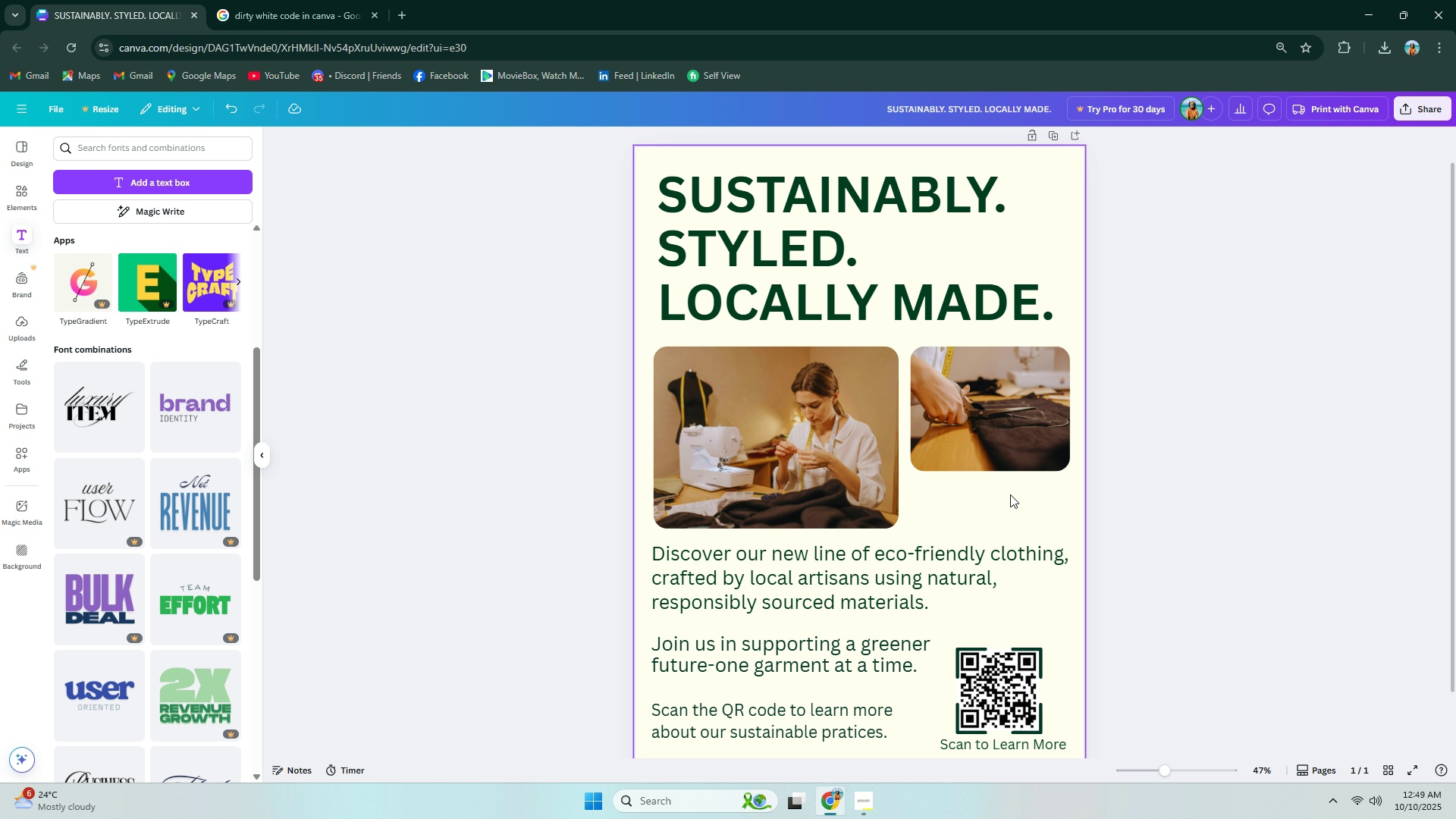 
key(Delete)
 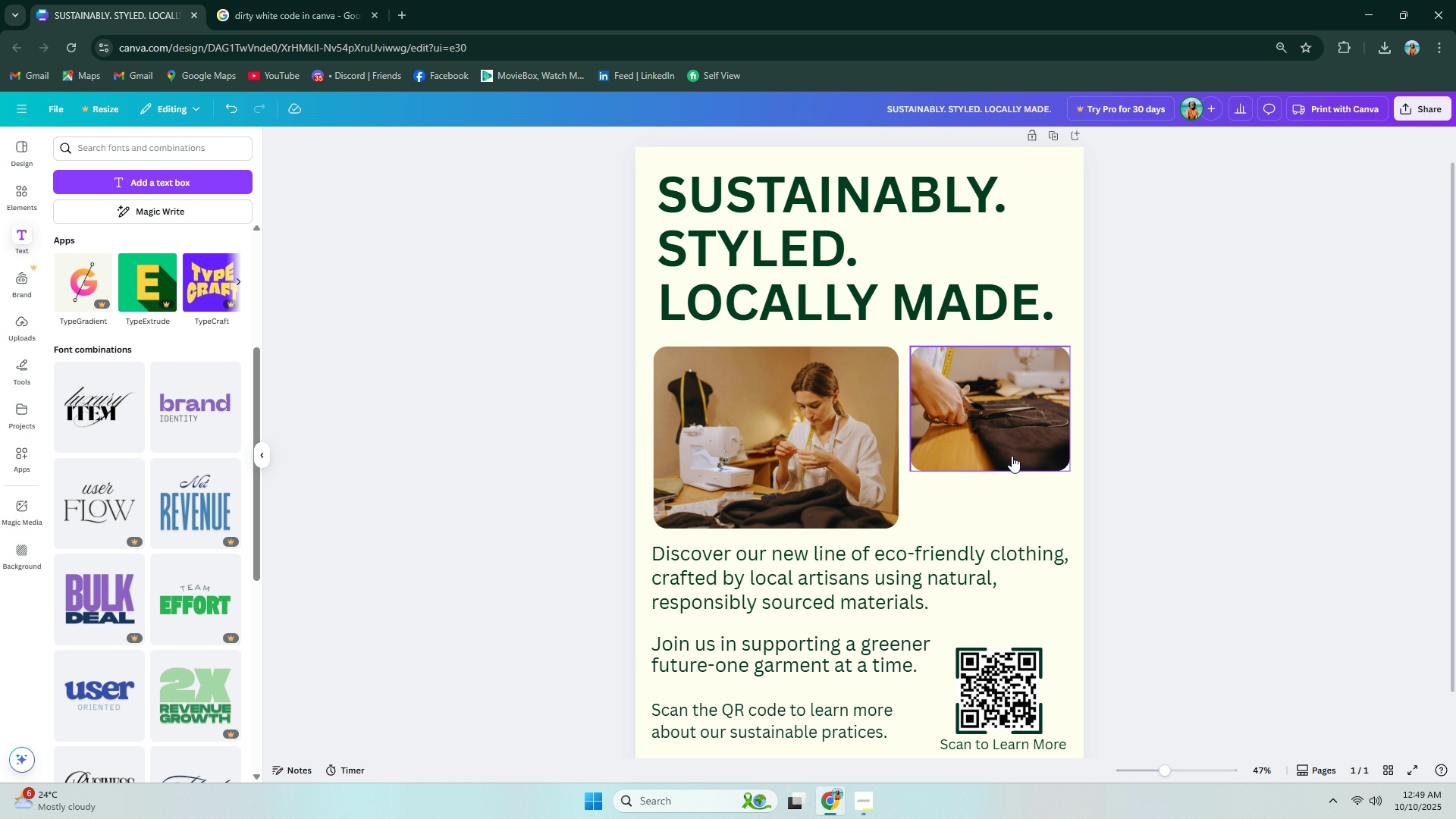 
left_click([1012, 456])
 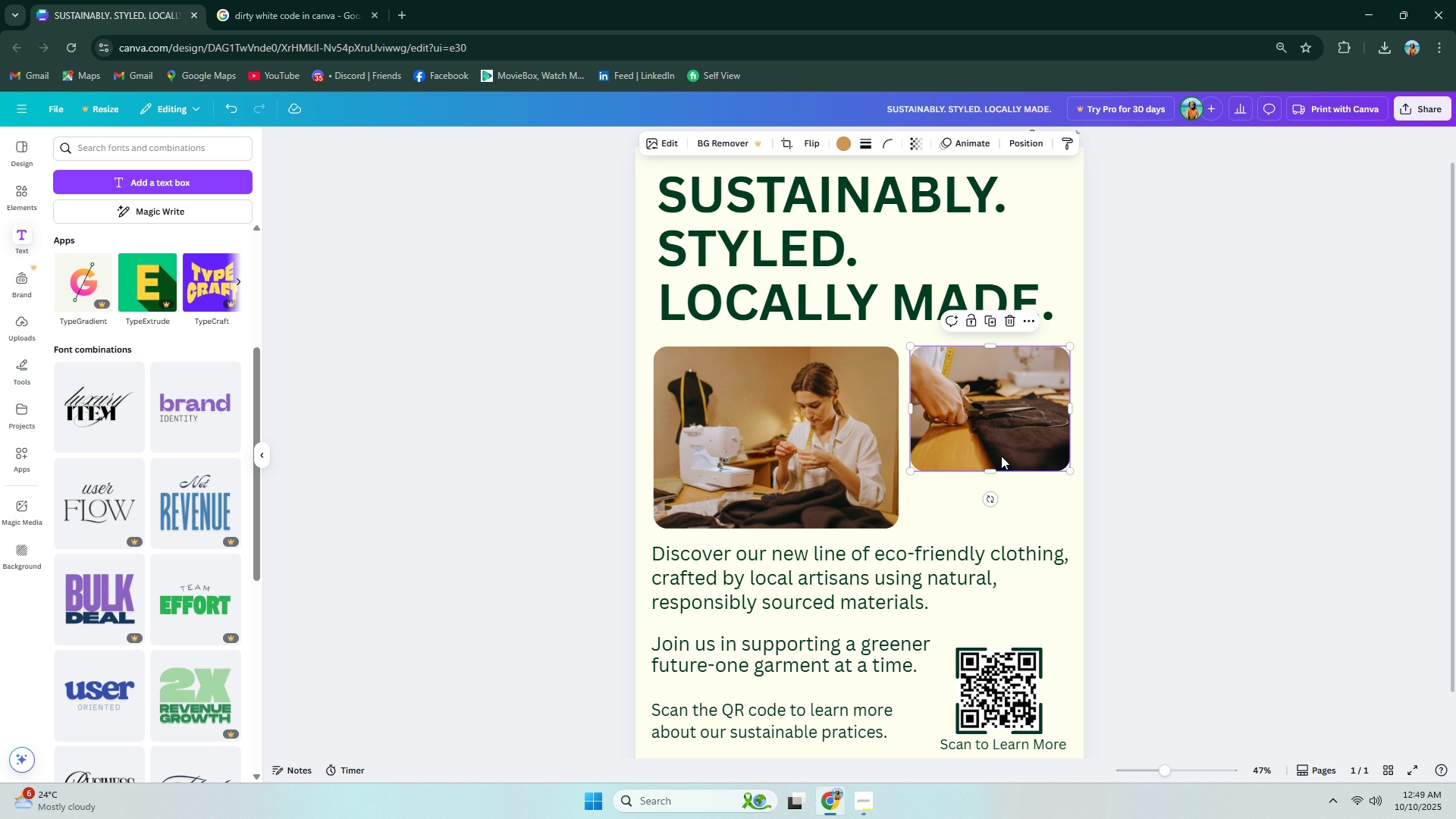 
left_click([843, 456])
 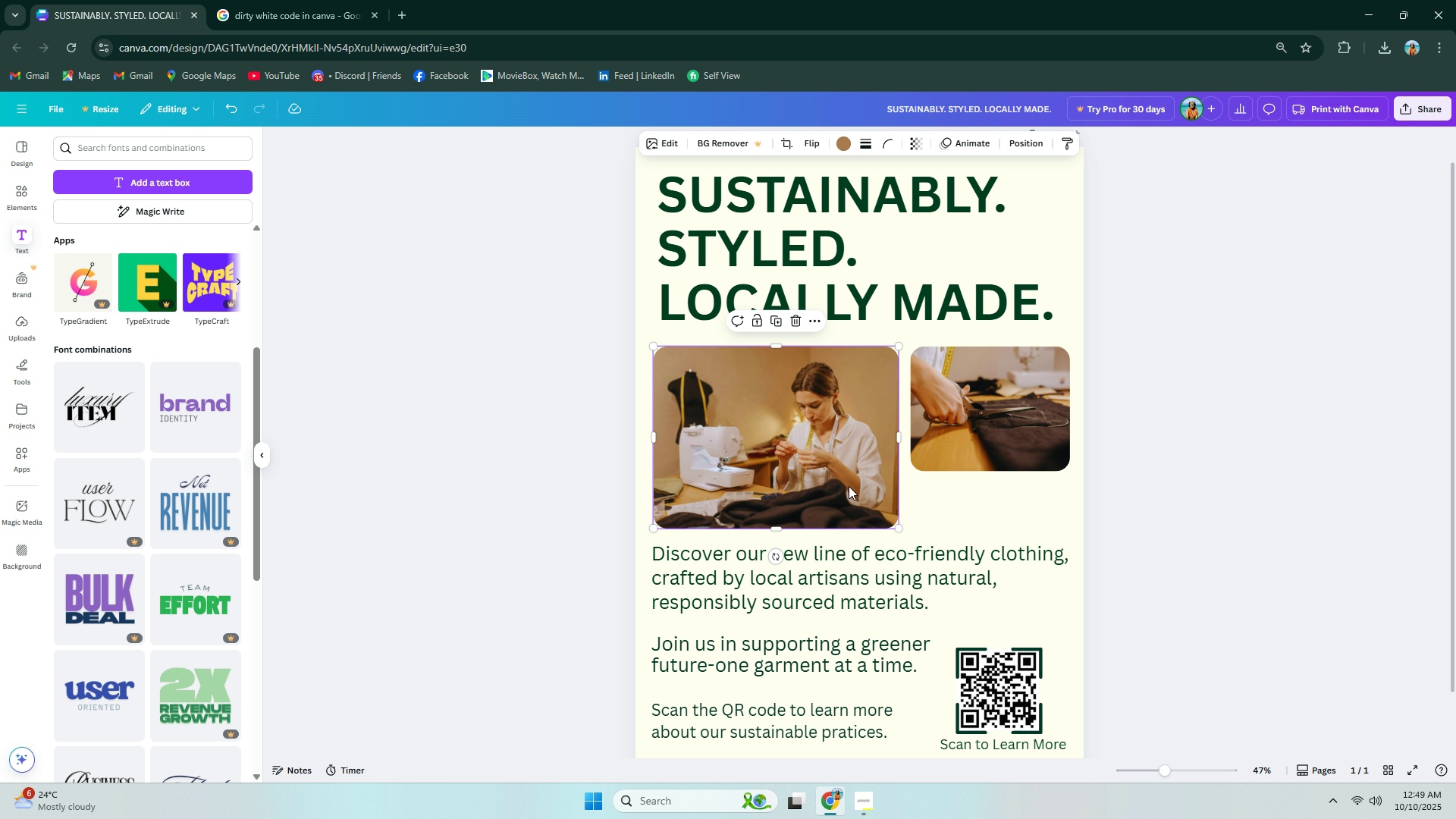 
hold_key(key=ControlLeft, duration=1.28)
scroll: coordinate [868, 467], scroll_direction: up, amount: 5.0
 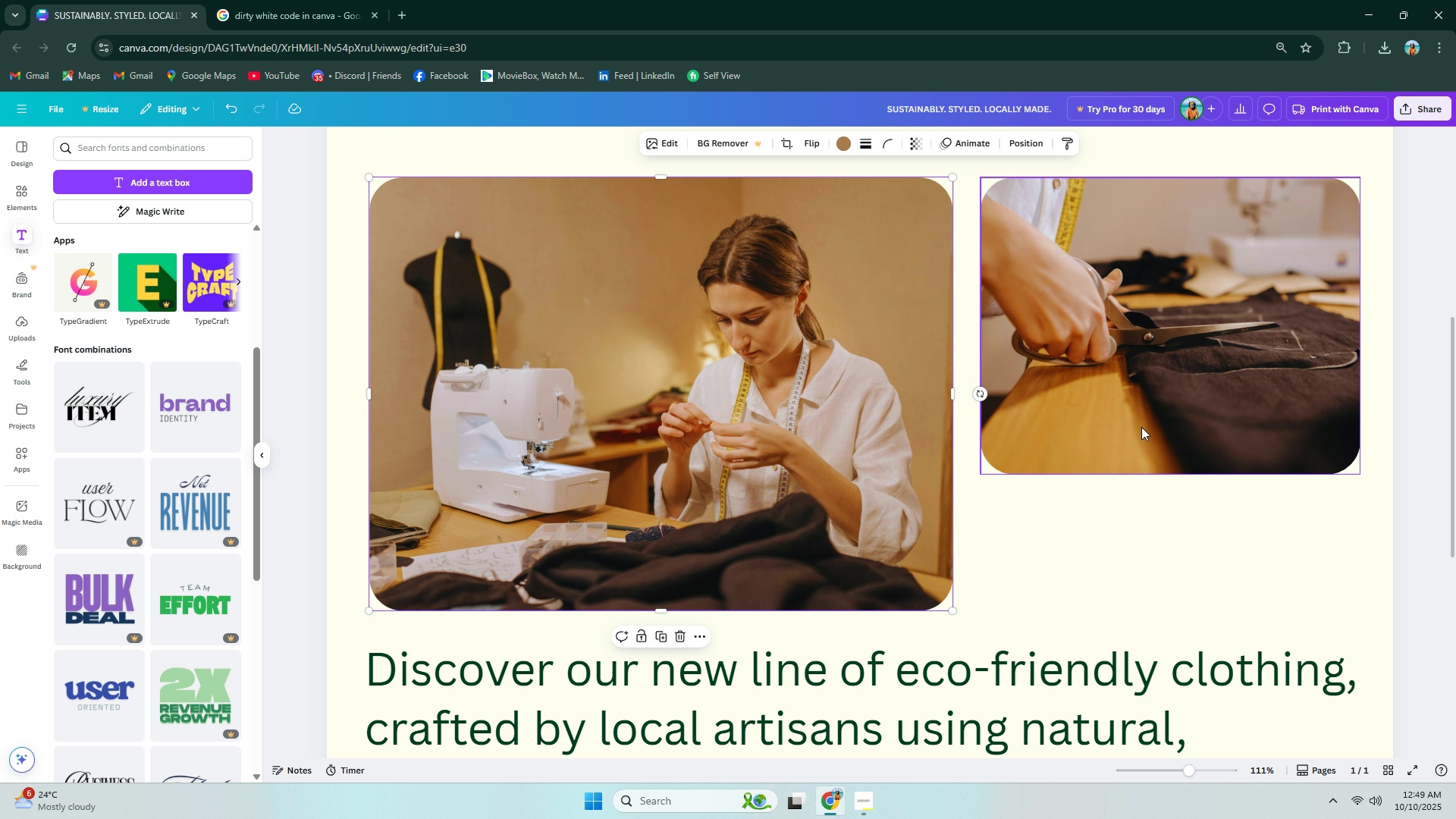 
left_click([1150, 425])
 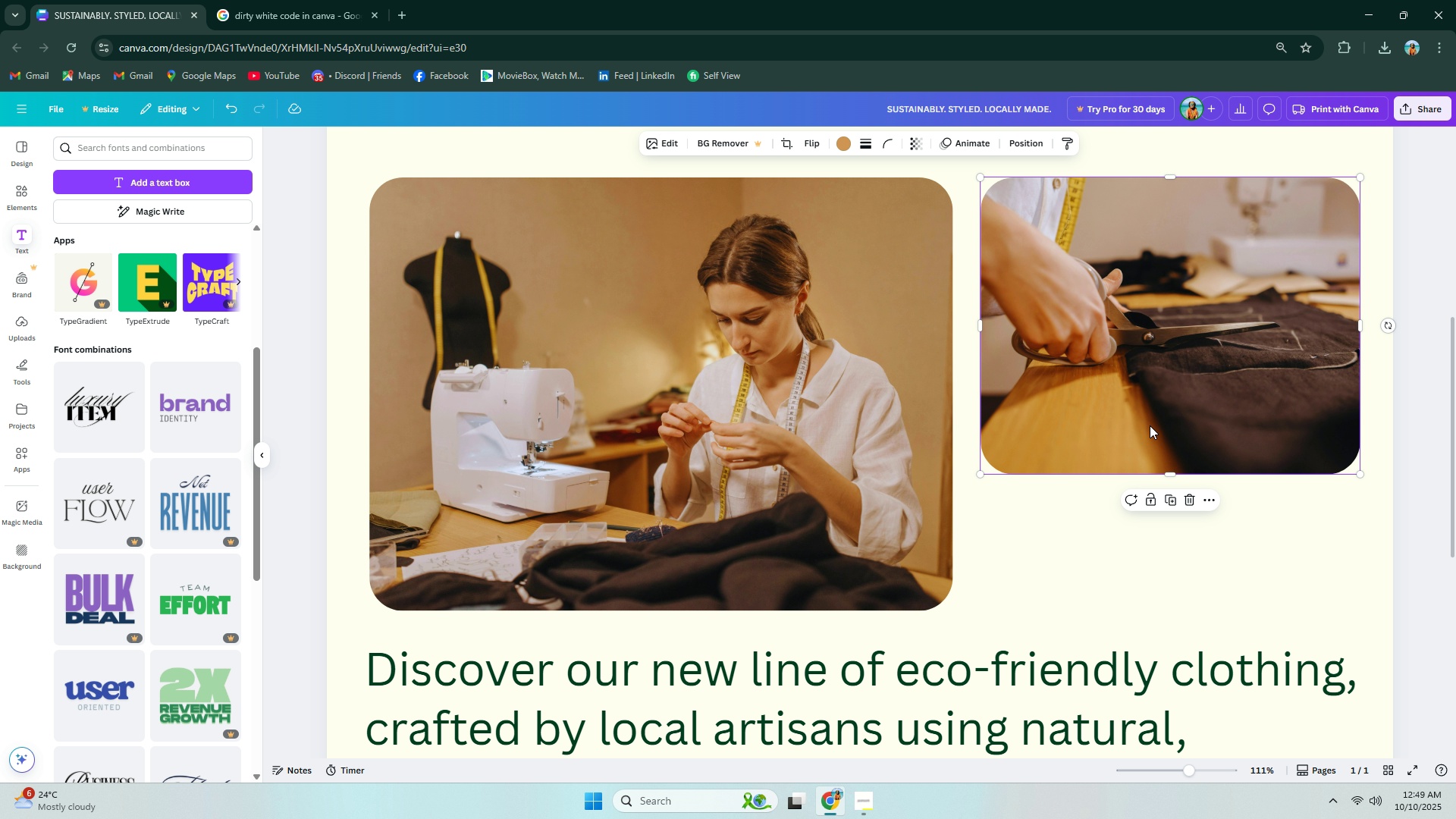 
hold_key(key=ControlLeft, duration=0.72)
scroll: coordinate [1141, 425], scroll_direction: down, amount: 4.0
 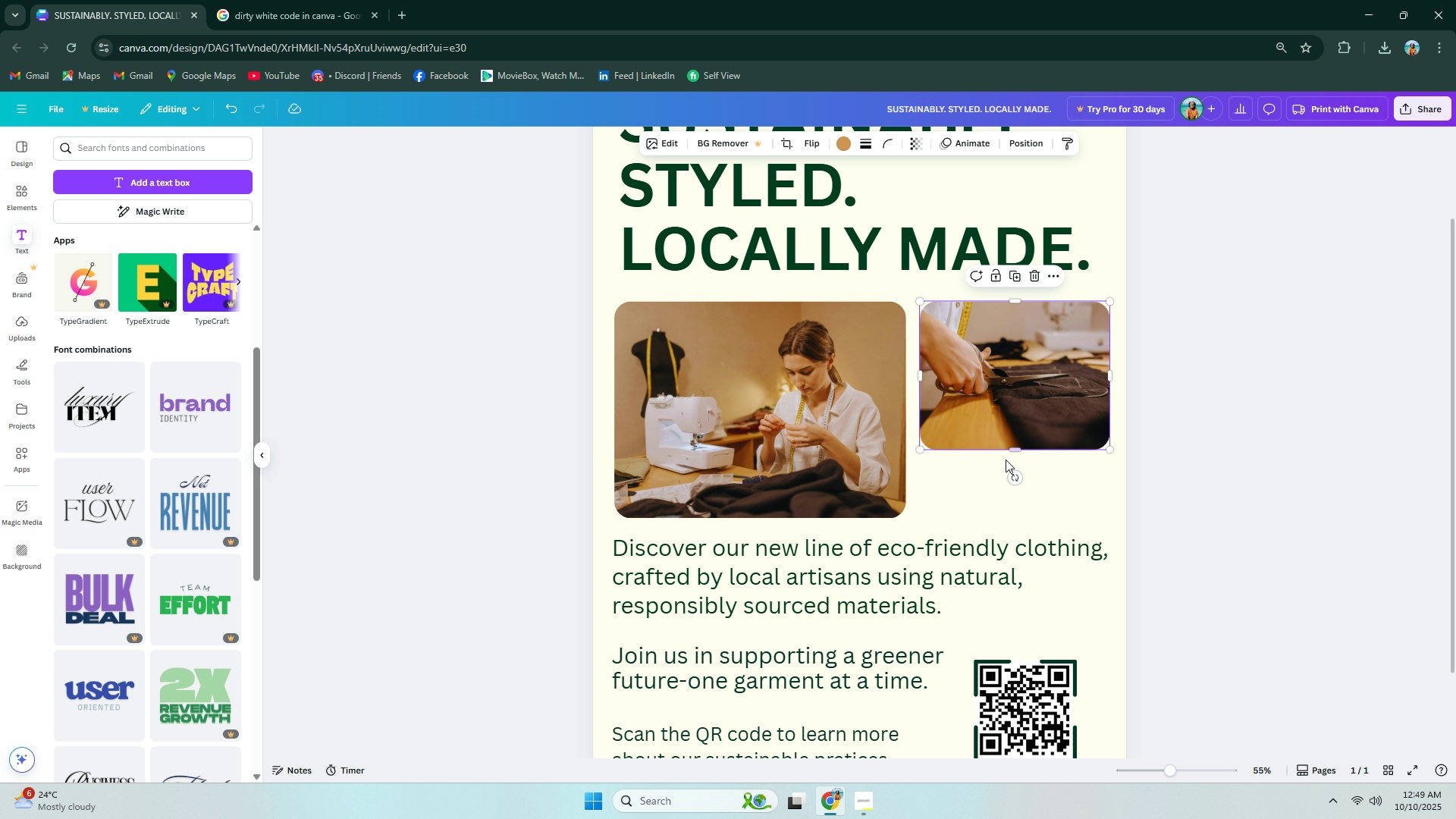 
key(Control+Z)
 